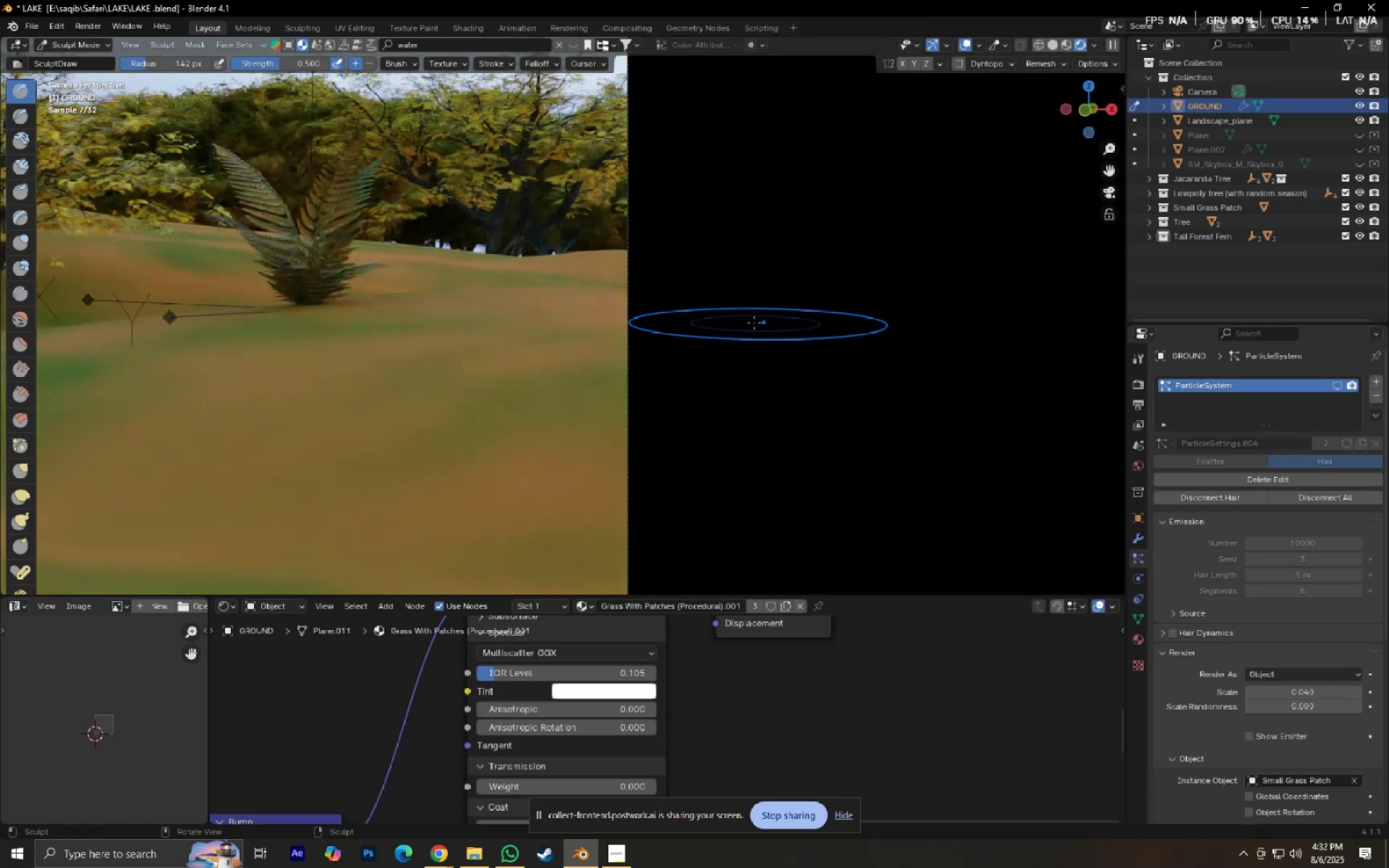 
hold_key(key=ShiftLeft, duration=0.53)
 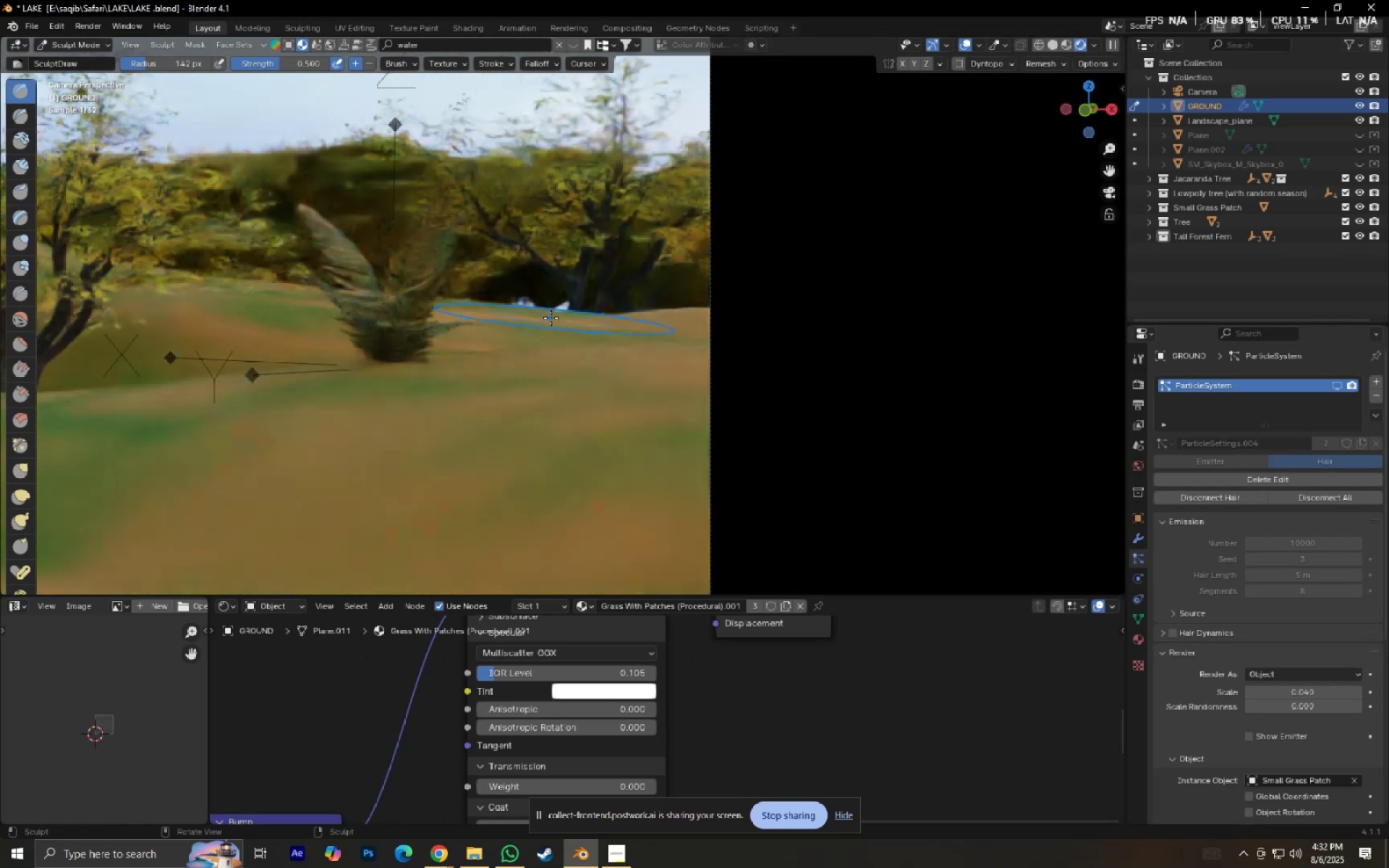 
scroll: coordinate [551, 318], scroll_direction: up, amount: 5.0
 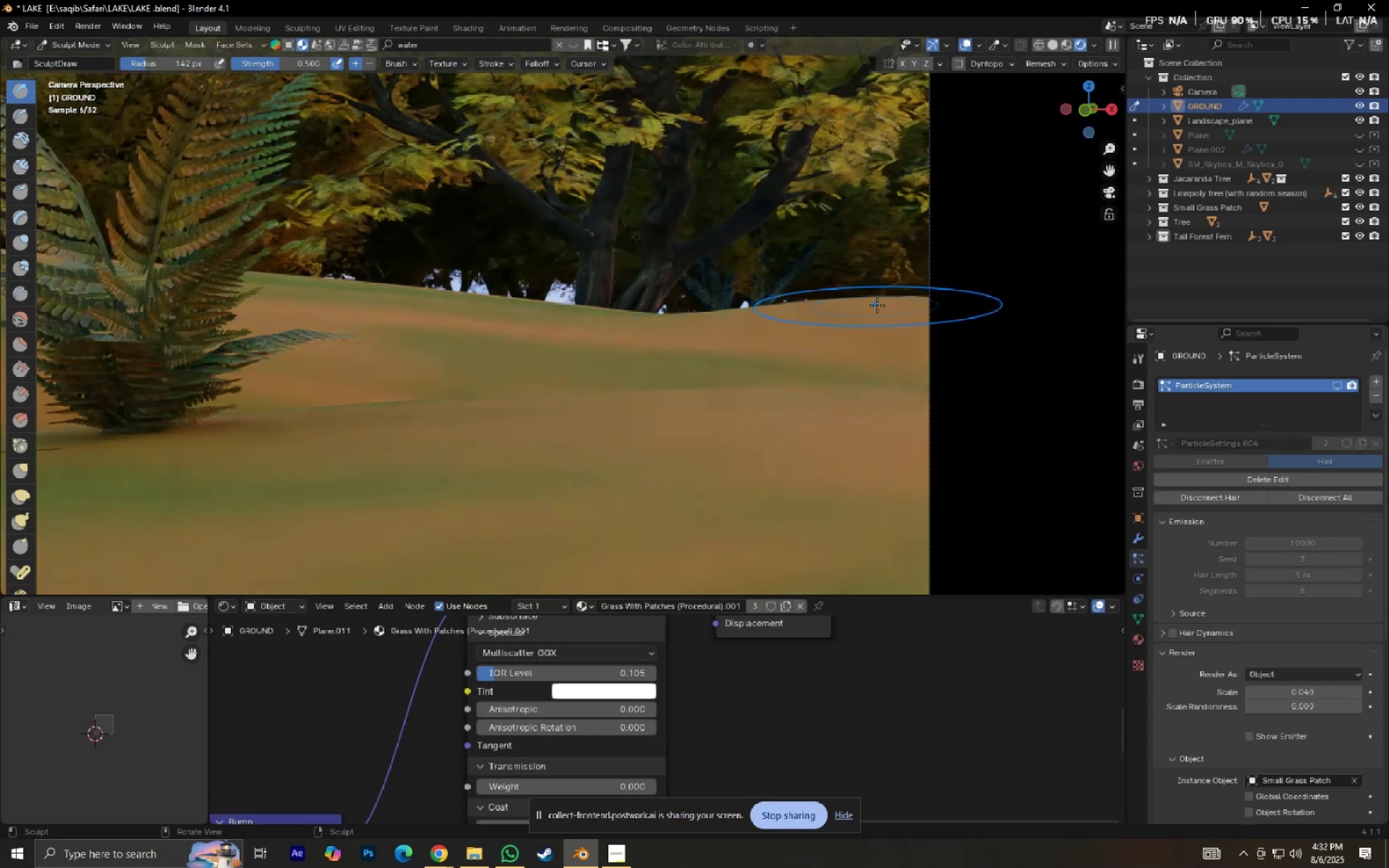 
left_click([886, 301])
 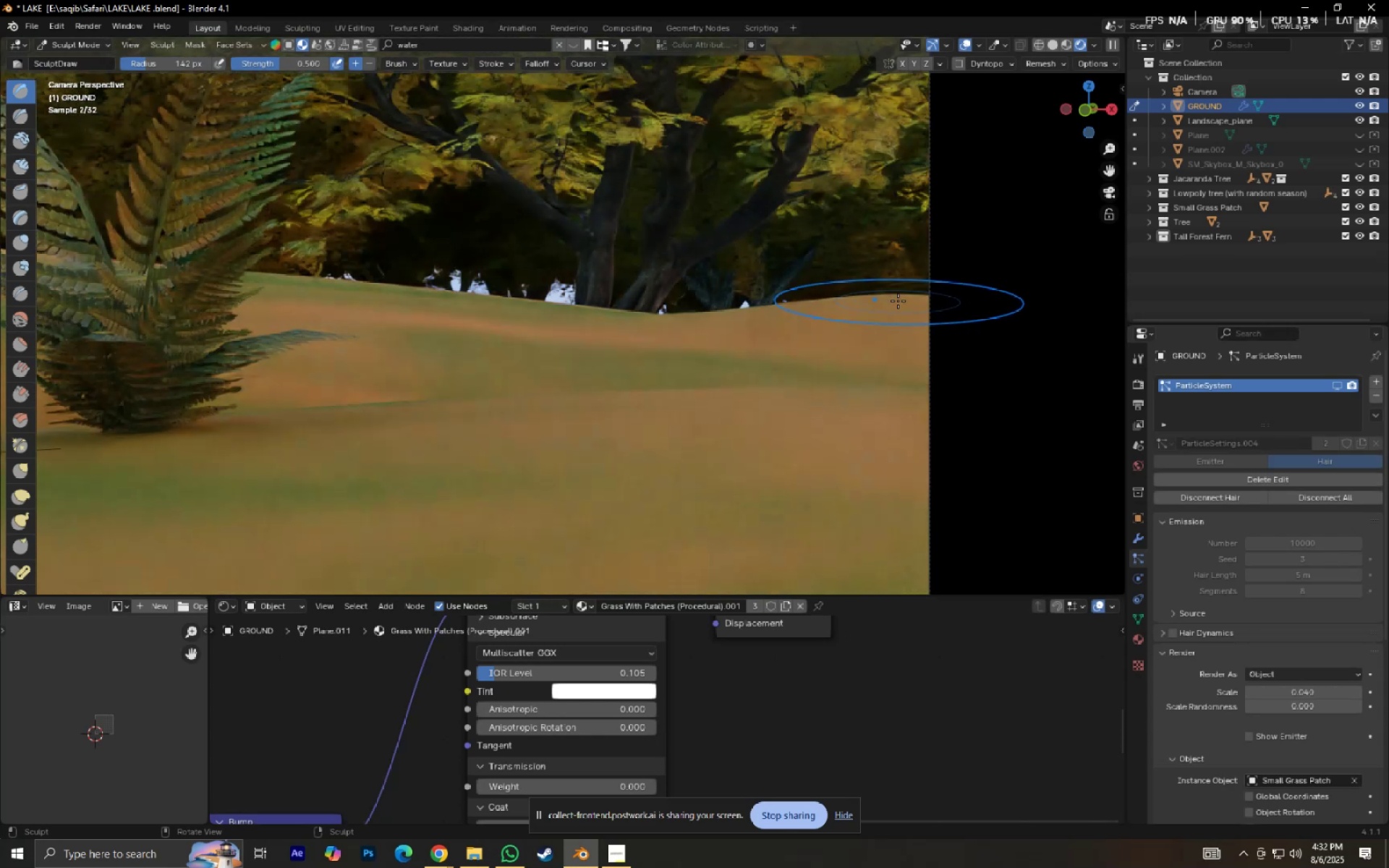 
left_click([898, 301])
 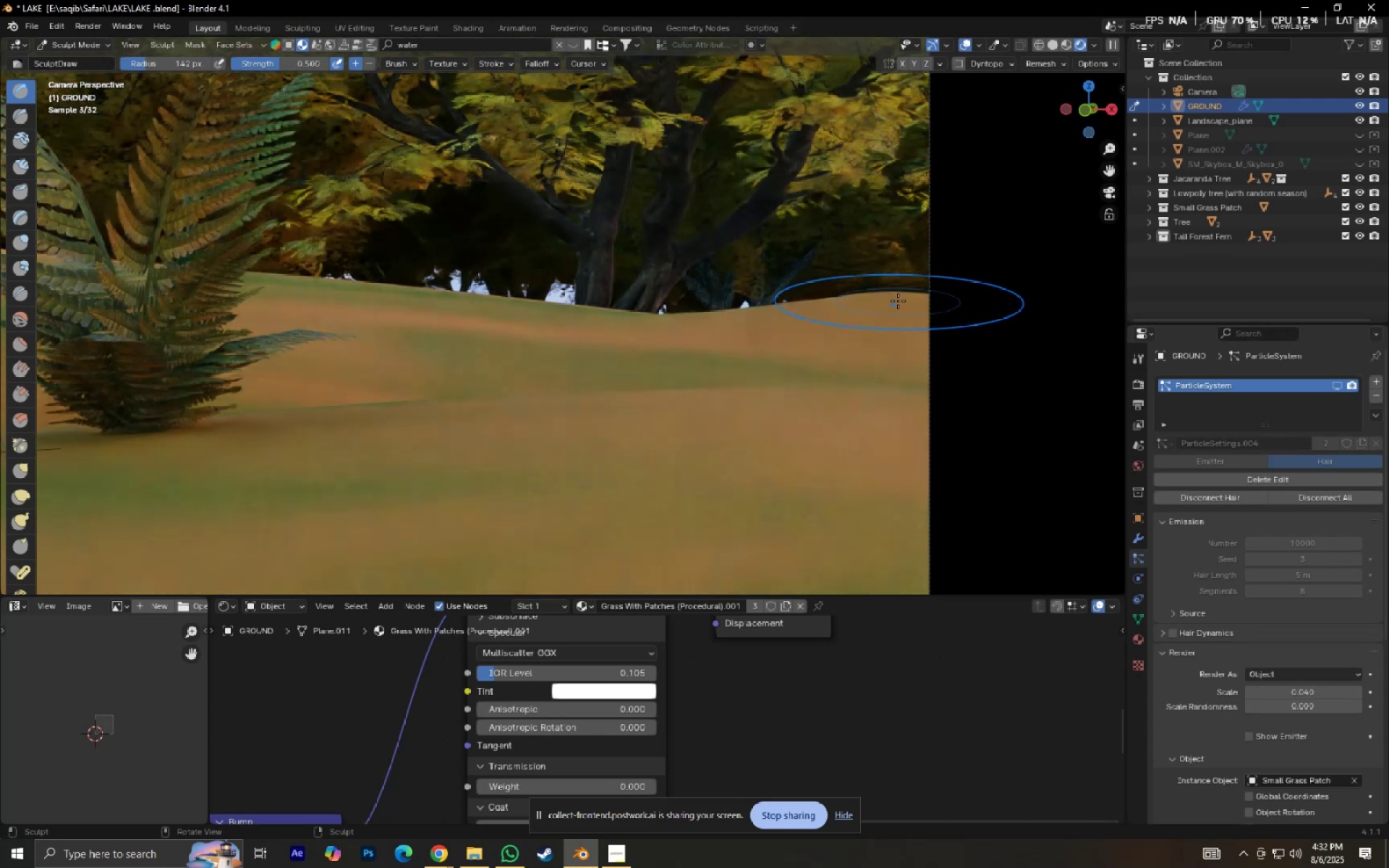 
double_click([898, 301])
 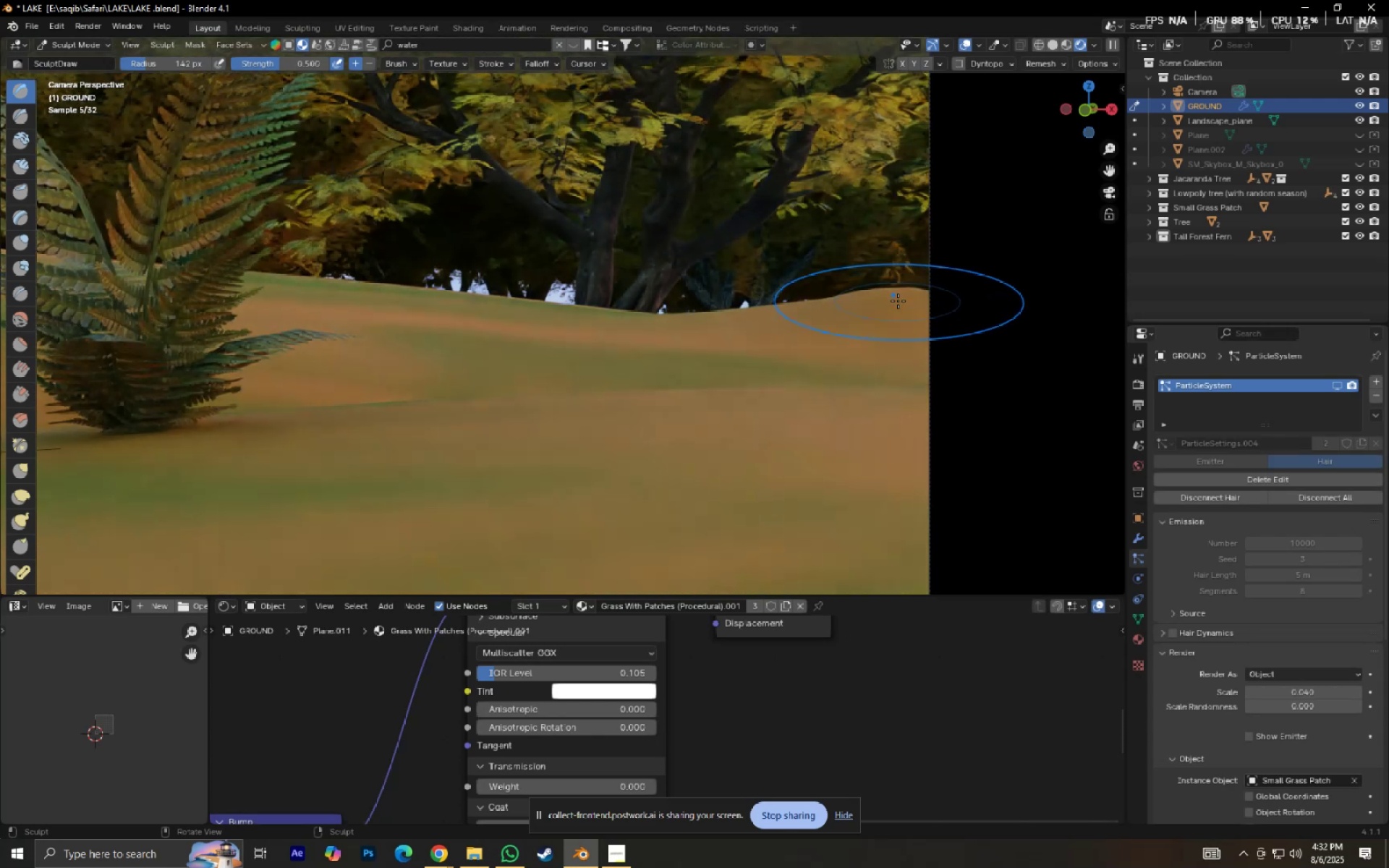 
scroll: coordinate [898, 301], scroll_direction: down, amount: 6.0
 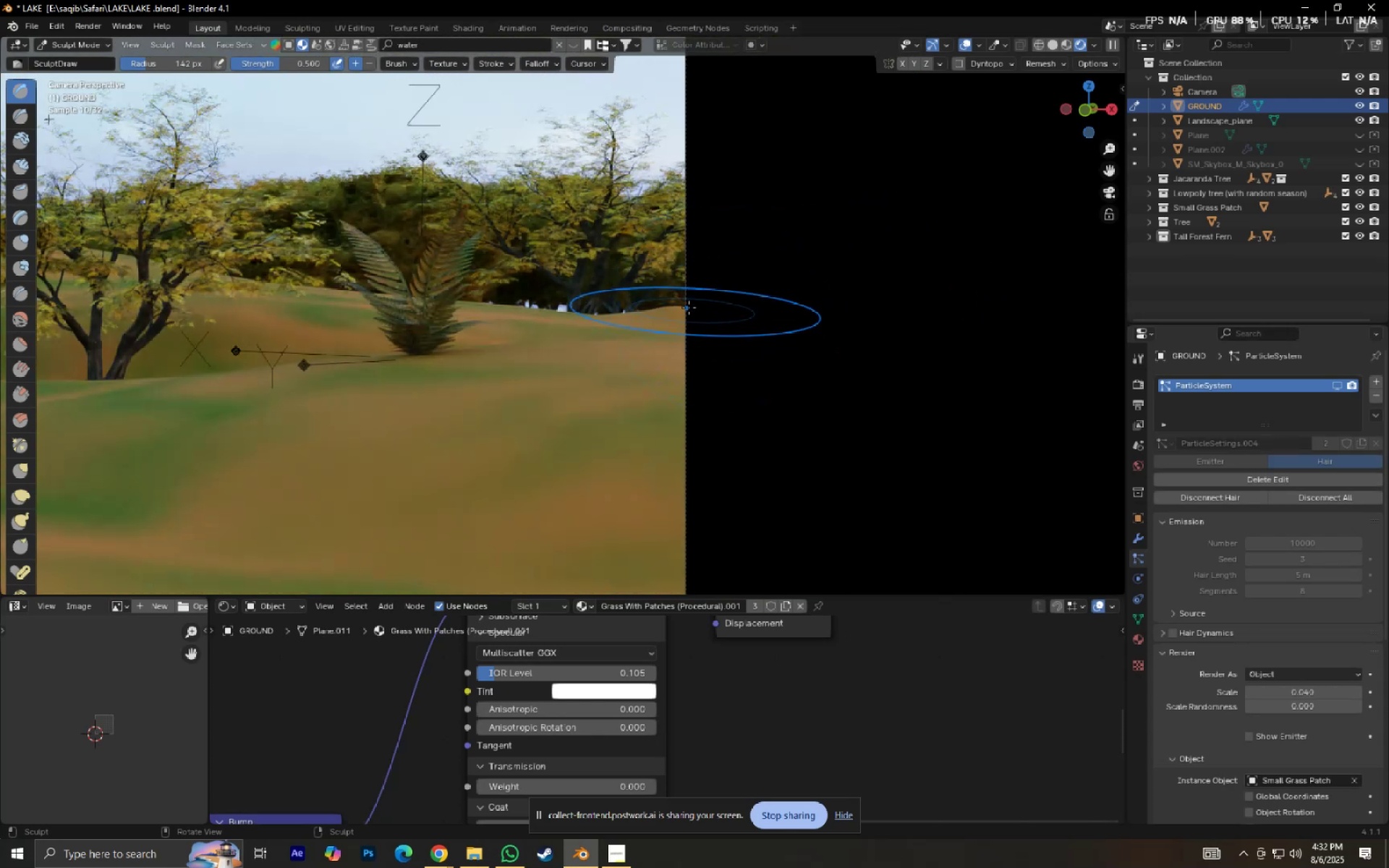 
left_click([686, 305])
 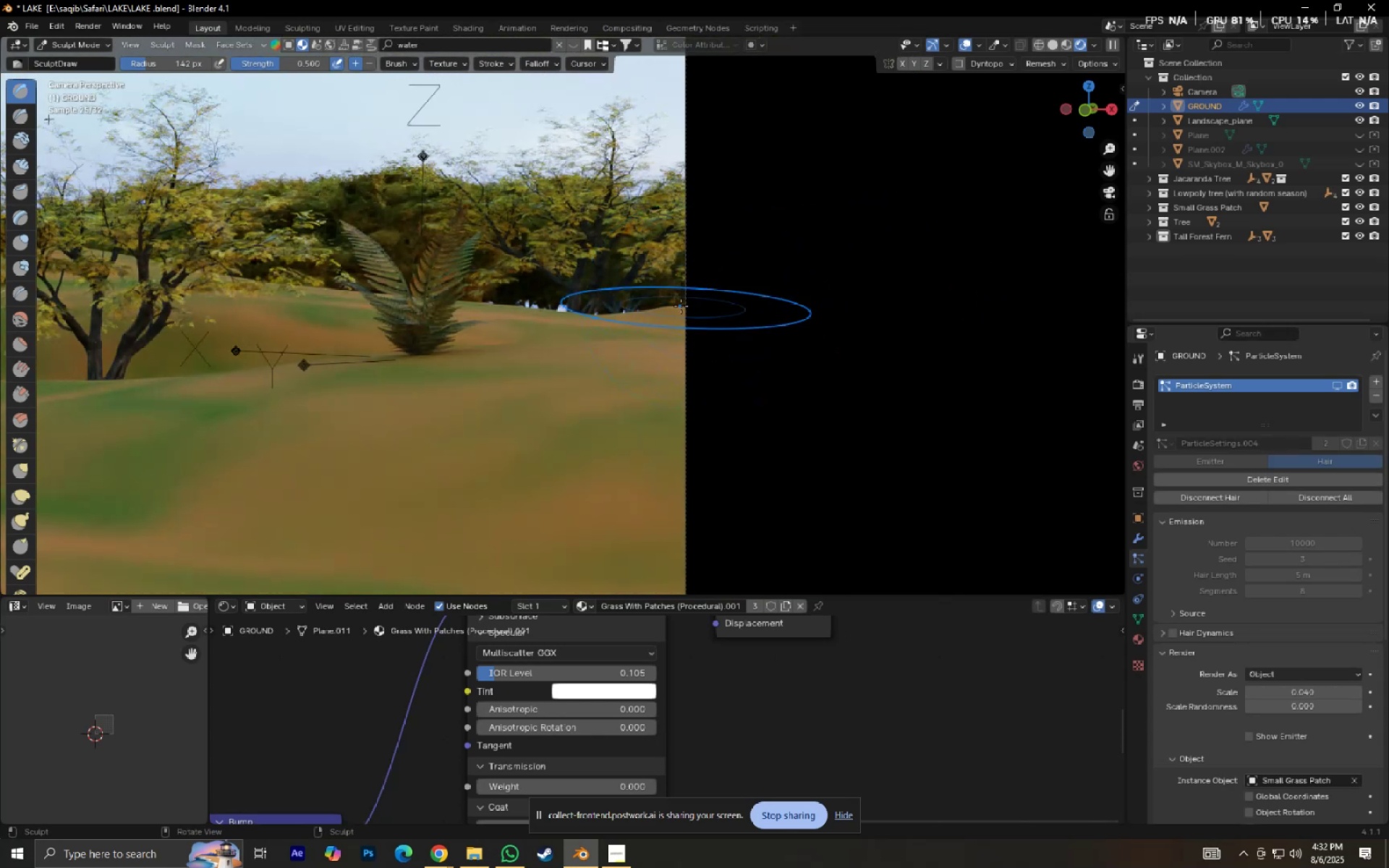 
left_click([681, 306])
 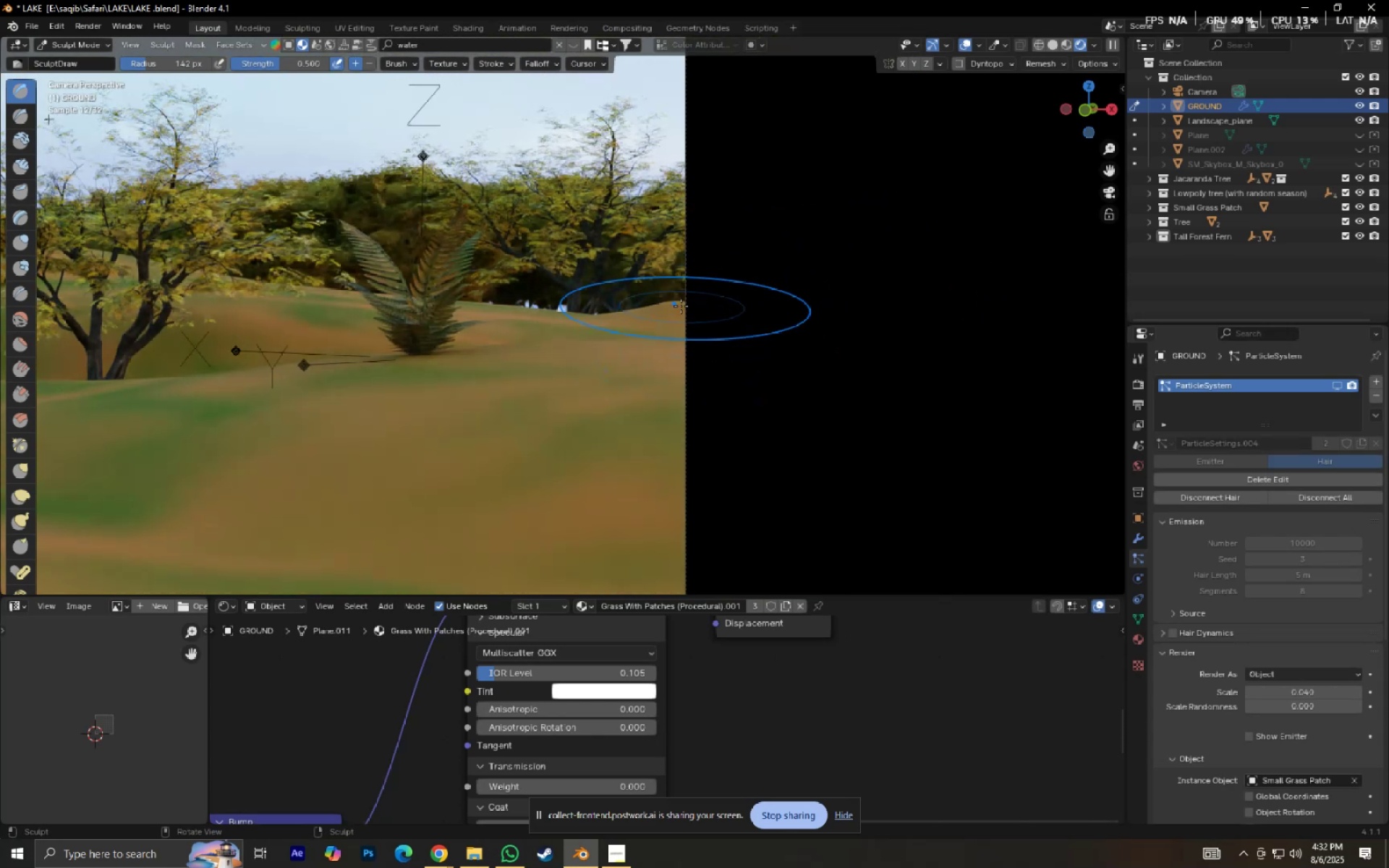 
key(Control+S)
 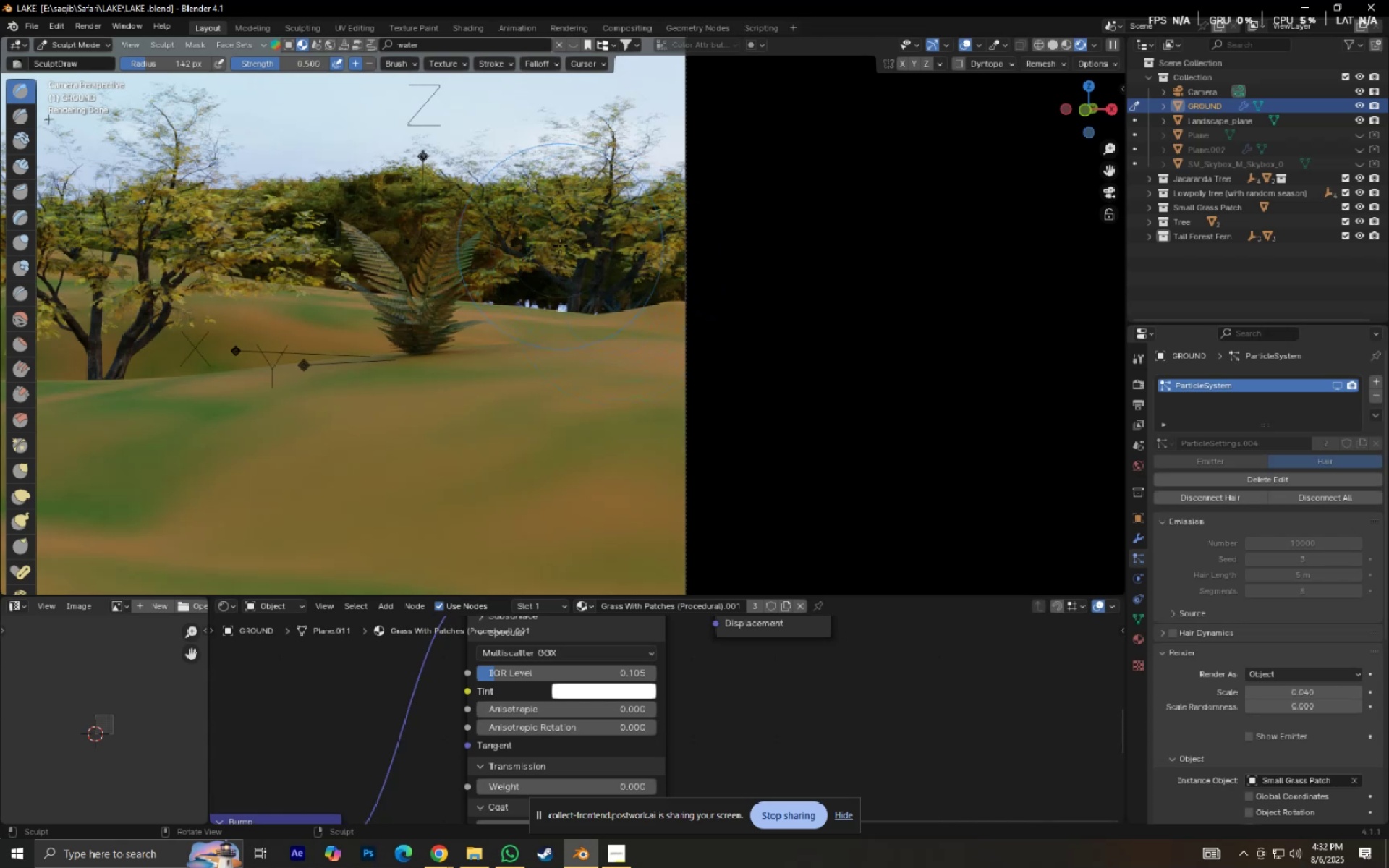 
wait(20.84)
 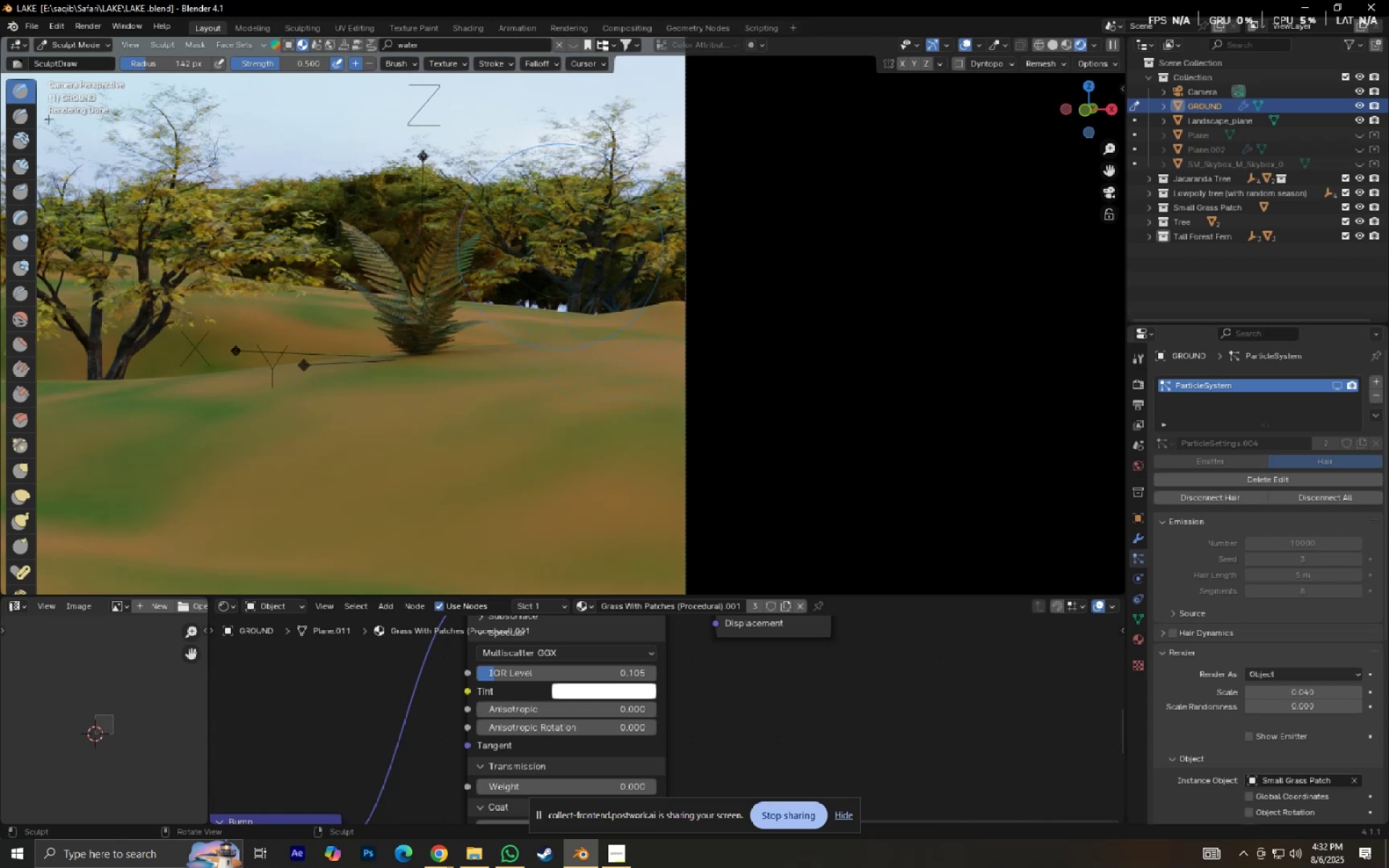 
hold_key(key=ShiftLeft, duration=0.59)
 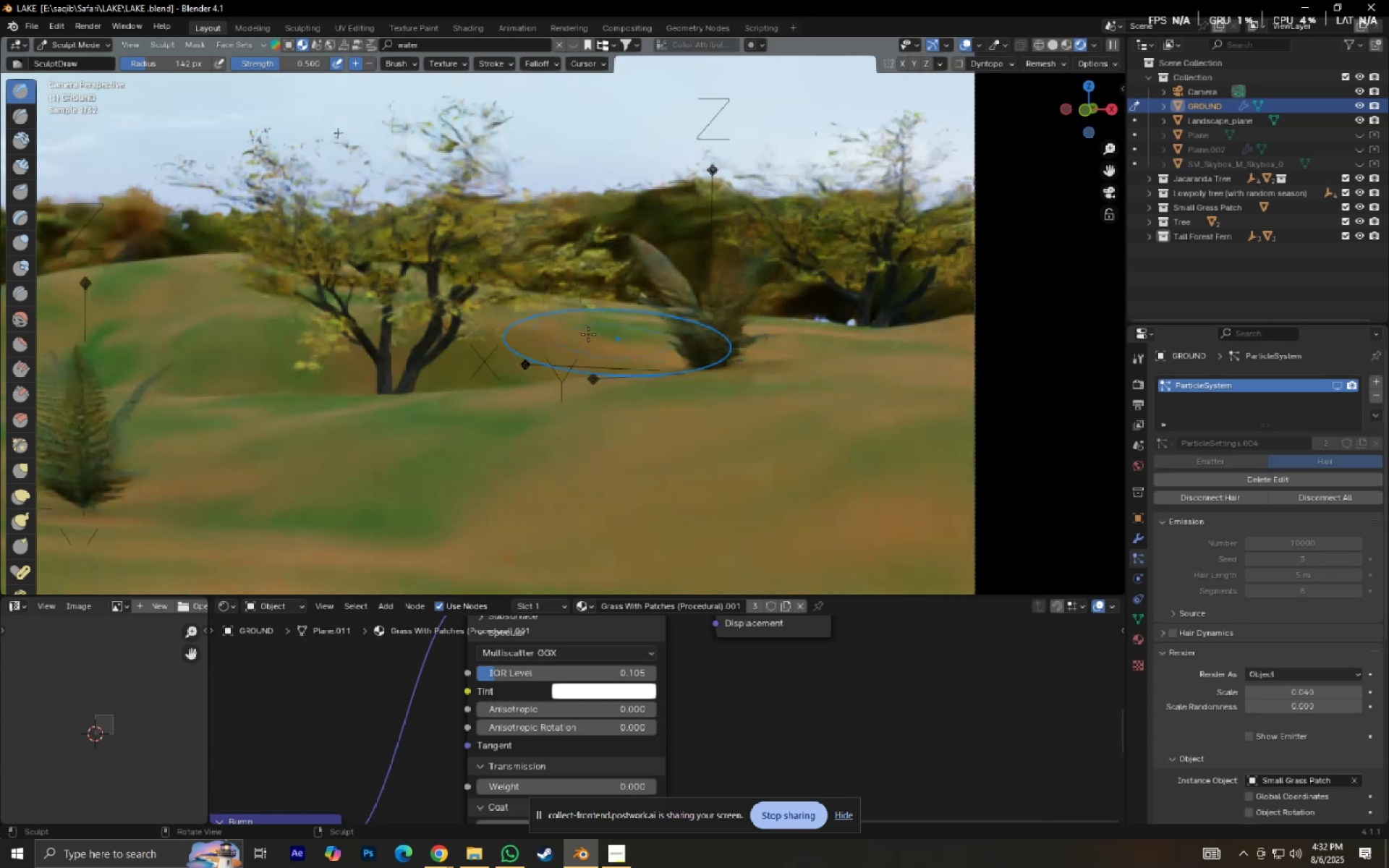 
hold_key(key=ShiftLeft, duration=0.59)
 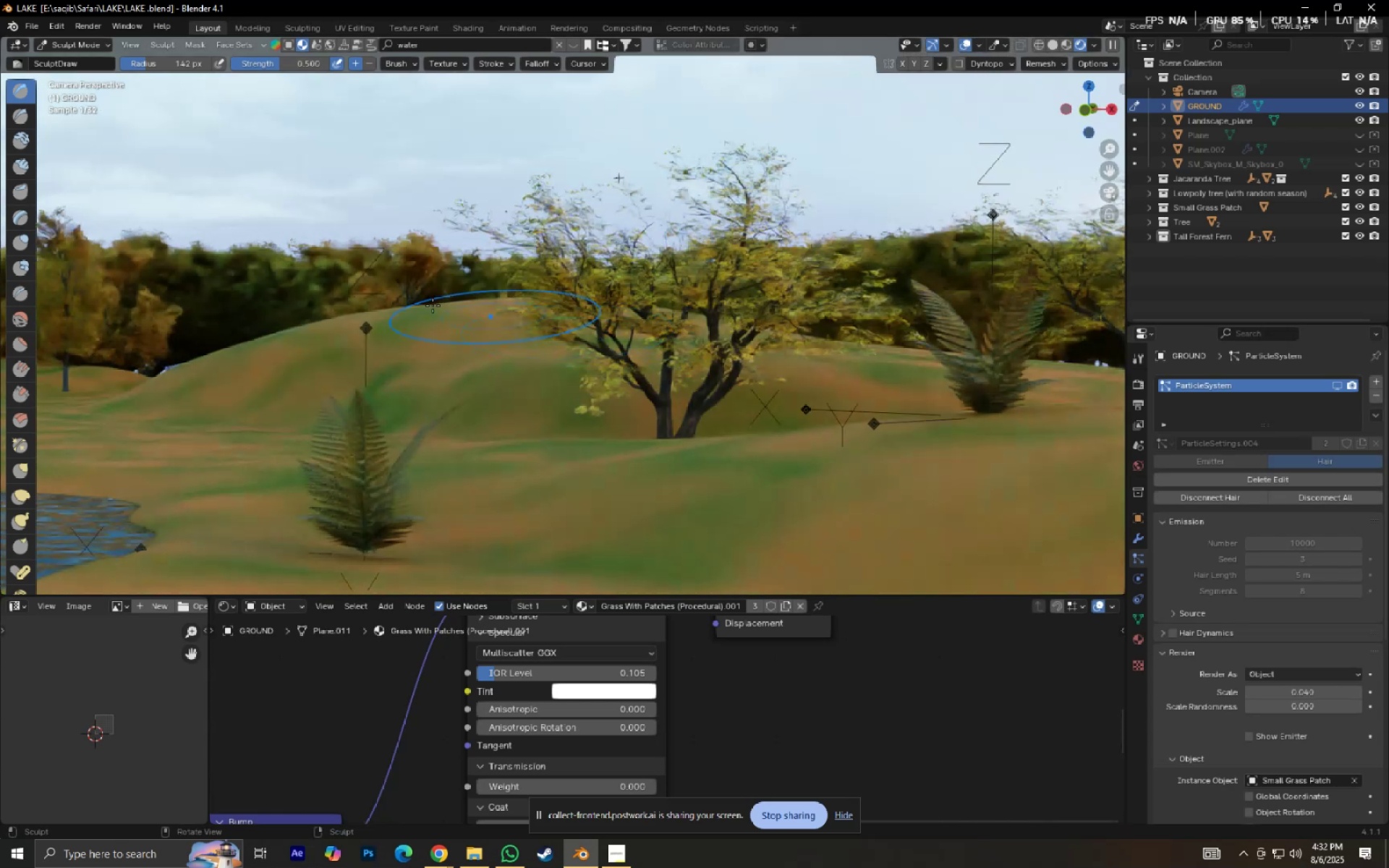 
hold_key(key=ShiftLeft, duration=0.54)
 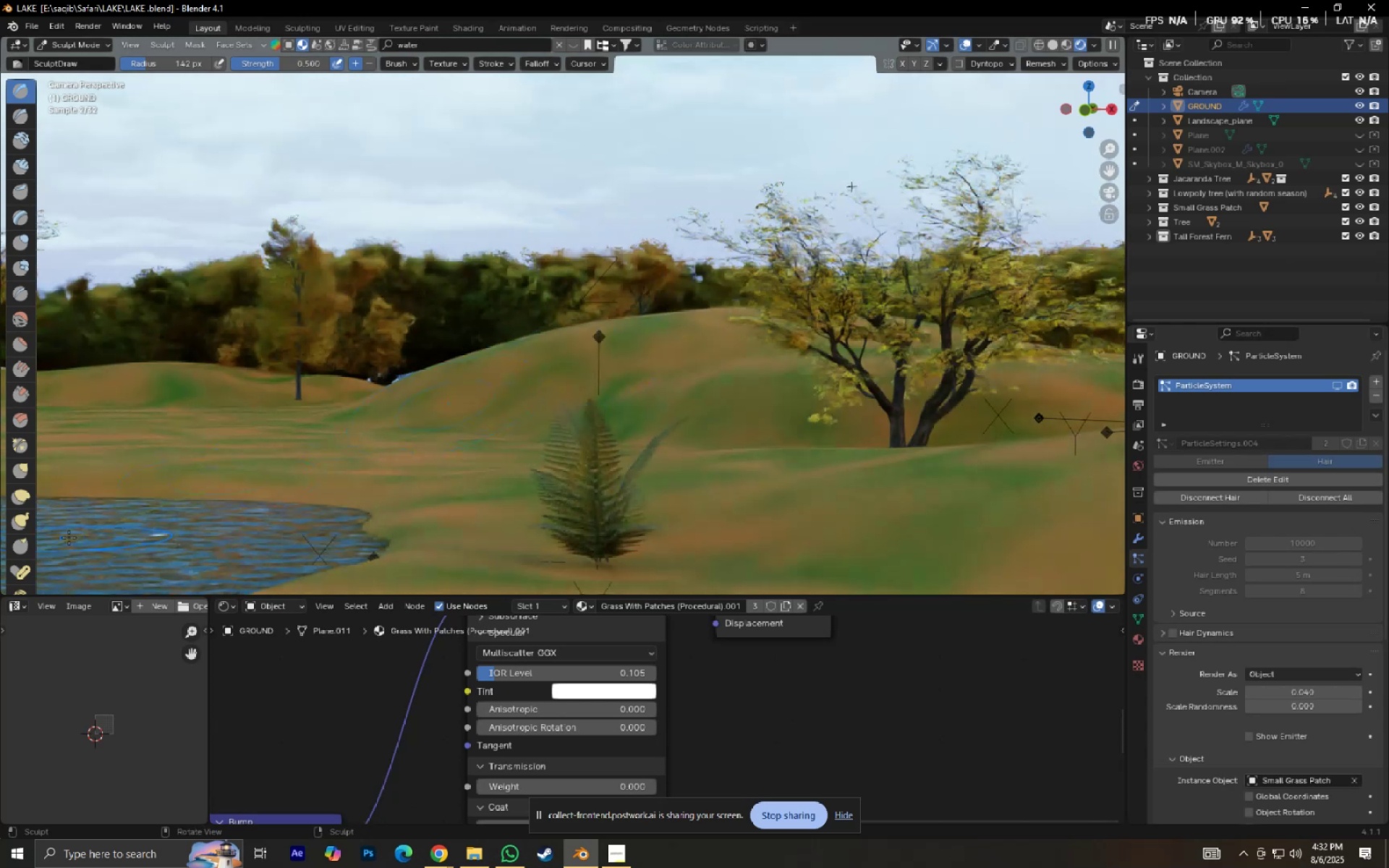 
scroll: coordinate [312, 454], scroll_direction: up, amount: 3.0
 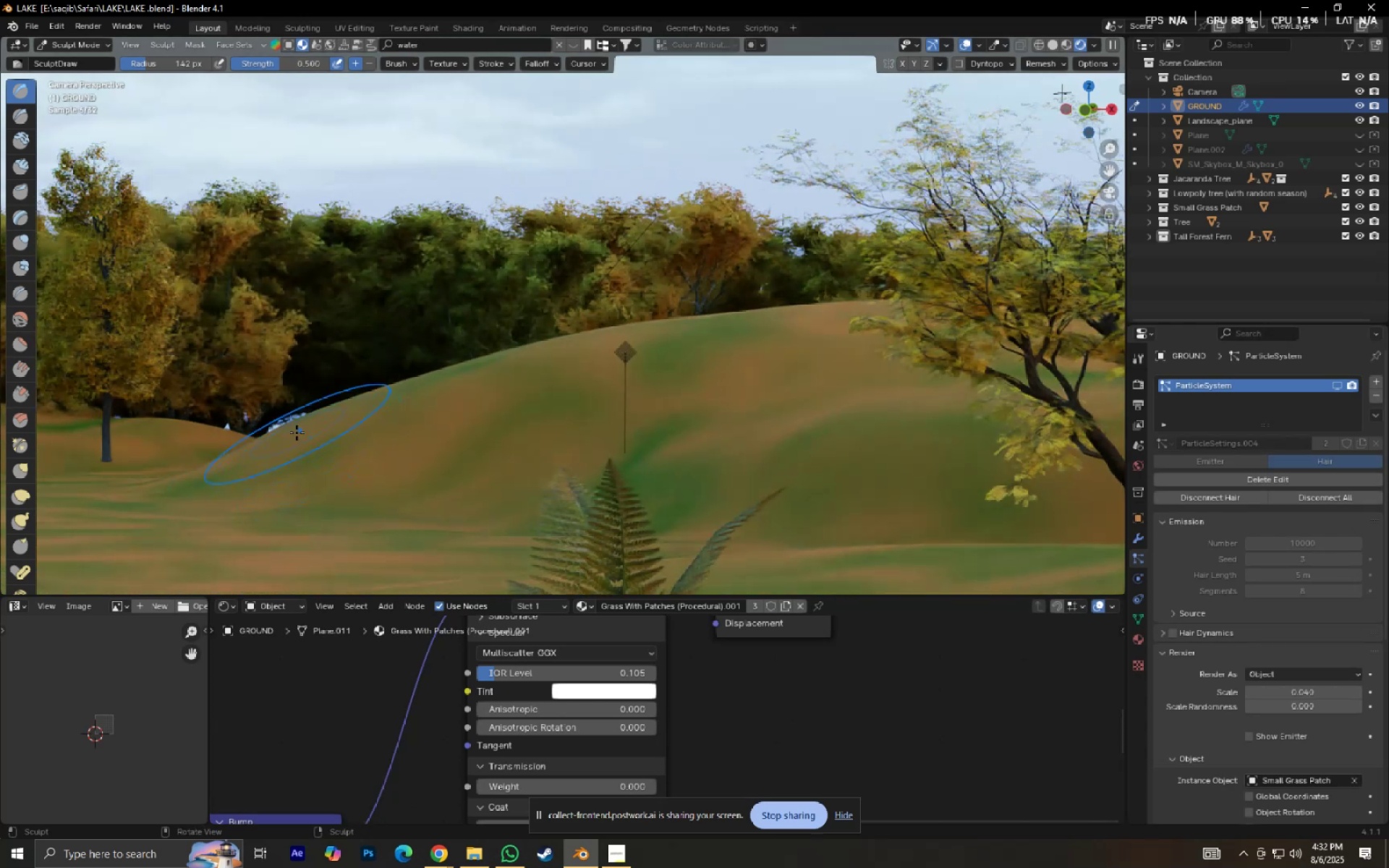 
hold_key(key=ShiftLeft, duration=0.5)
 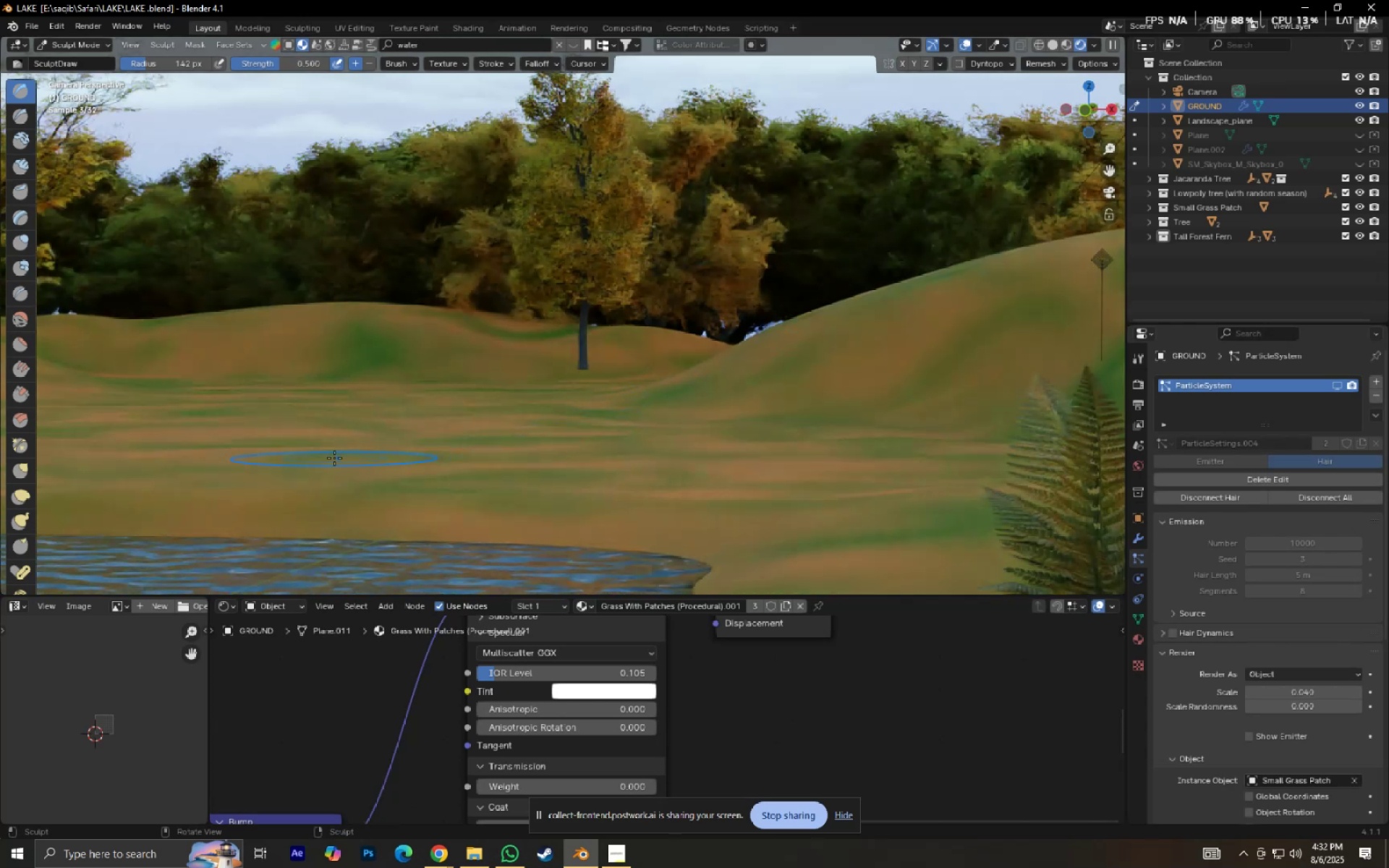 
hold_key(key=ShiftLeft, duration=0.65)
scroll: coordinate [334, 458], scroll_direction: up, amount: 1.0
 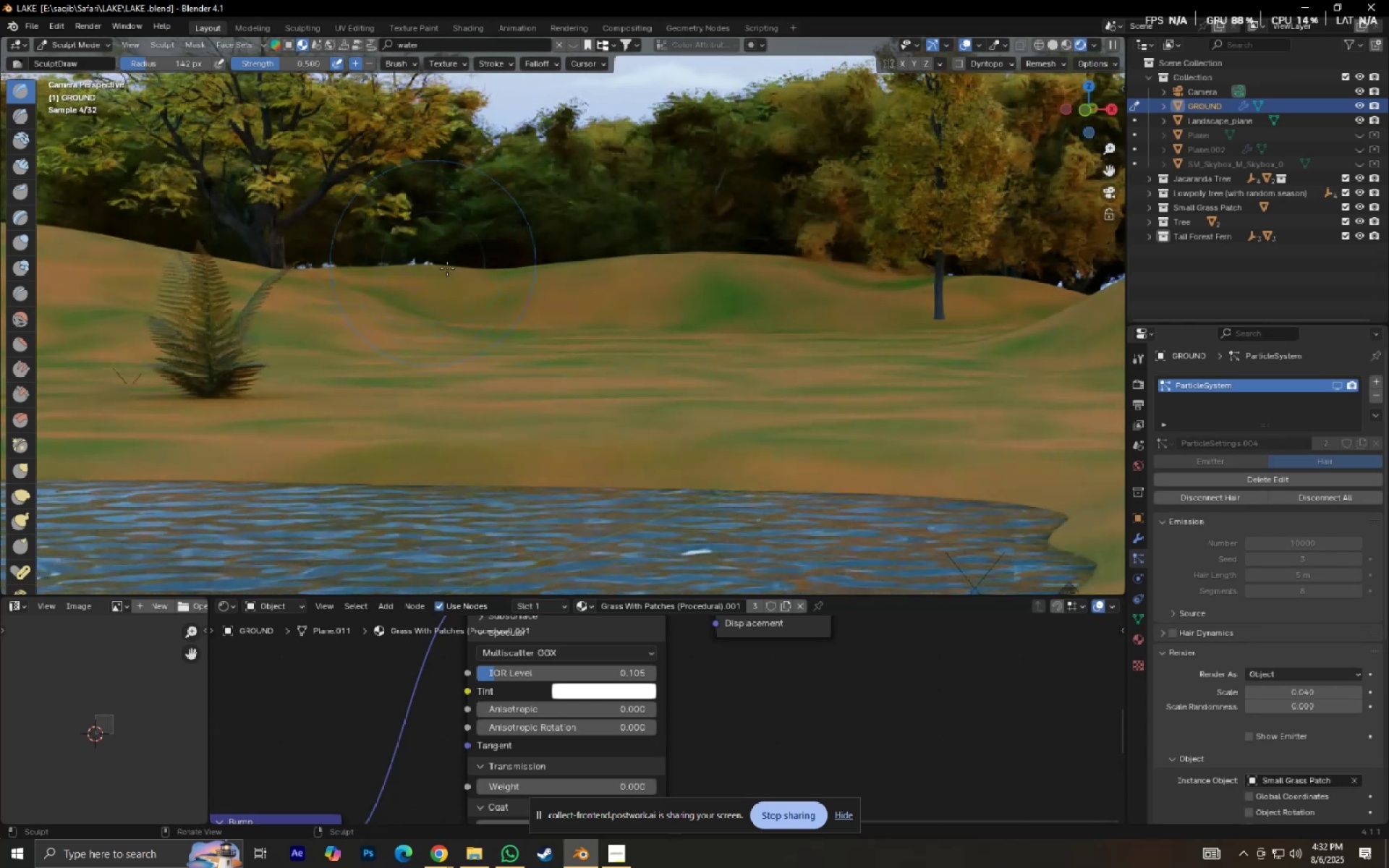 
left_click([470, 271])
 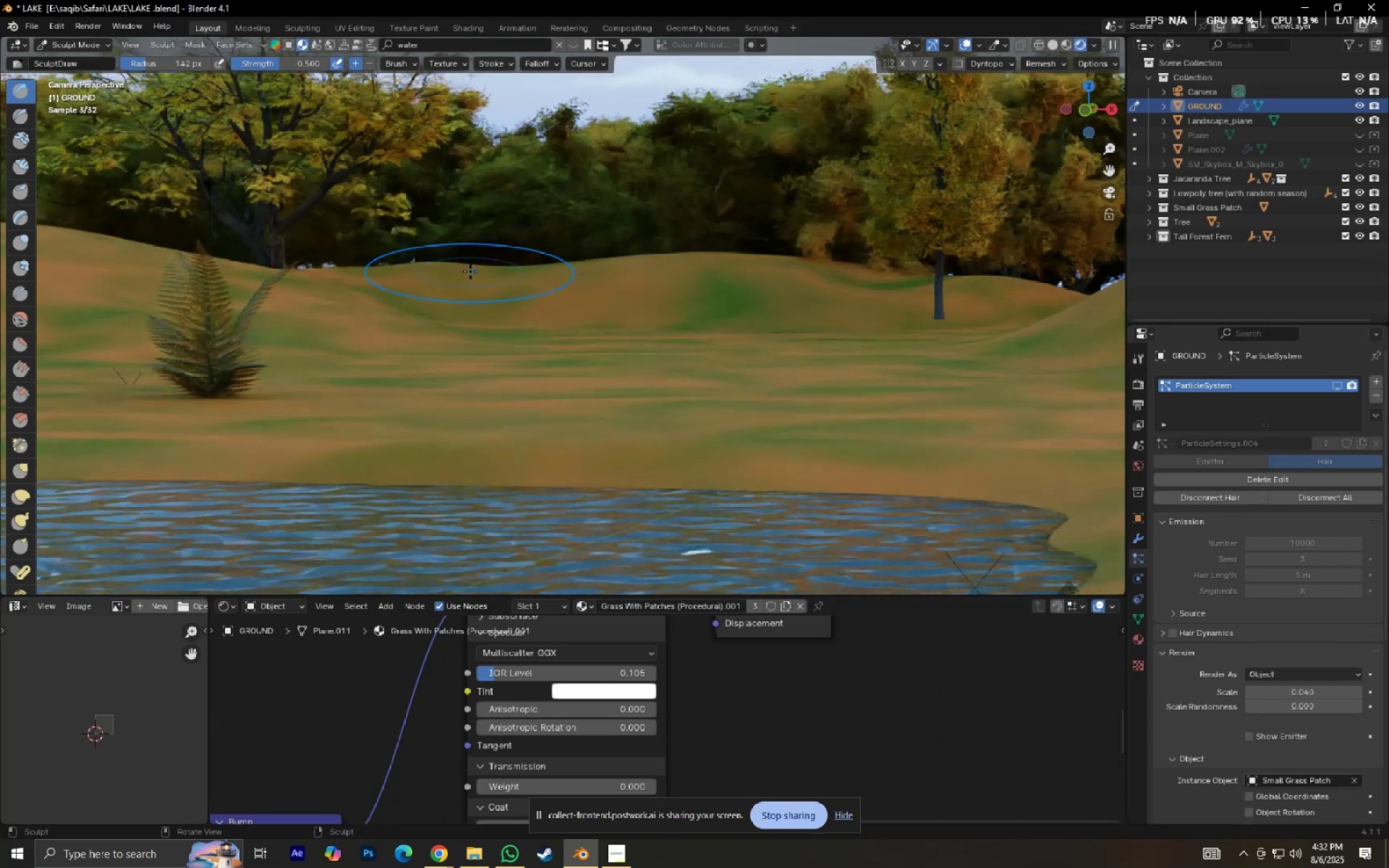 
double_click([470, 271])
 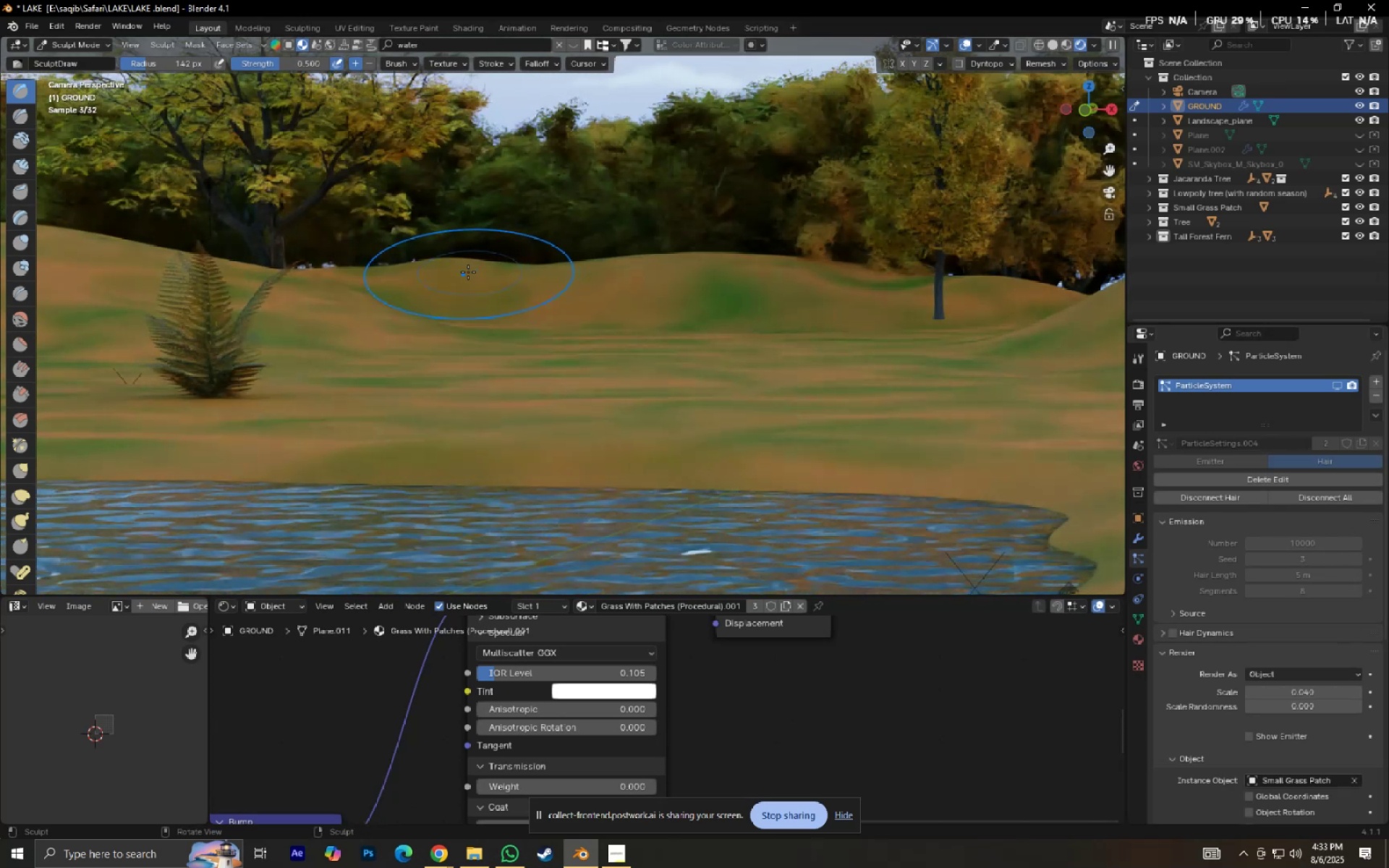 
double_click([465, 271])
 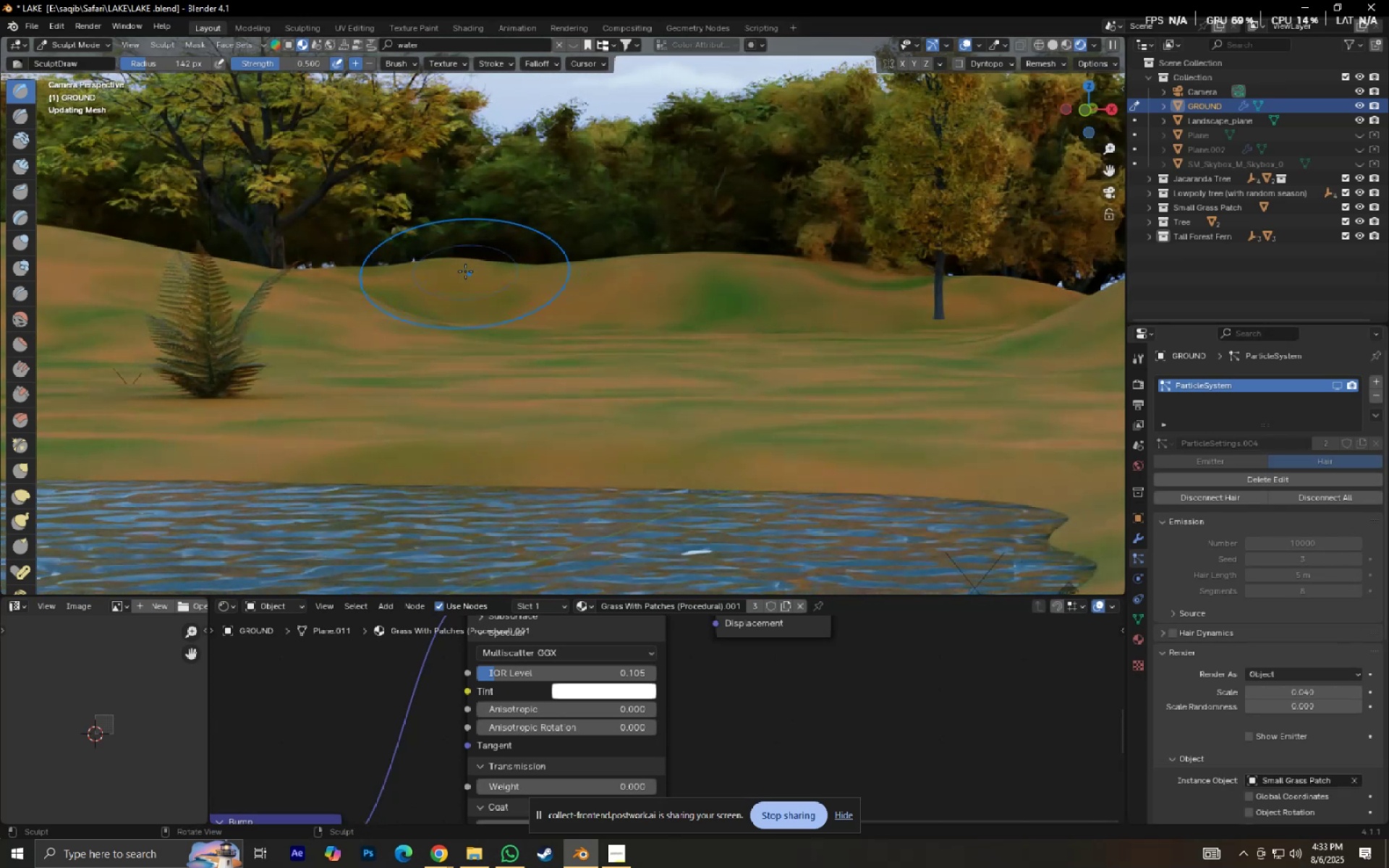 
triple_click([465, 271])
 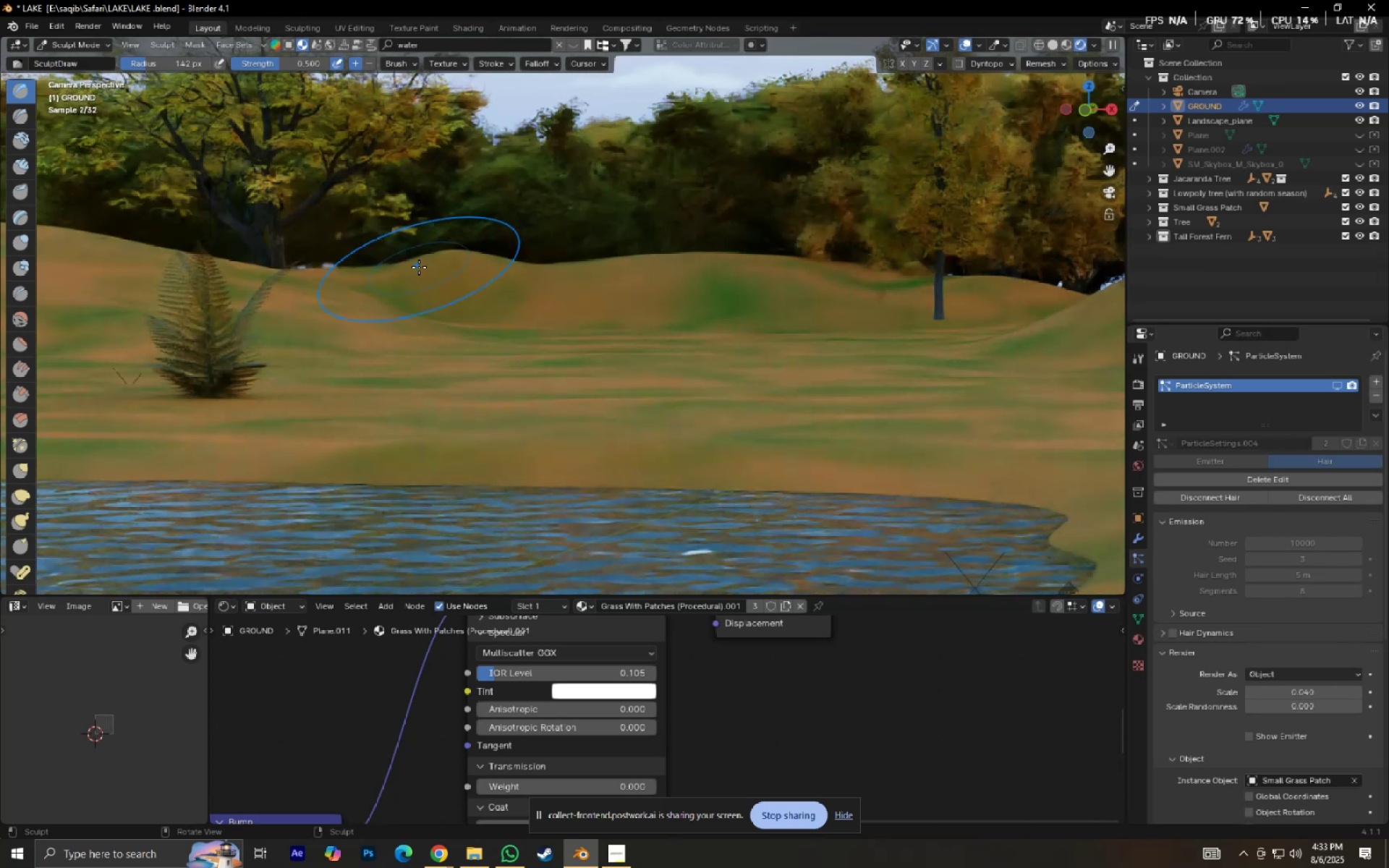 
double_click([402, 267])
 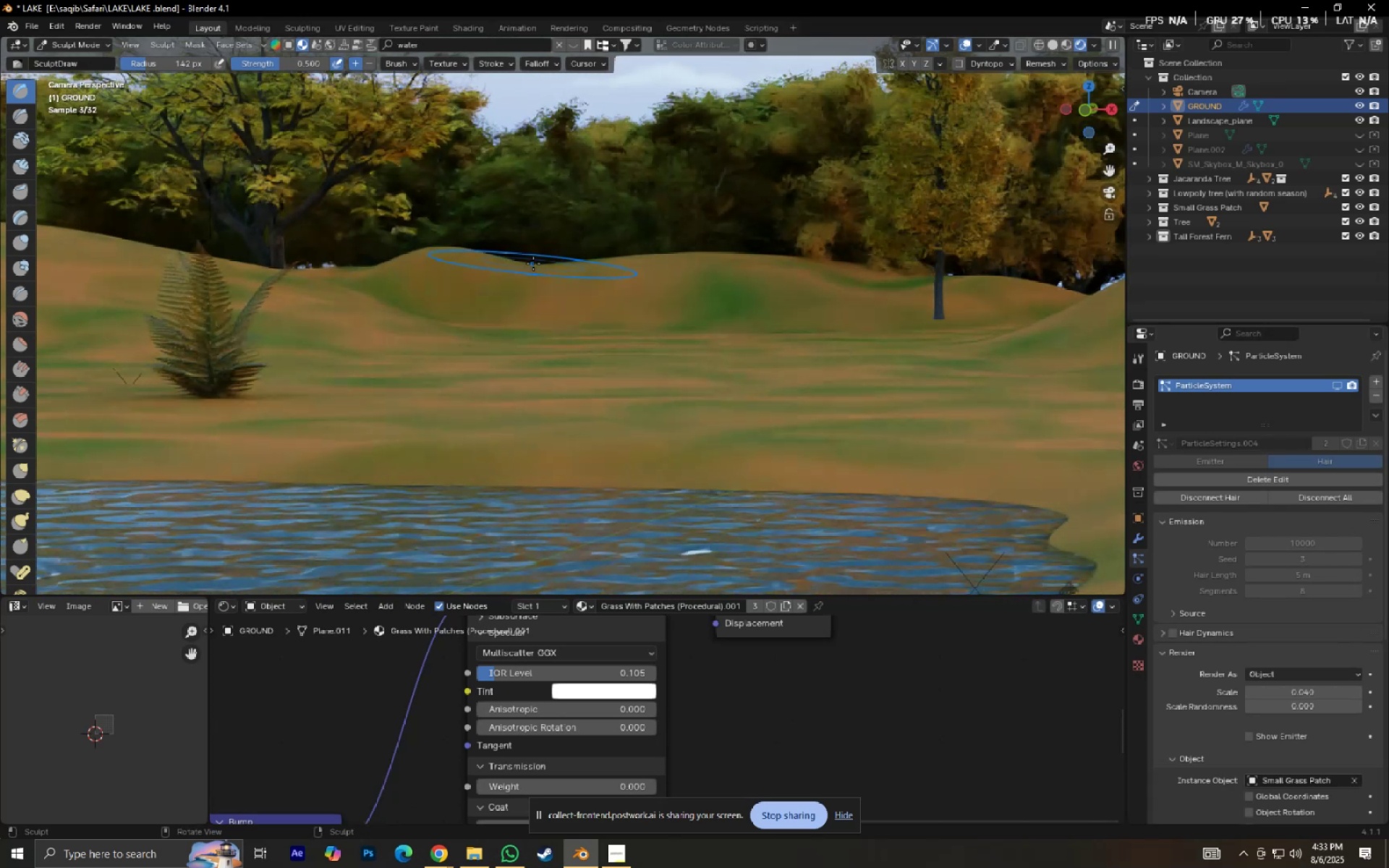 
key(Control+Z)
 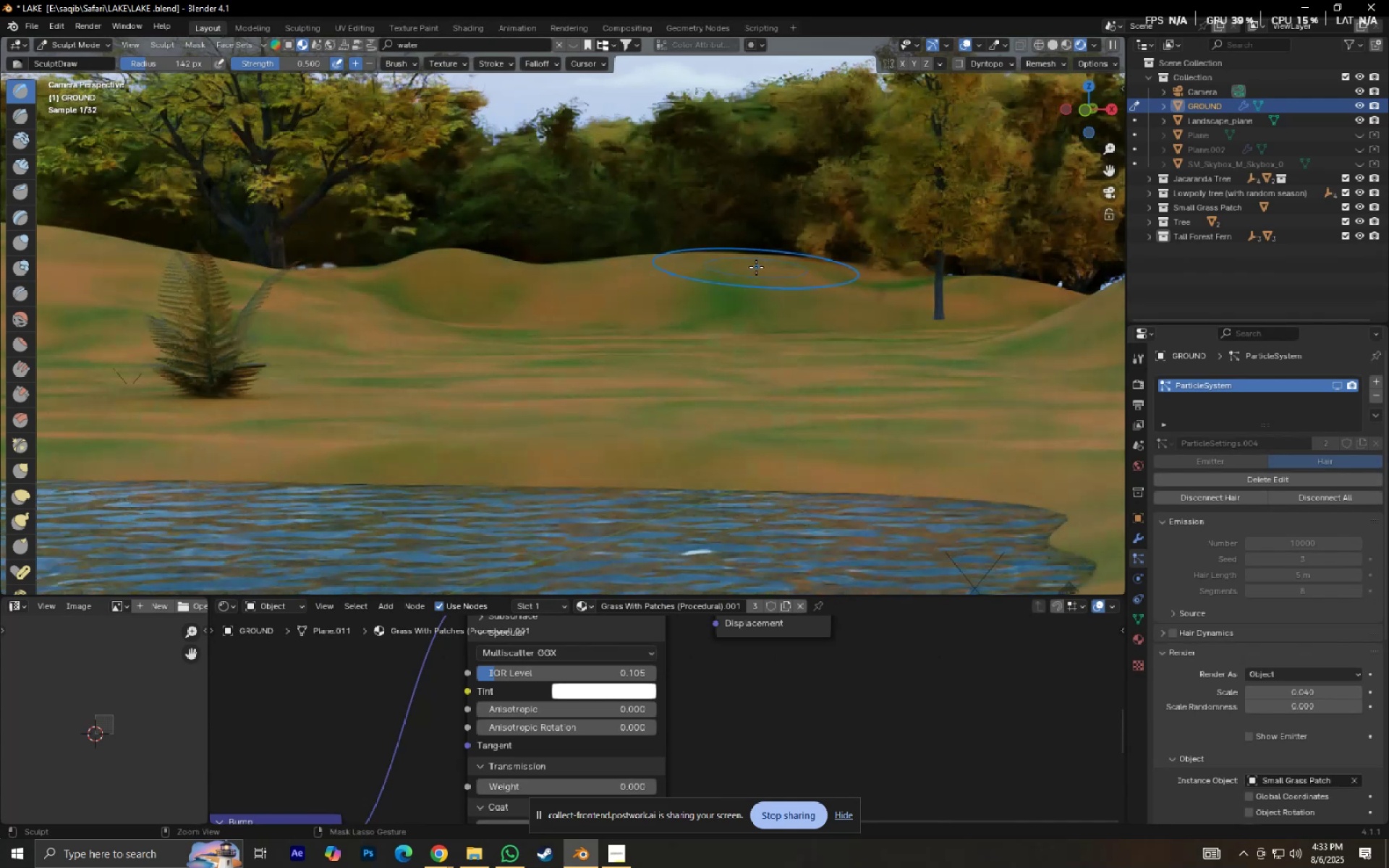 
key(Control+Z)
 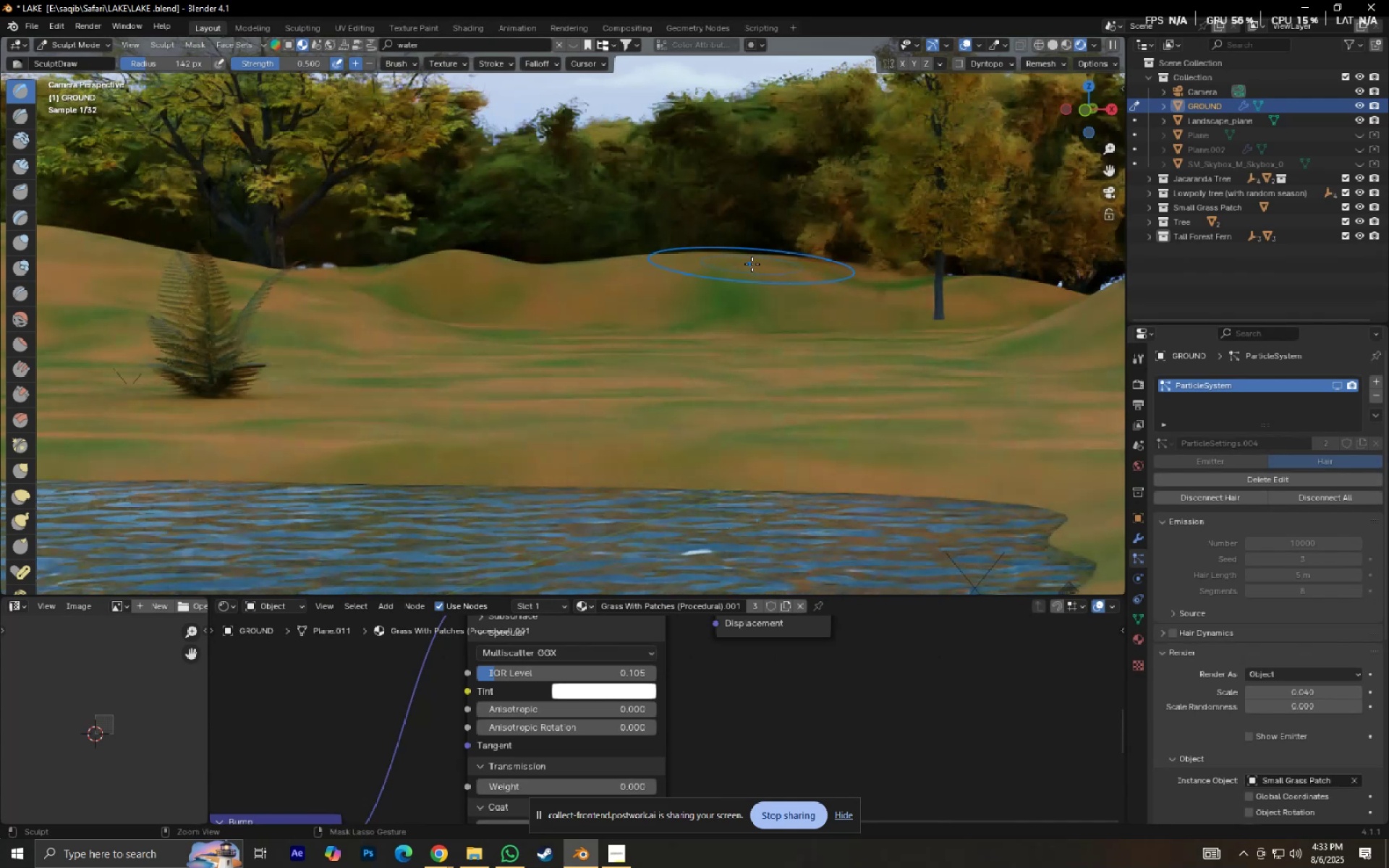 
scroll: coordinate [752, 264], scroll_direction: down, amount: 3.0
 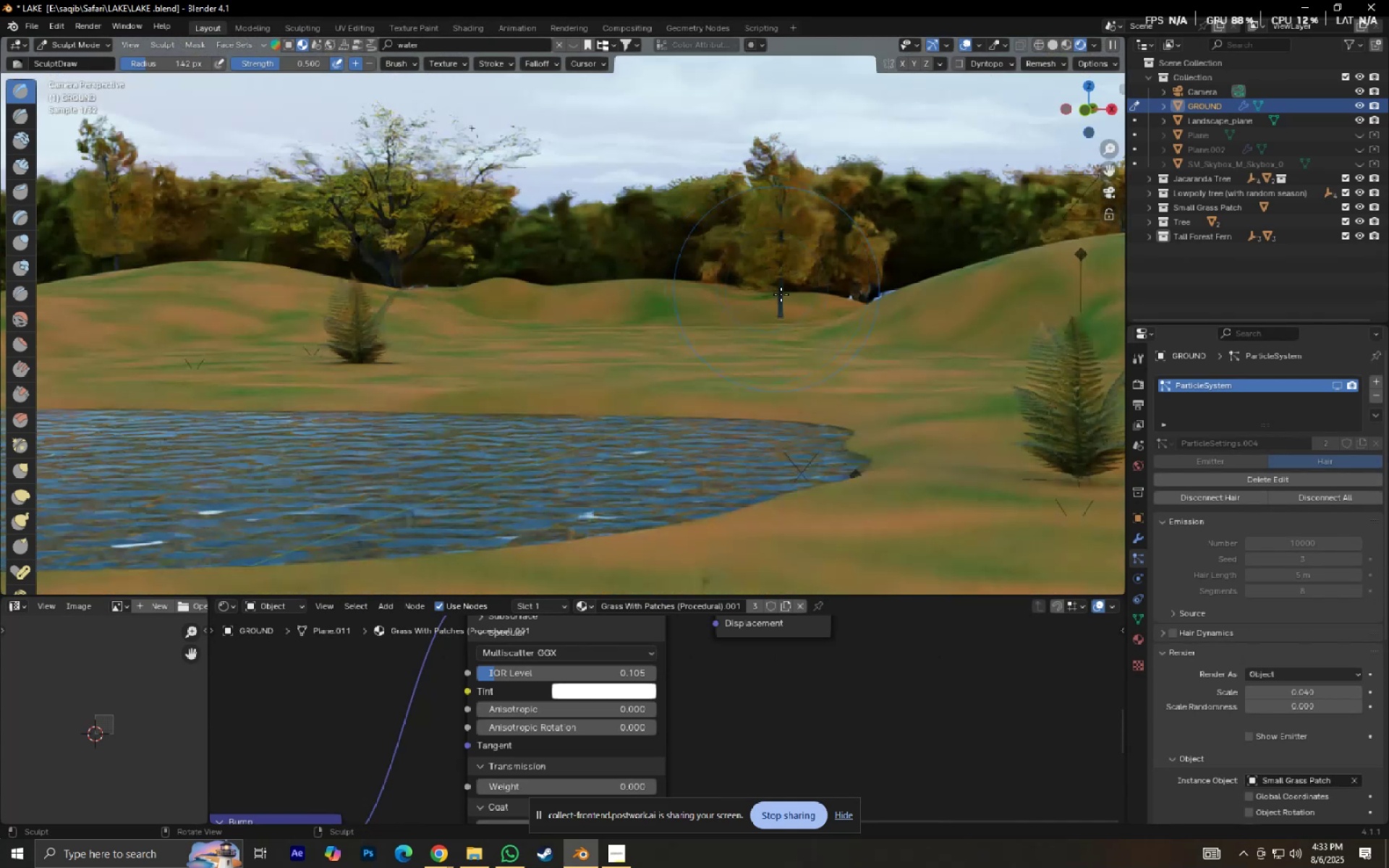 
hold_key(key=ShiftLeft, duration=0.43)
 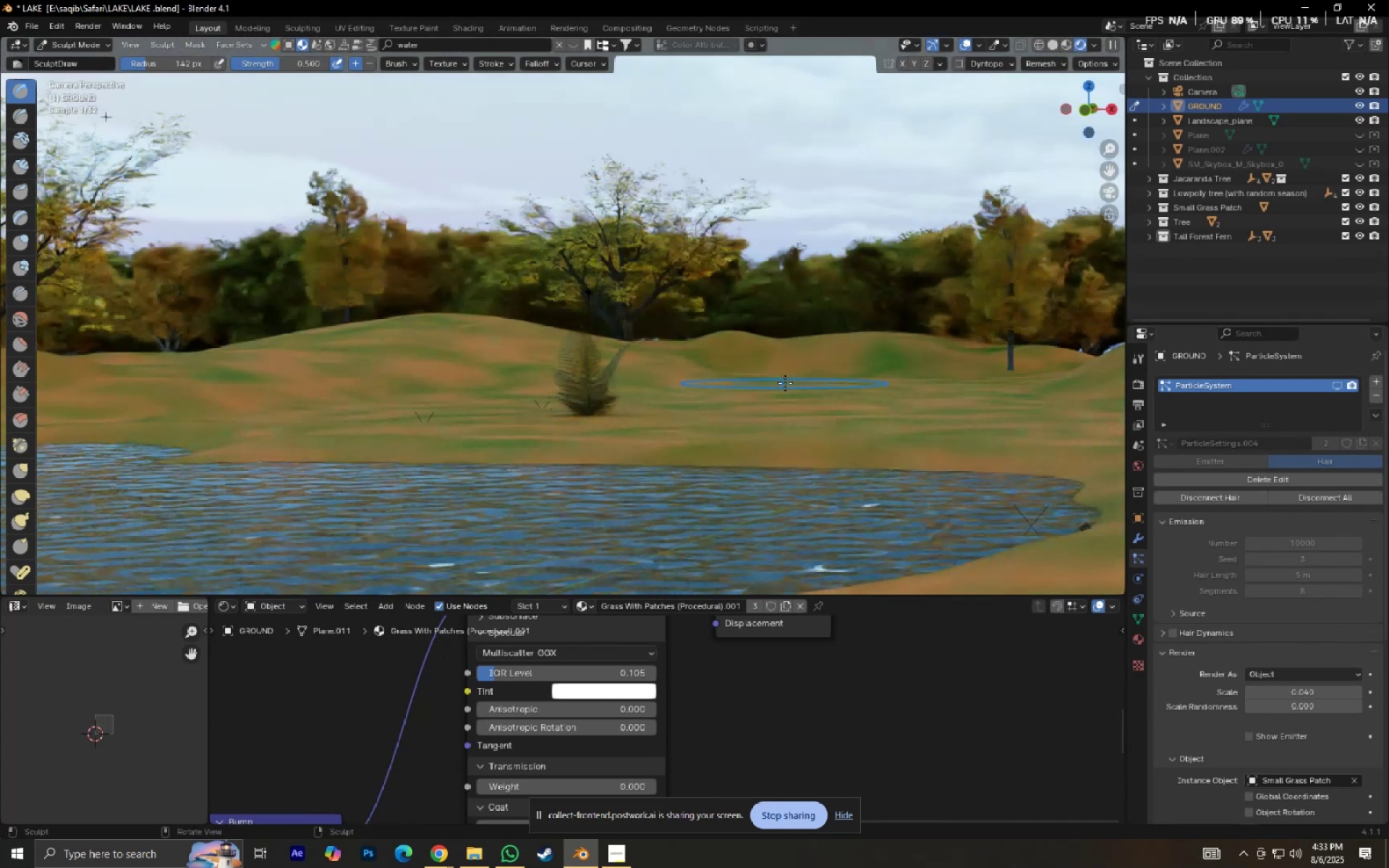 
scroll: coordinate [785, 383], scroll_direction: down, amount: 4.0
 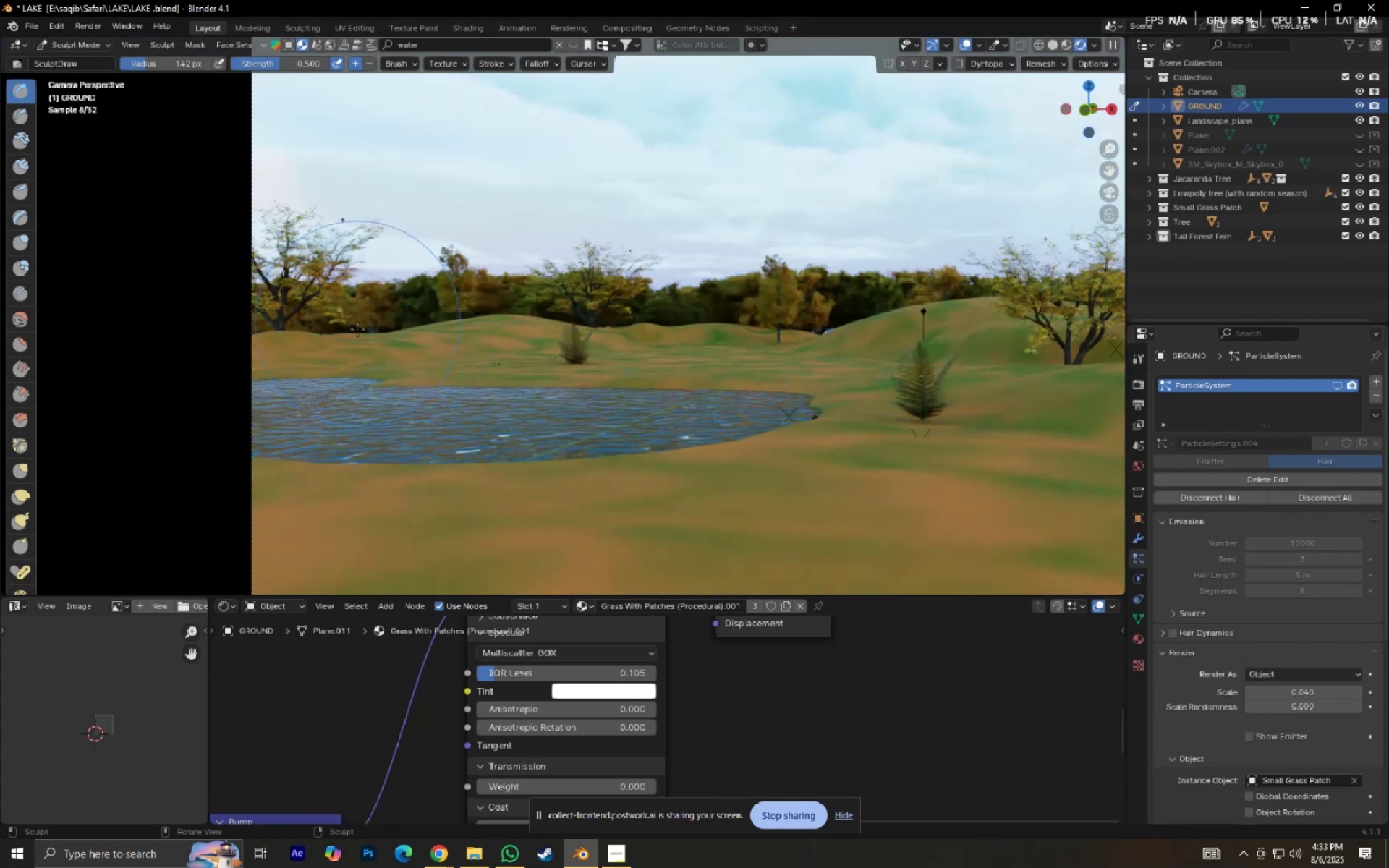 
hold_key(key=ShiftLeft, duration=0.5)
 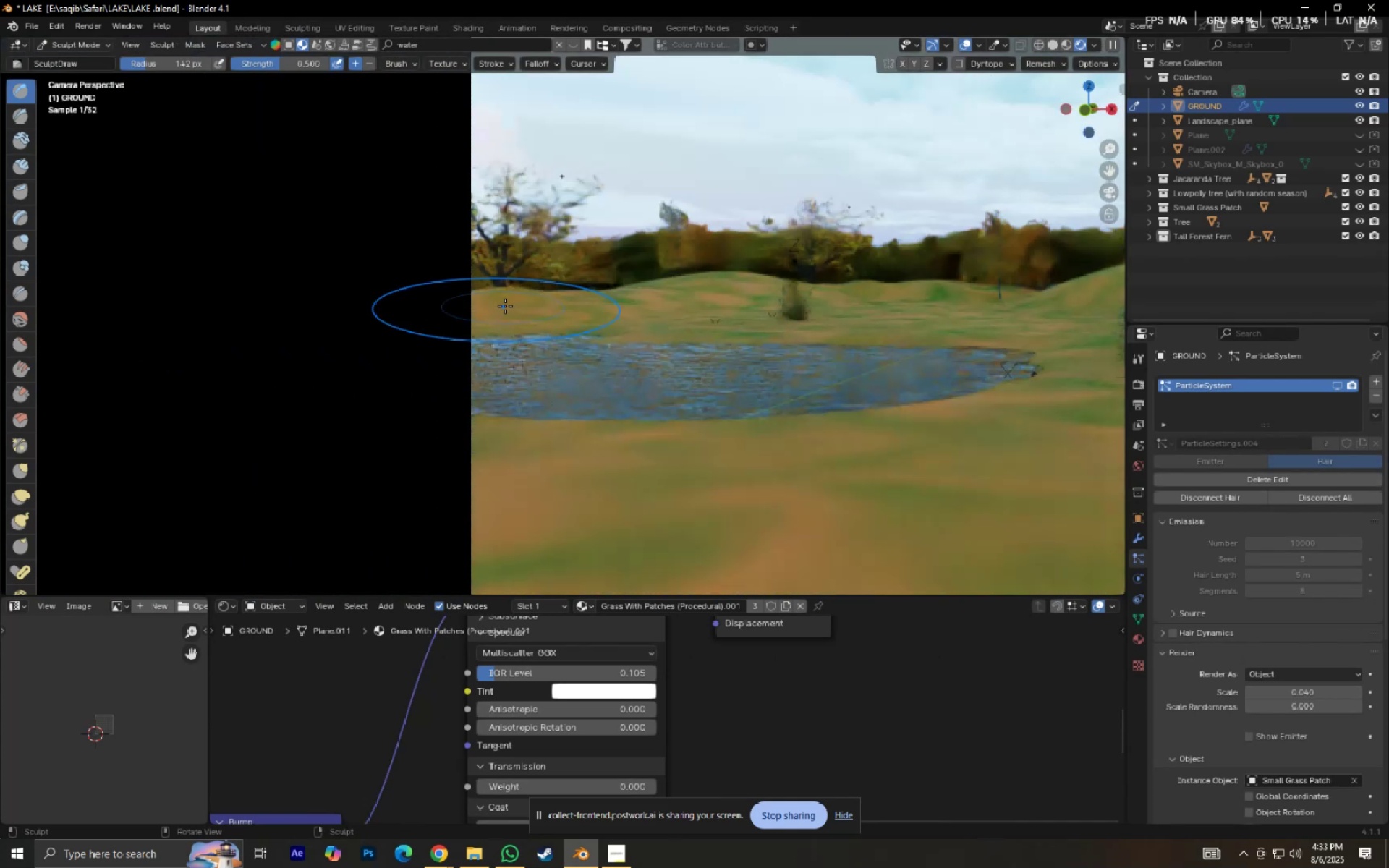 
scroll: coordinate [505, 306], scroll_direction: up, amount: 6.0
 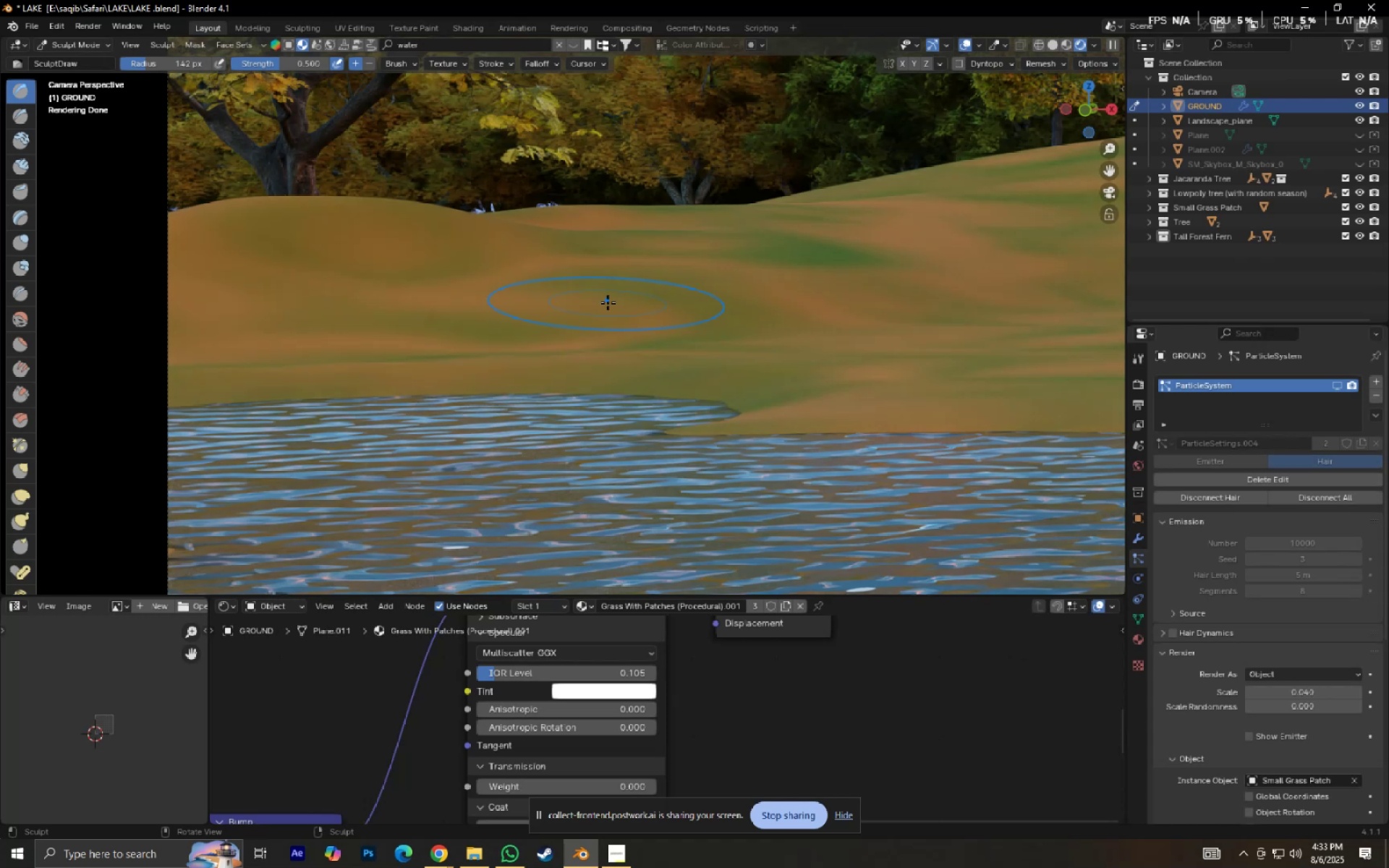 
wait(5.92)
 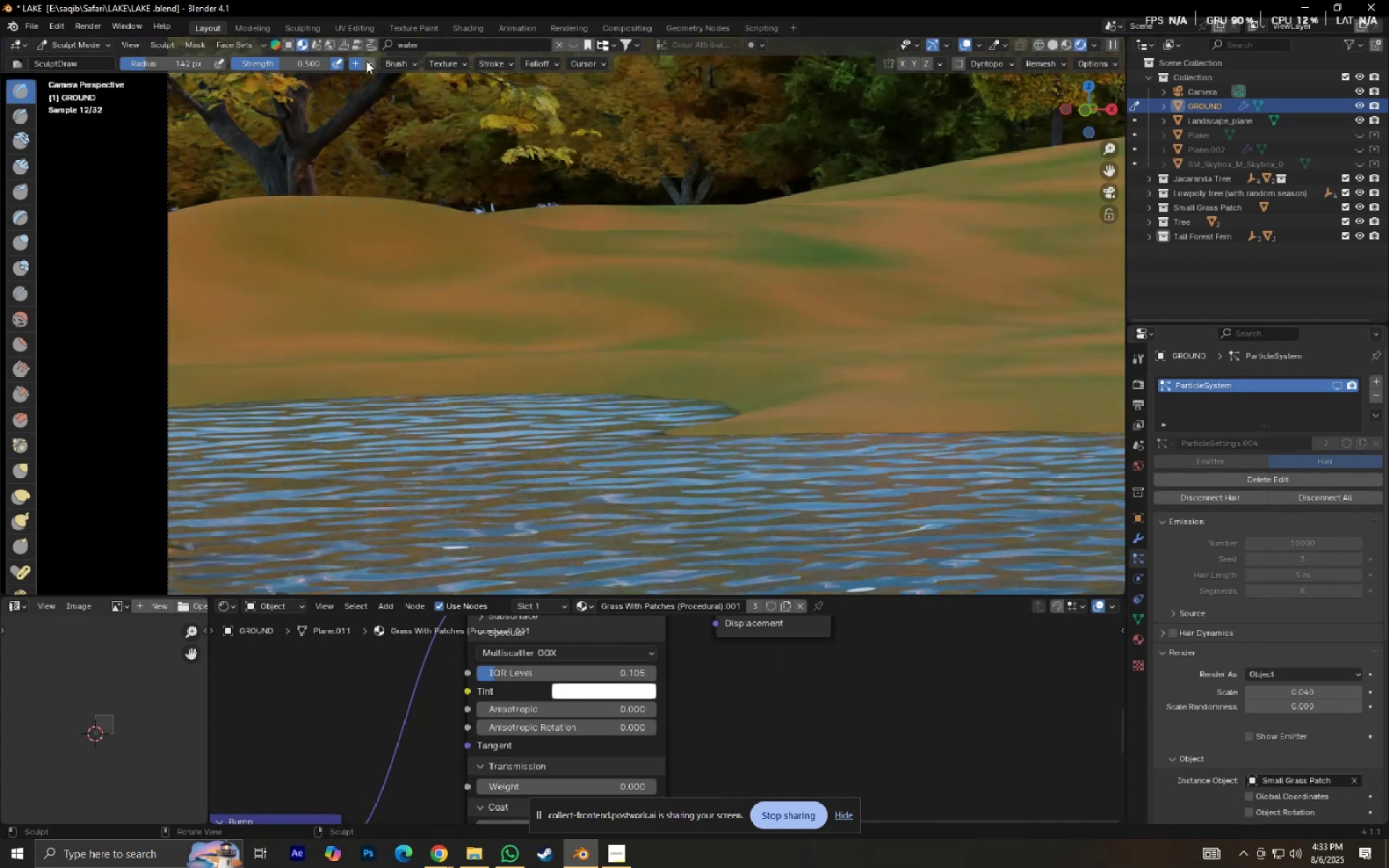 
left_click([373, 59])
 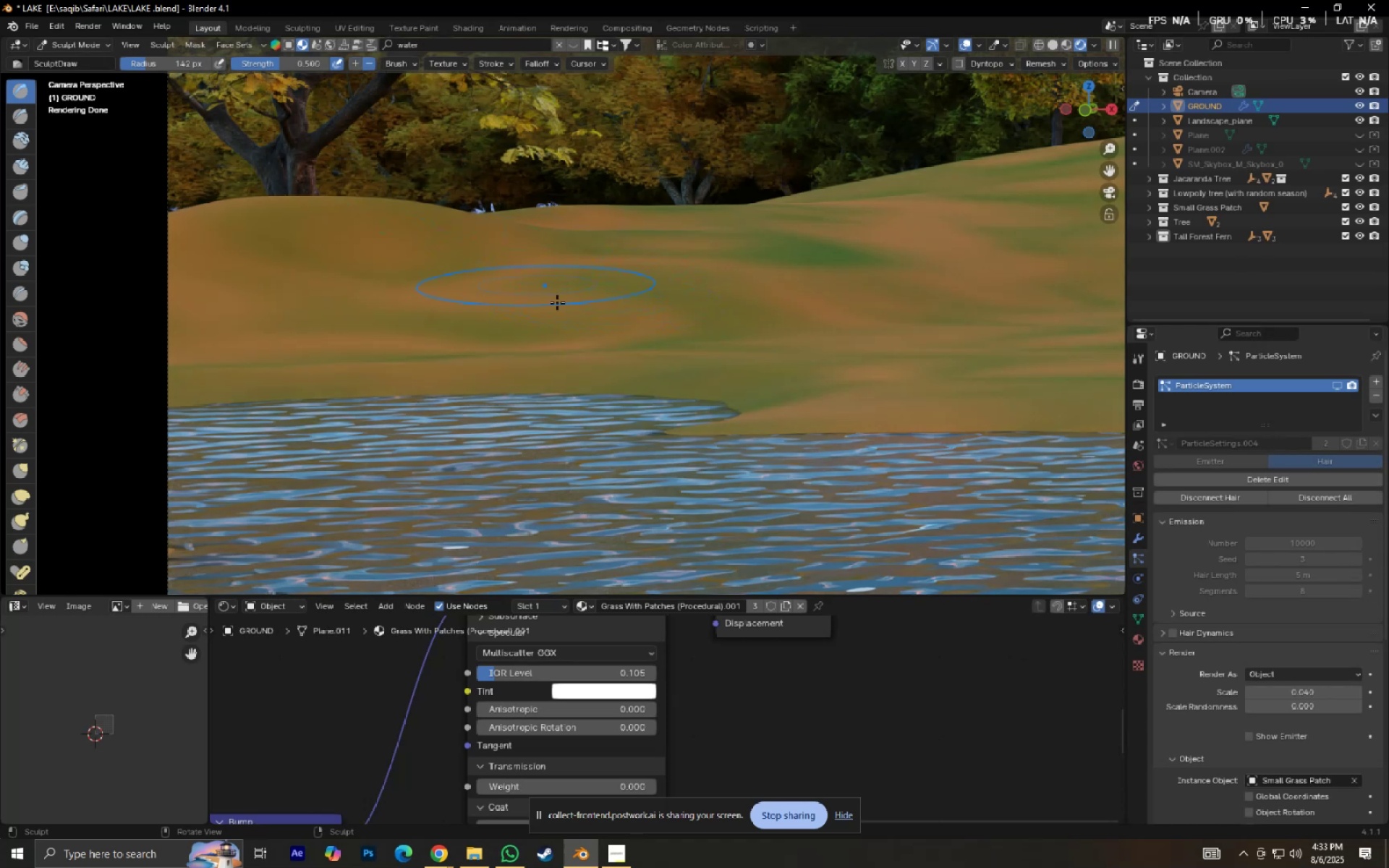 
scroll: coordinate [565, 307], scroll_direction: down, amount: 4.0
 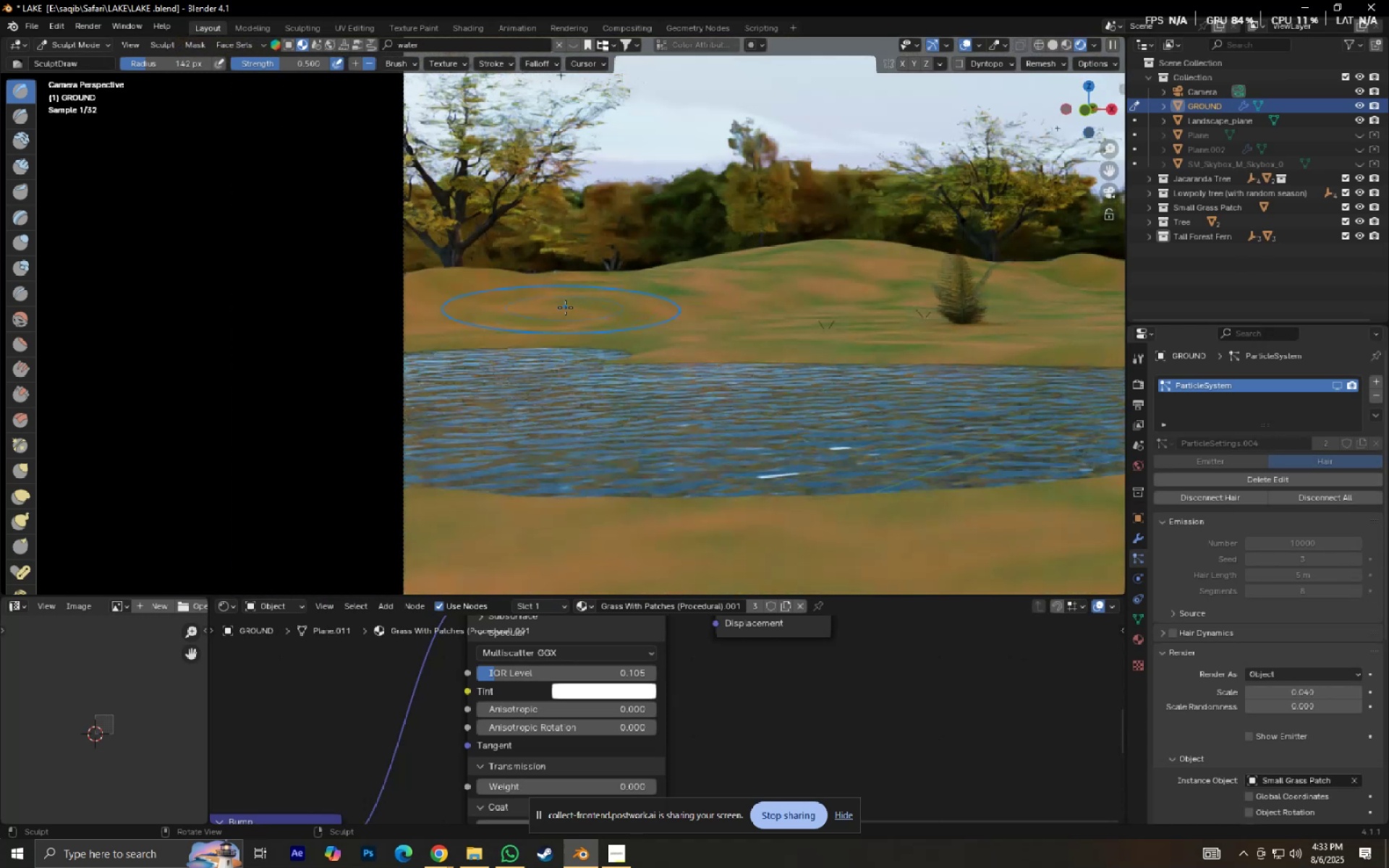 
hold_key(key=ShiftLeft, duration=0.7)
 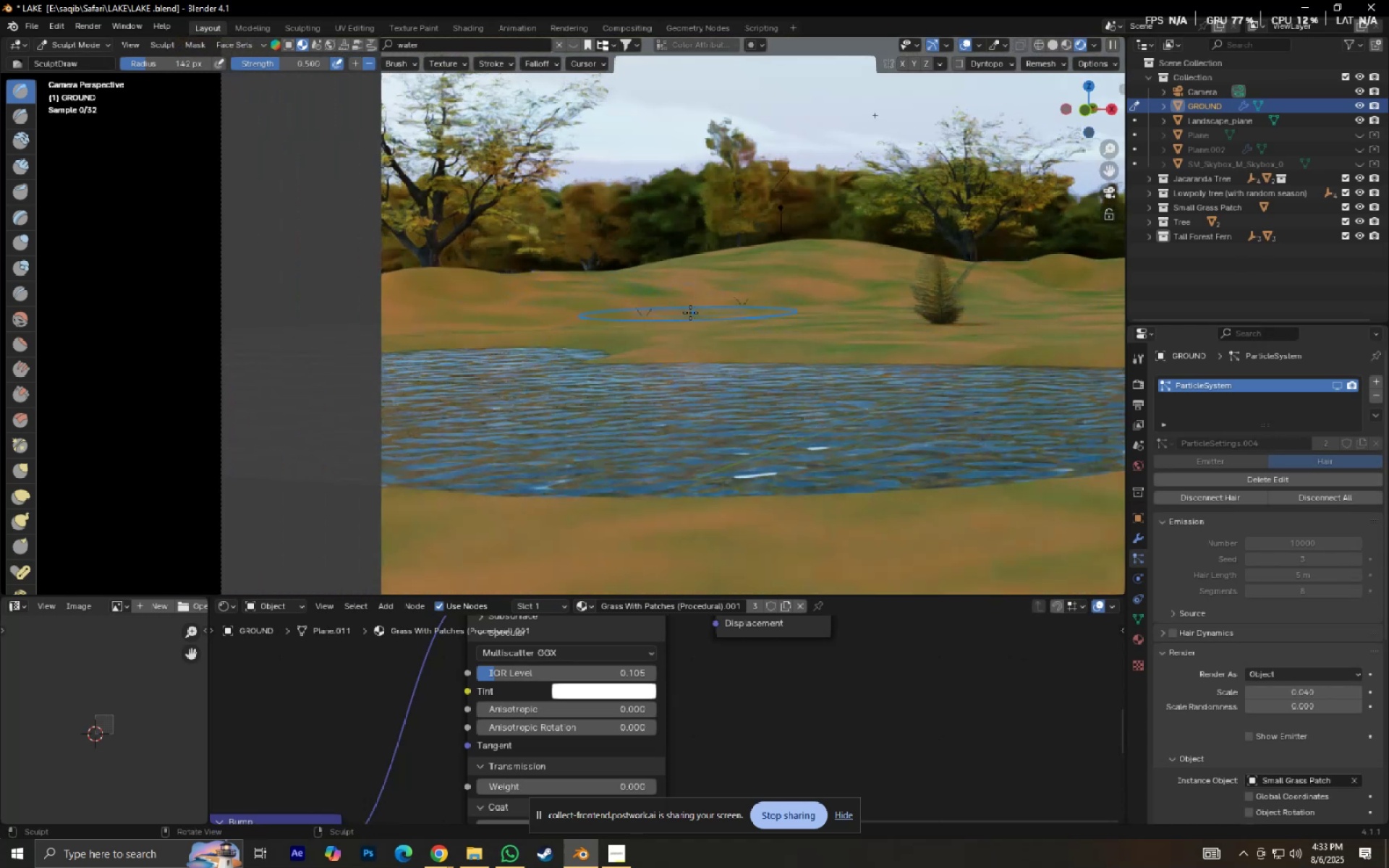 
key(Control+S)
 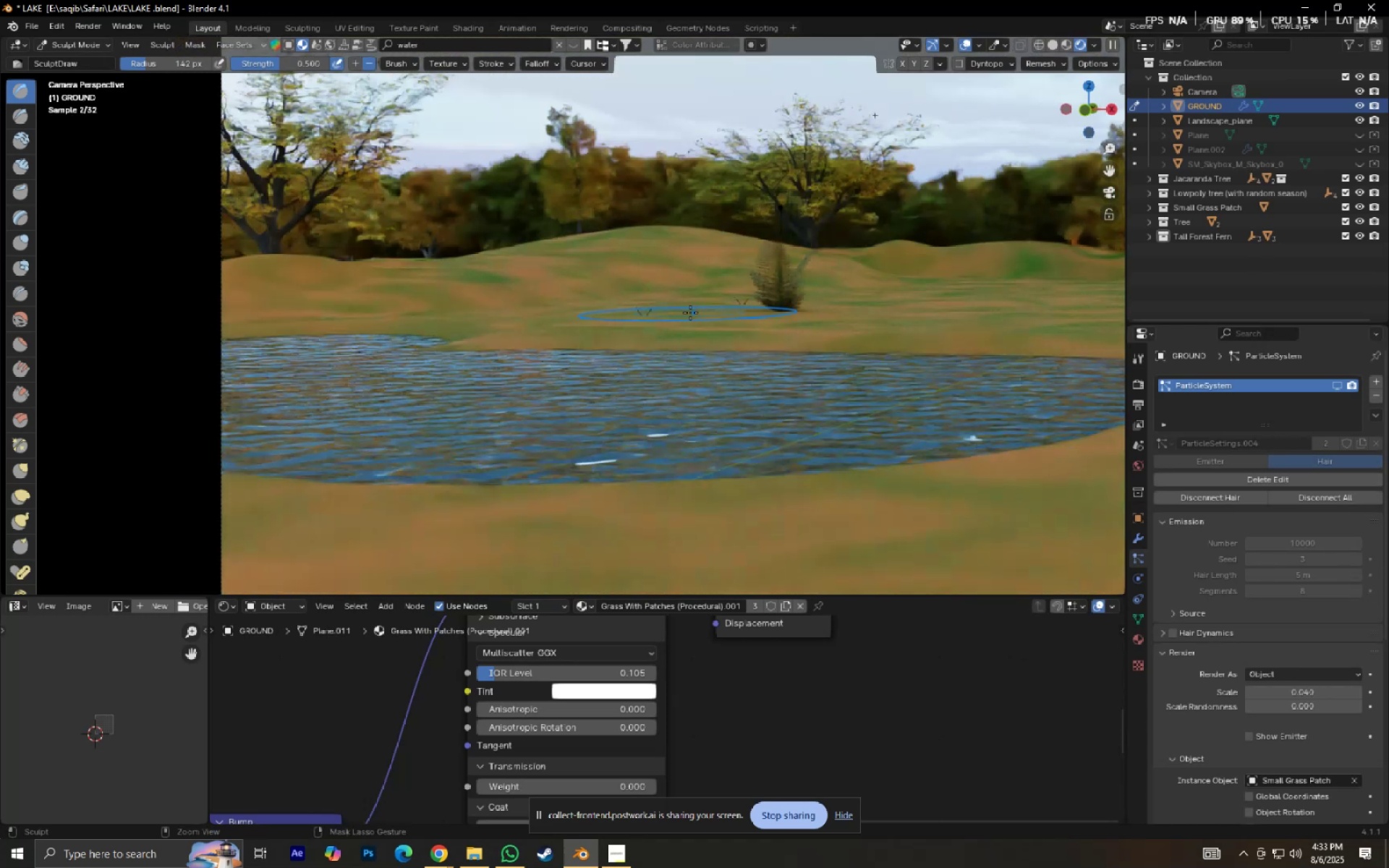 
hold_key(key=ShiftLeft, duration=0.58)
 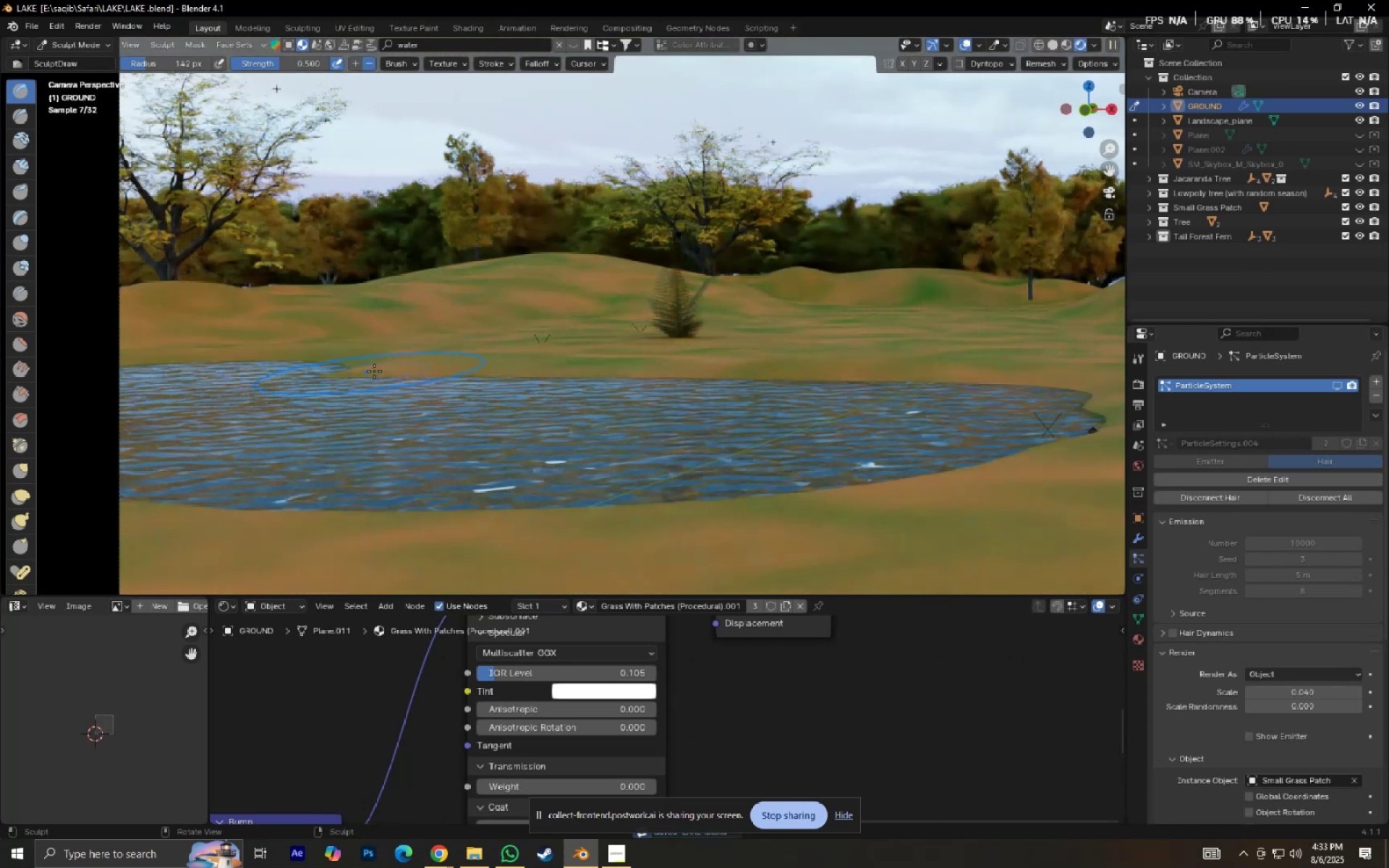 
hold_key(key=ShiftLeft, duration=0.37)
 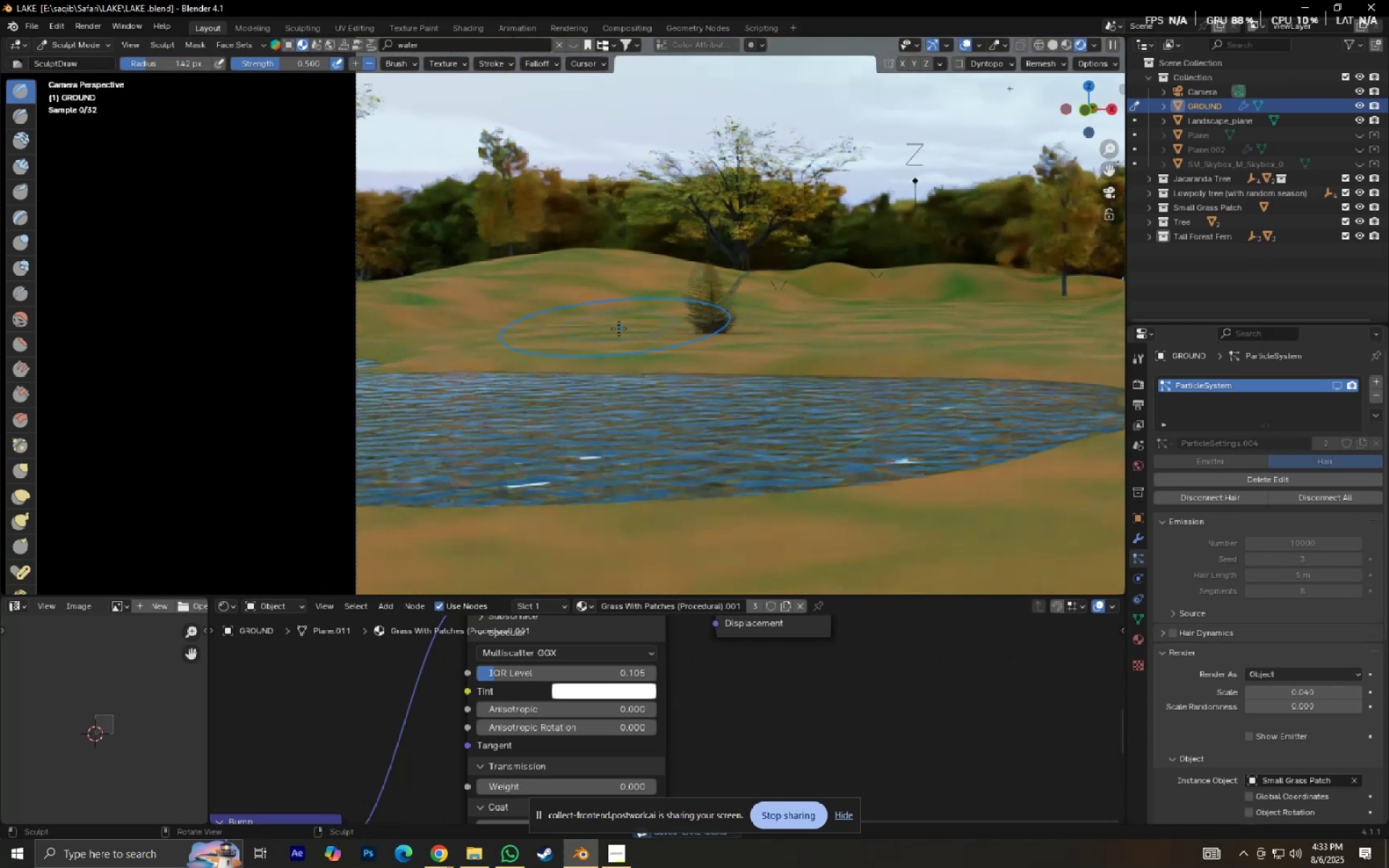 
scroll: coordinate [619, 340], scroll_direction: up, amount: 5.0
 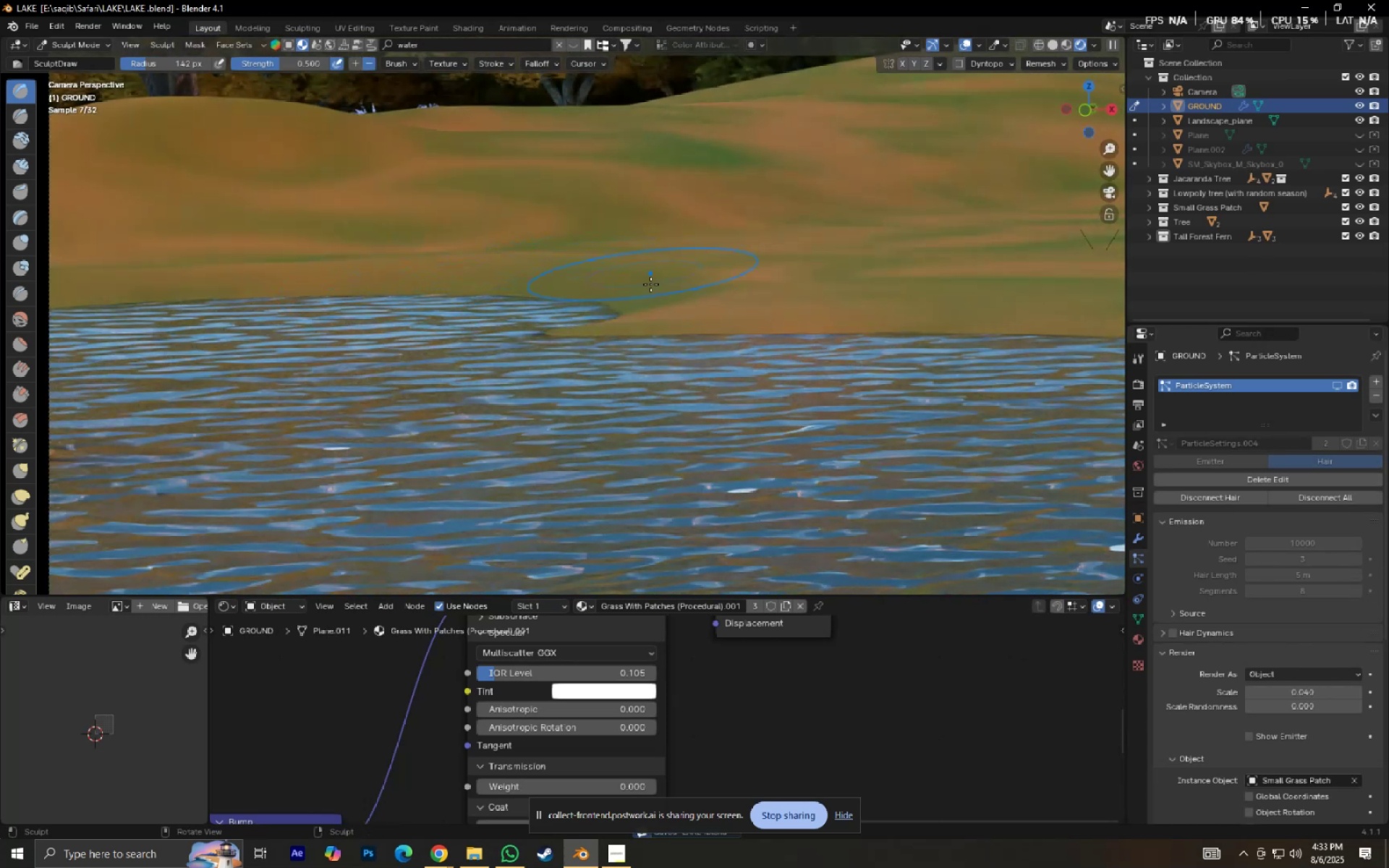 
left_click([674, 293])
 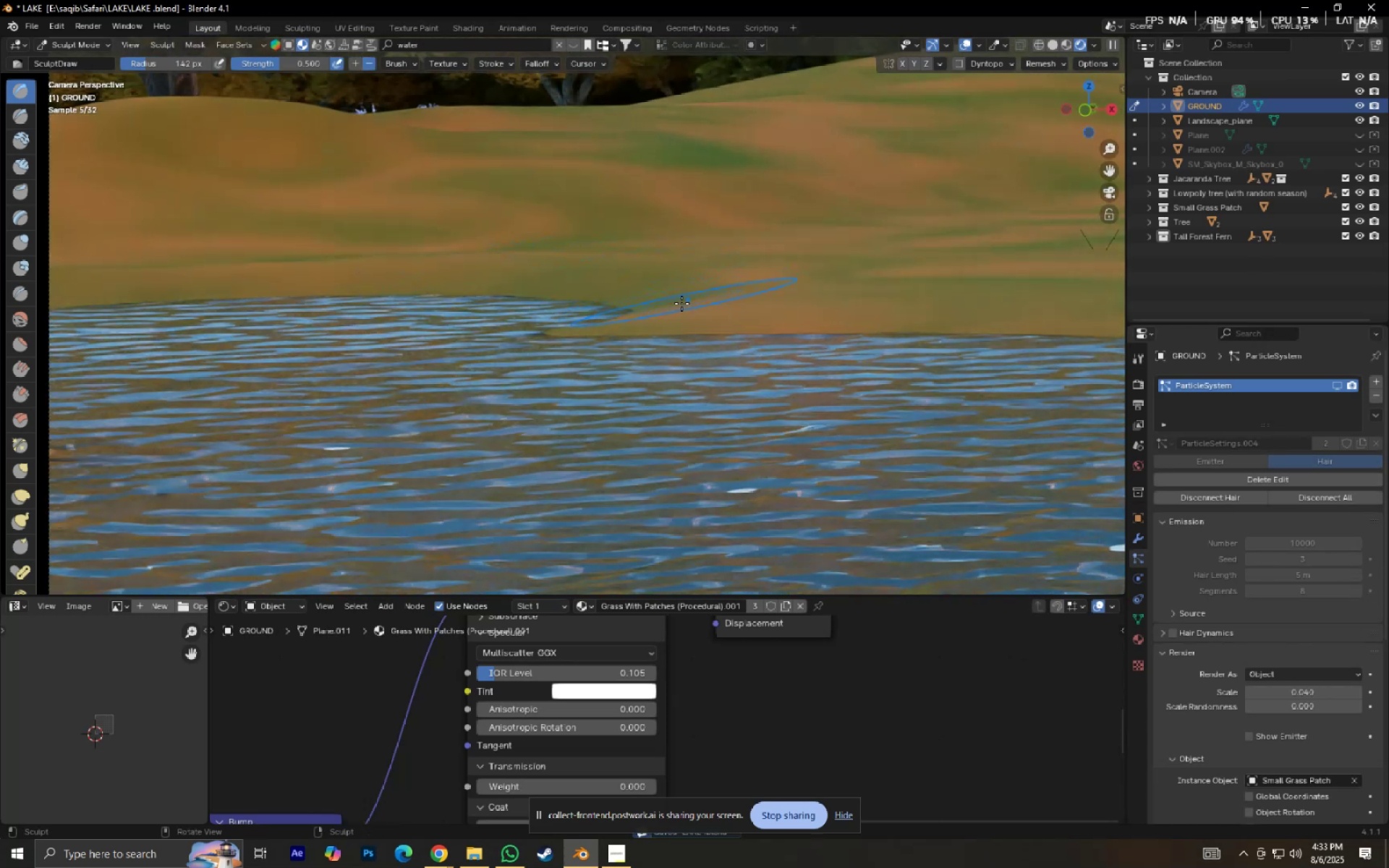 
left_click_drag(start_coordinate=[637, 312], to_coordinate=[663, 312])
 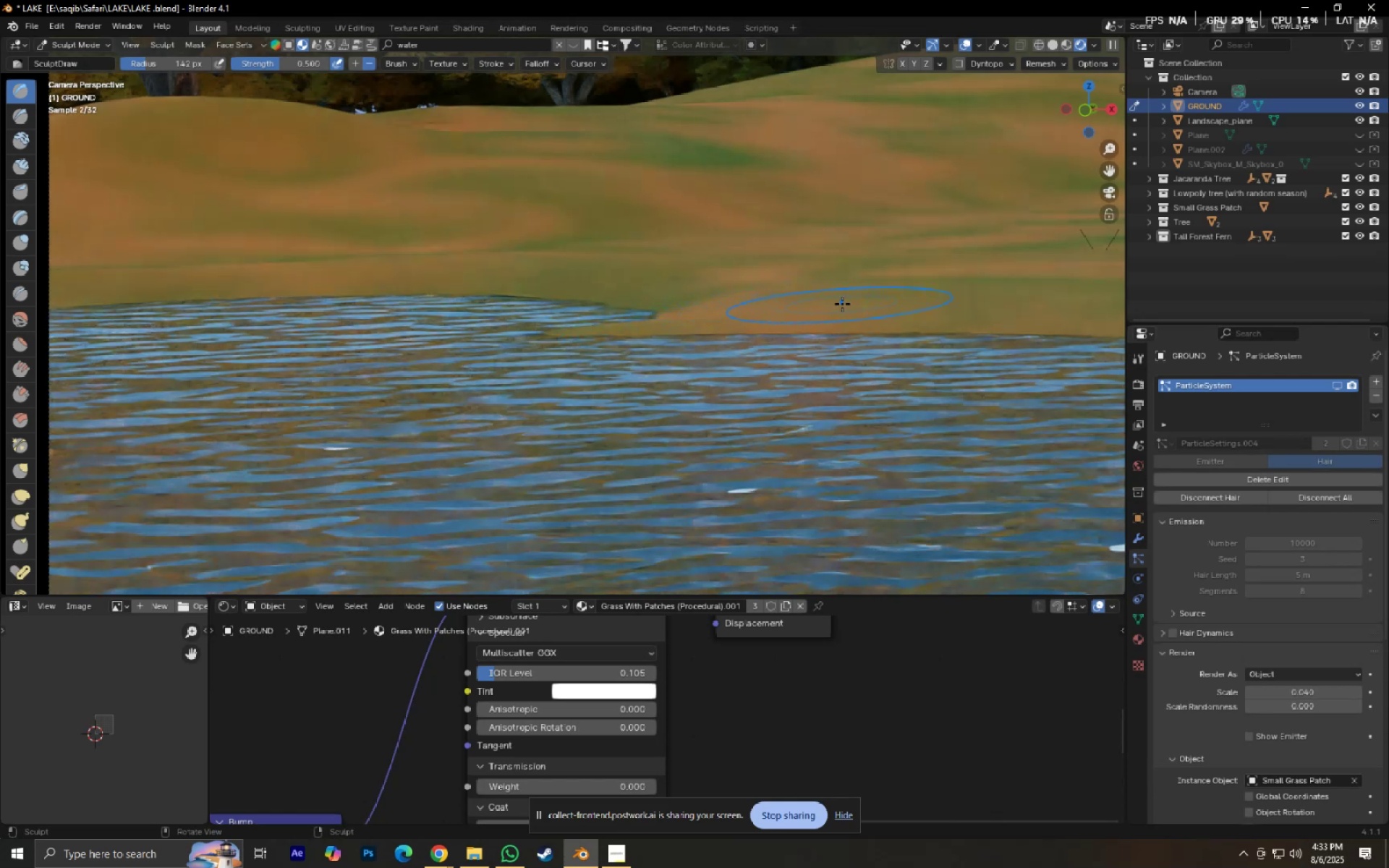 
scroll: coordinate [778, 371], scroll_direction: up, amount: 5.0
 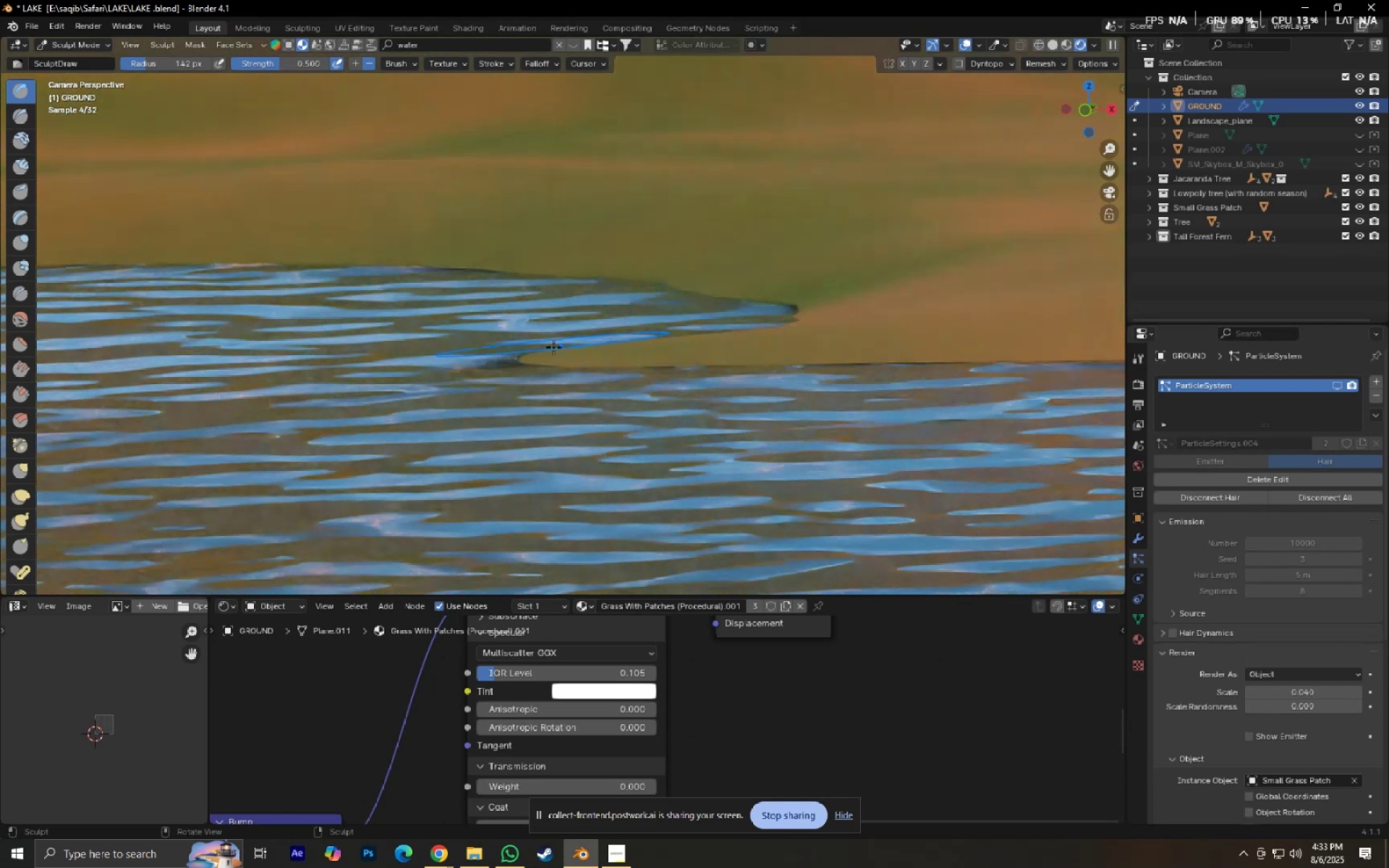 
left_click_drag(start_coordinate=[588, 354], to_coordinate=[977, 344])
 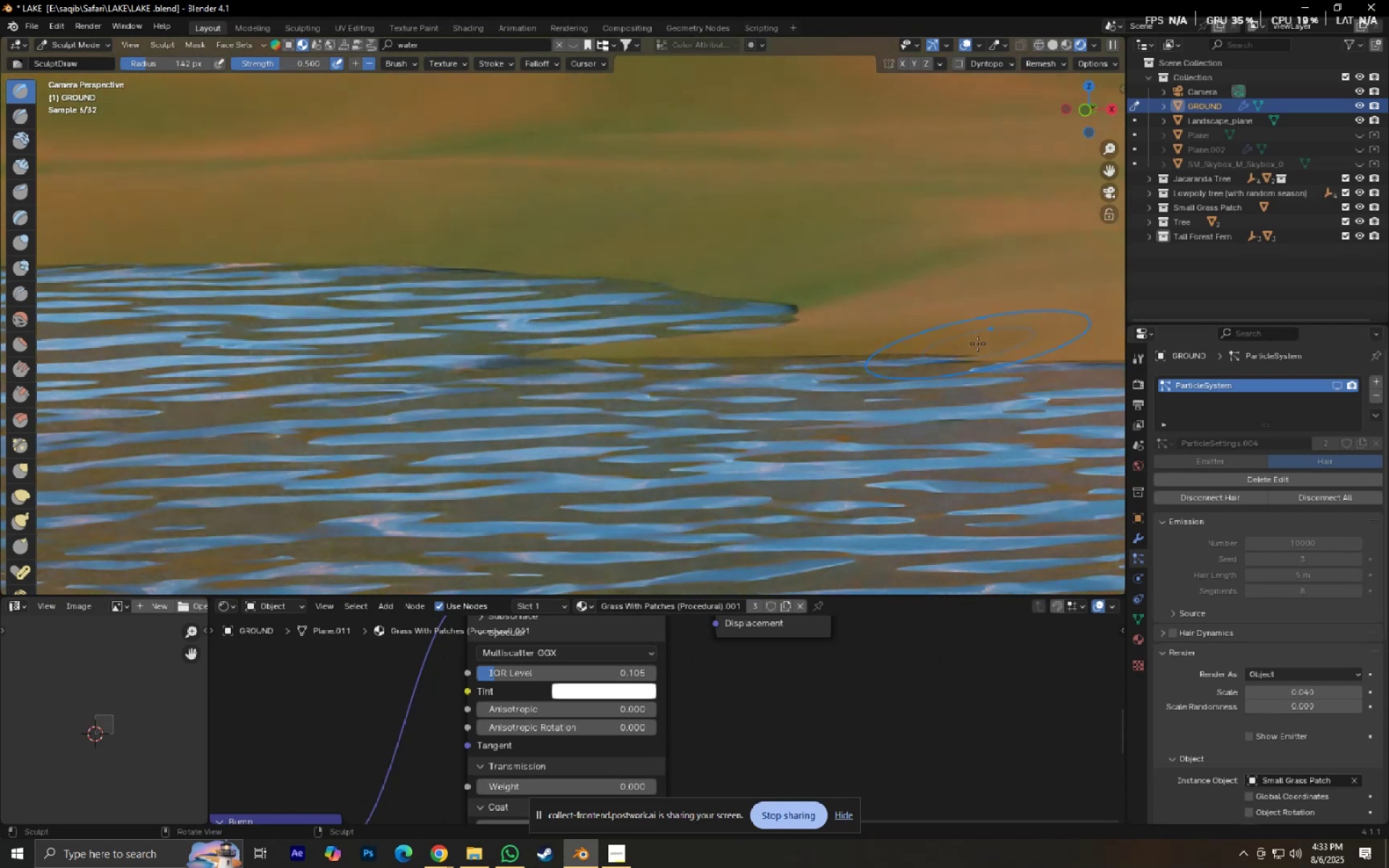 
hold_key(key=ControlLeft, duration=0.9)
 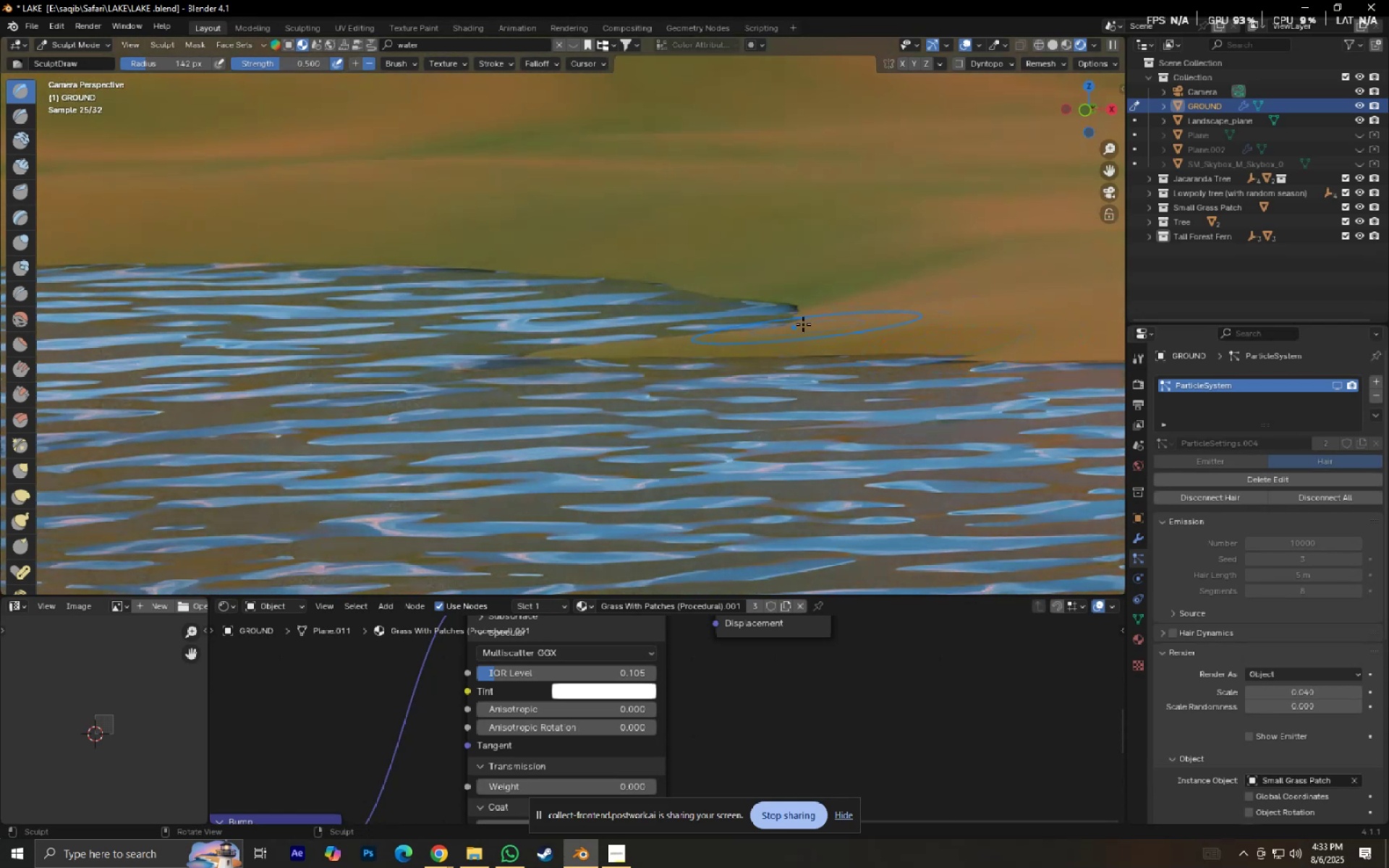 
key(Control+Z)
 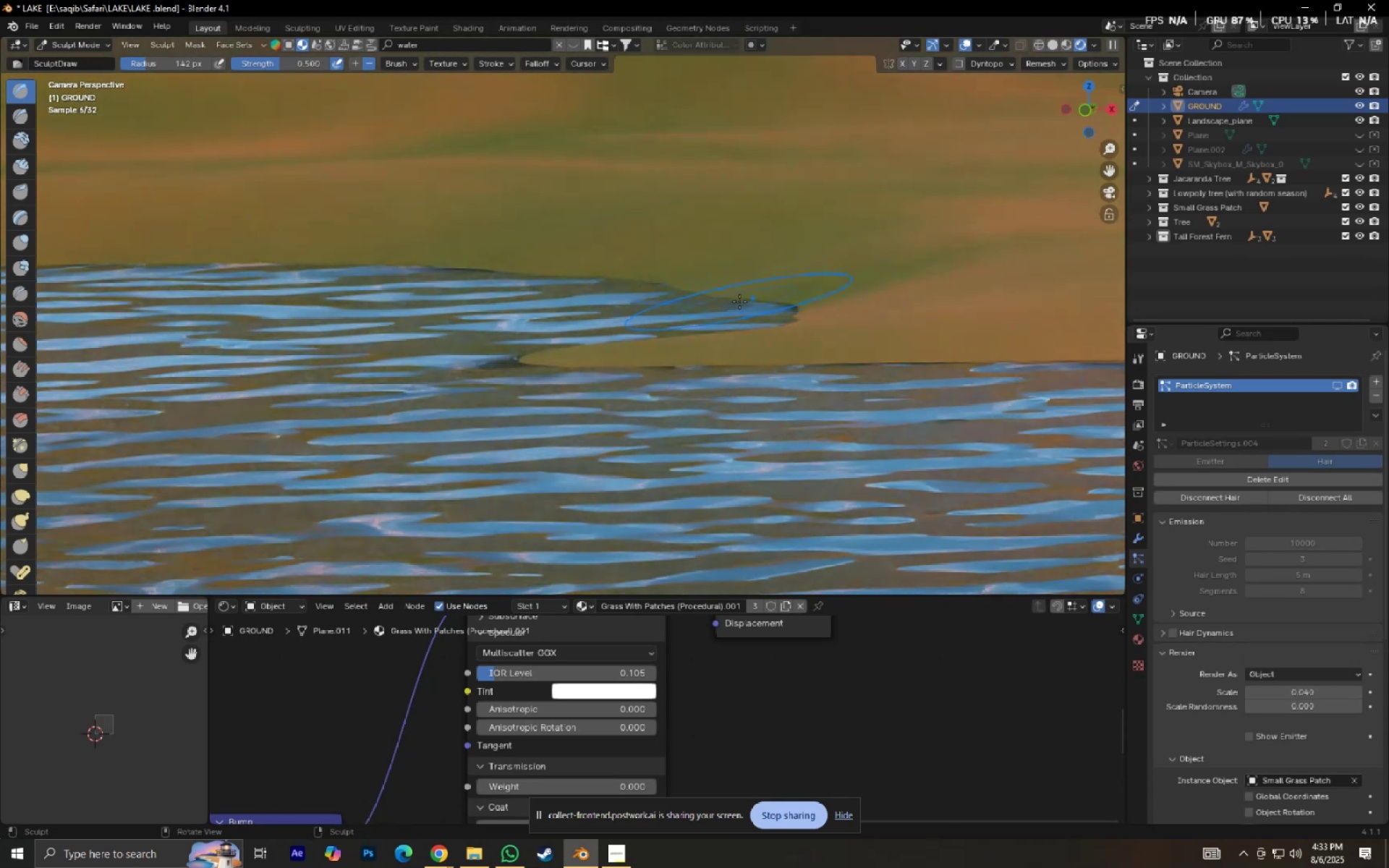 
scroll: coordinate [743, 302], scroll_direction: down, amount: 1.0
 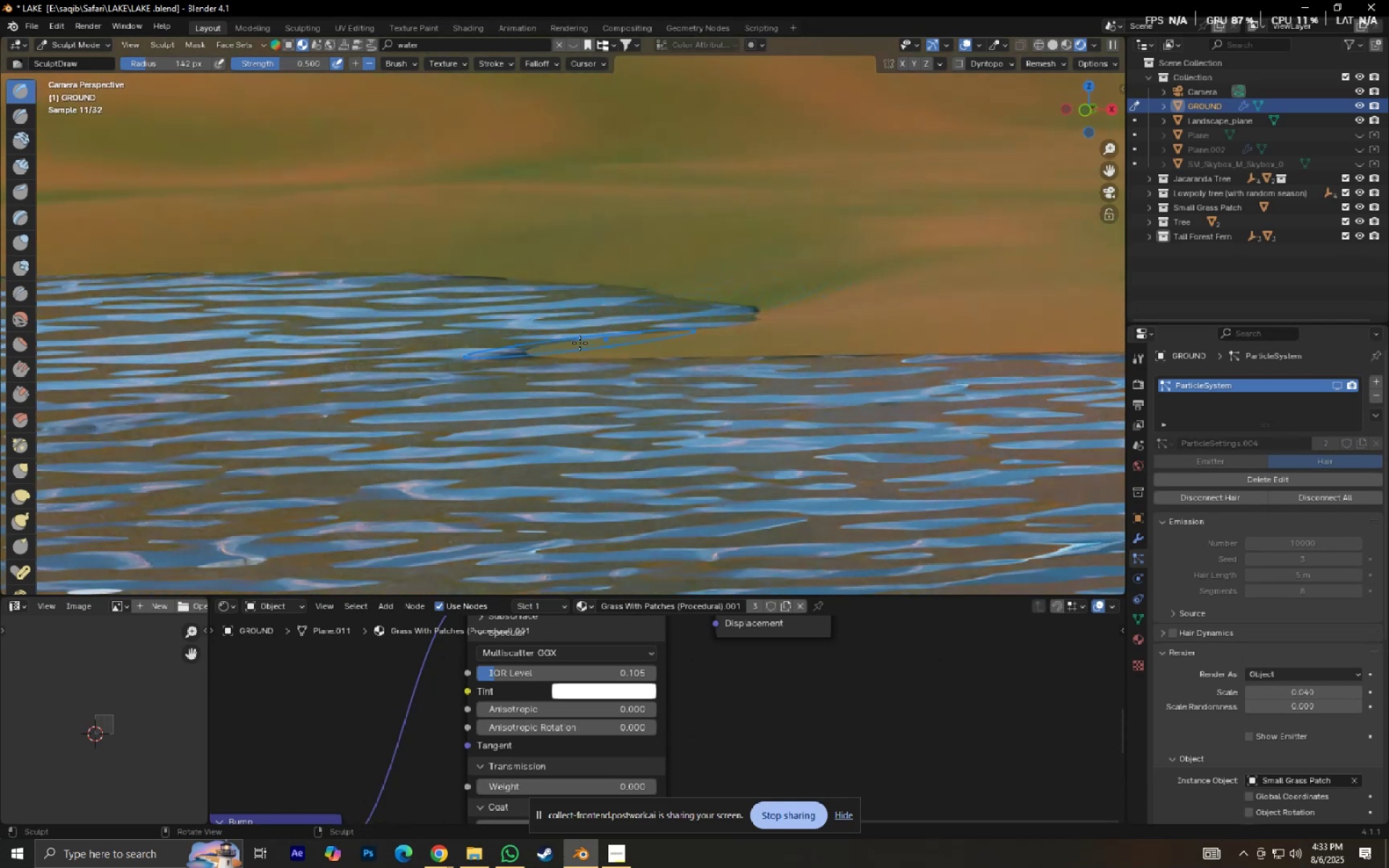 
left_click([574, 349])
 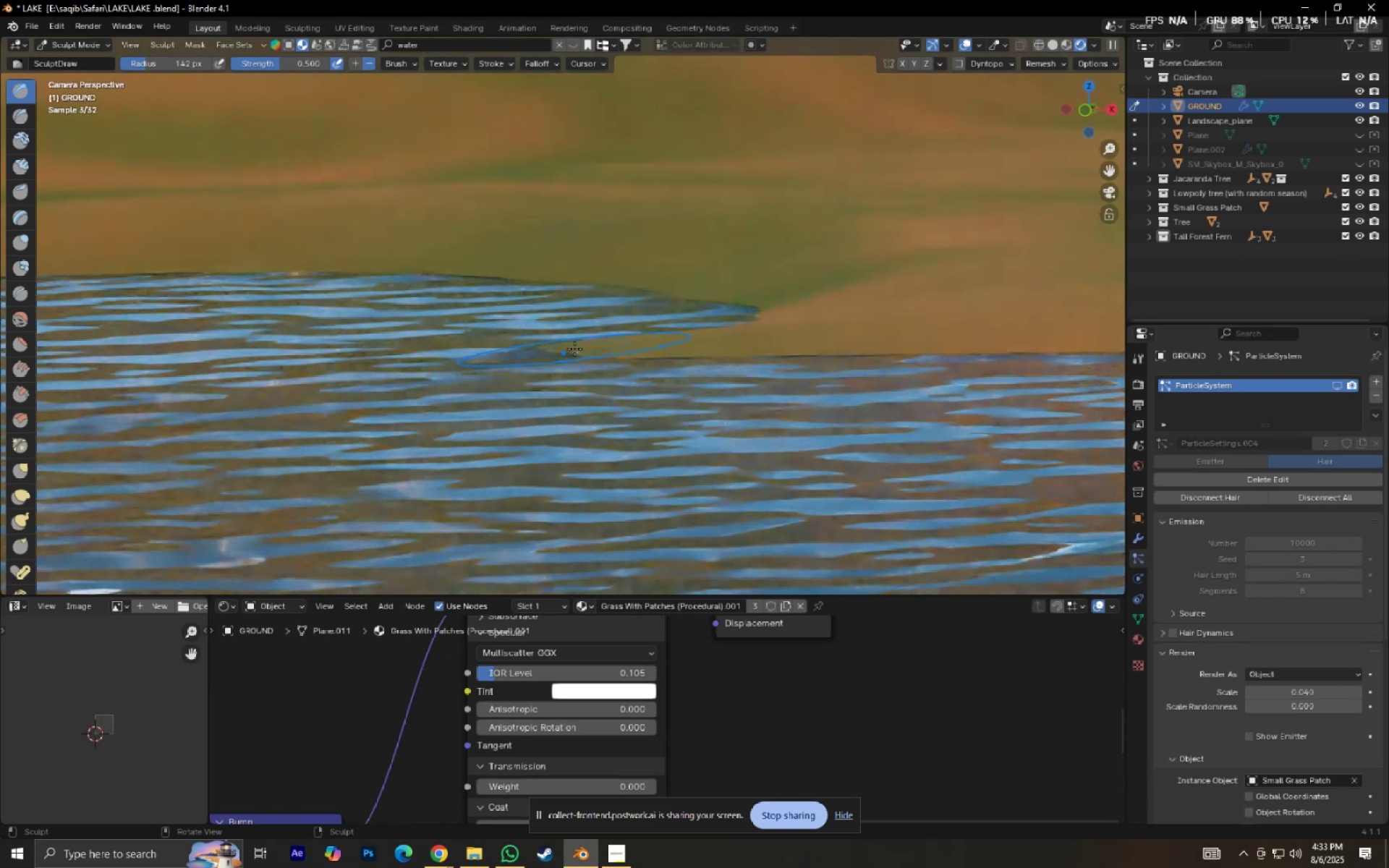 
key(Control+Z)
 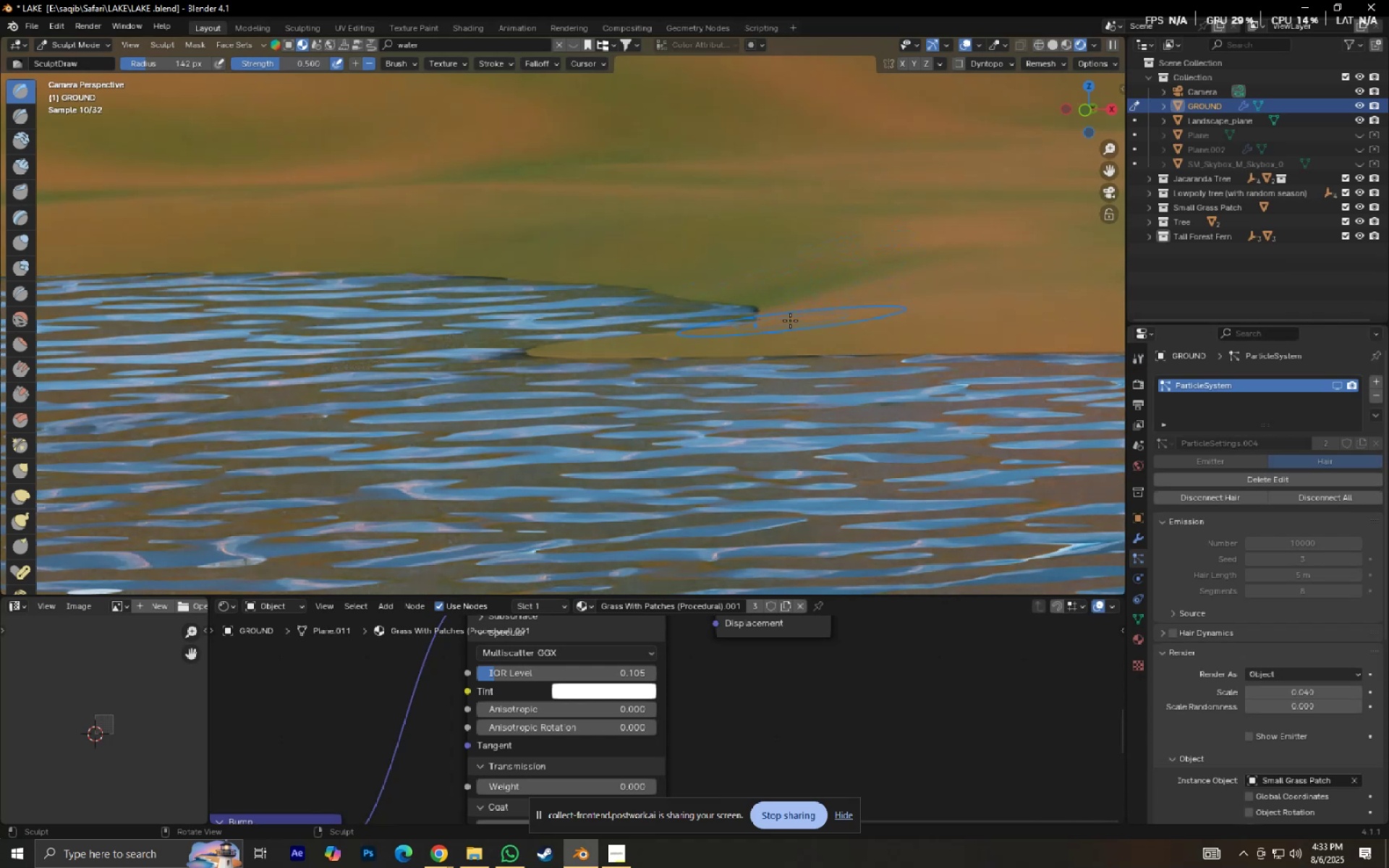 
scroll: coordinate [645, 326], scroll_direction: down, amount: 7.0
 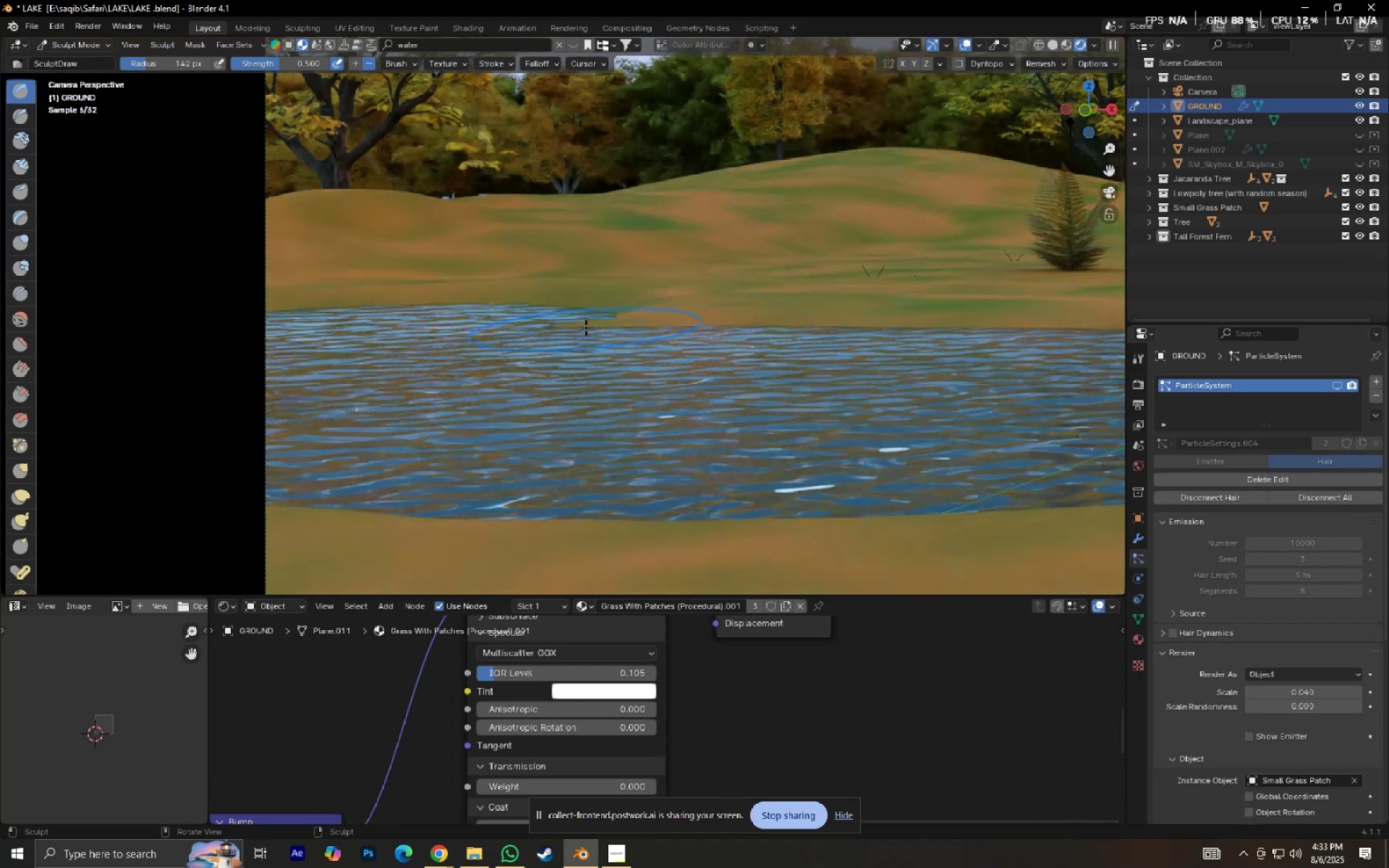 
left_click([577, 327])
 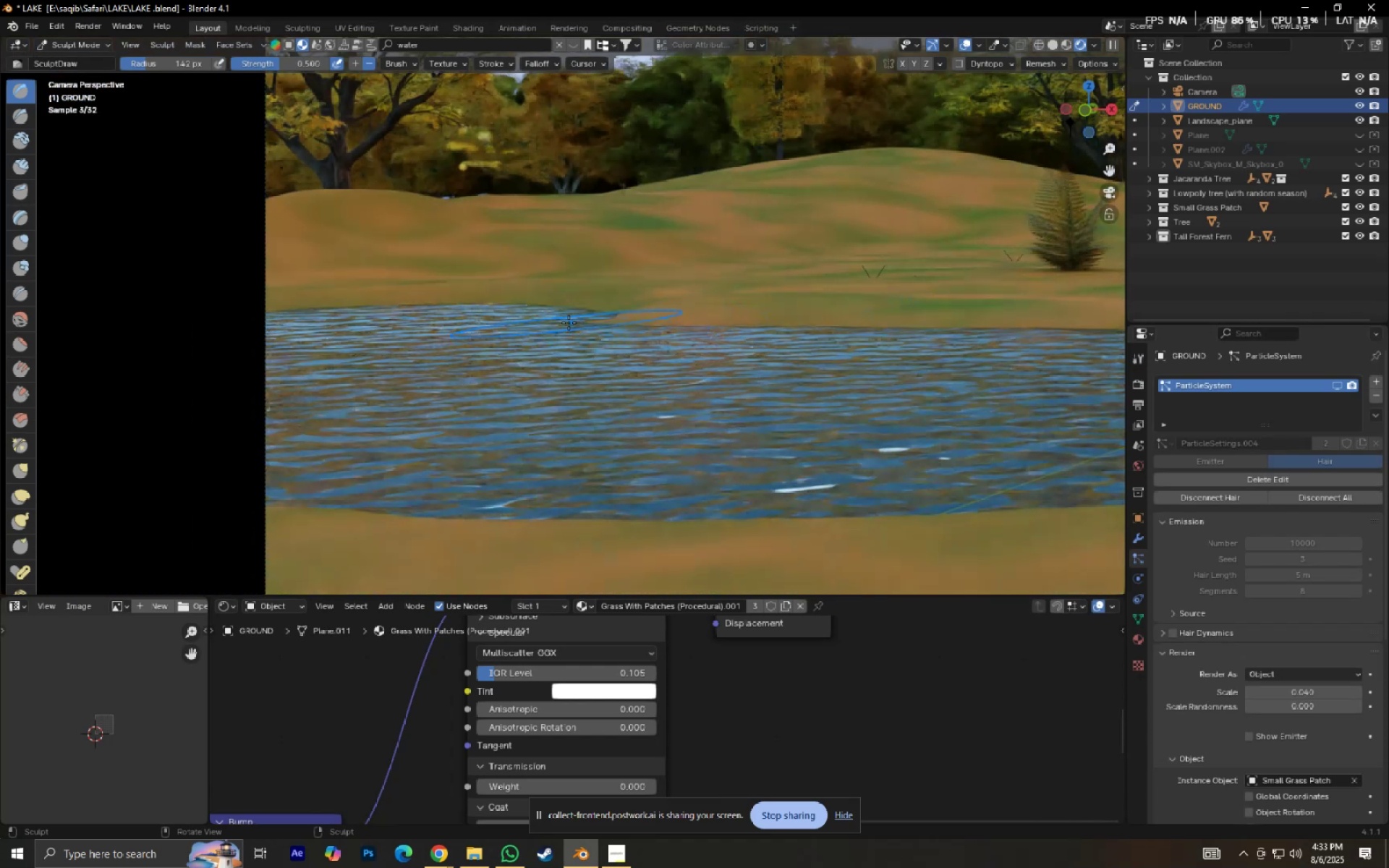 
left_click([569, 323])
 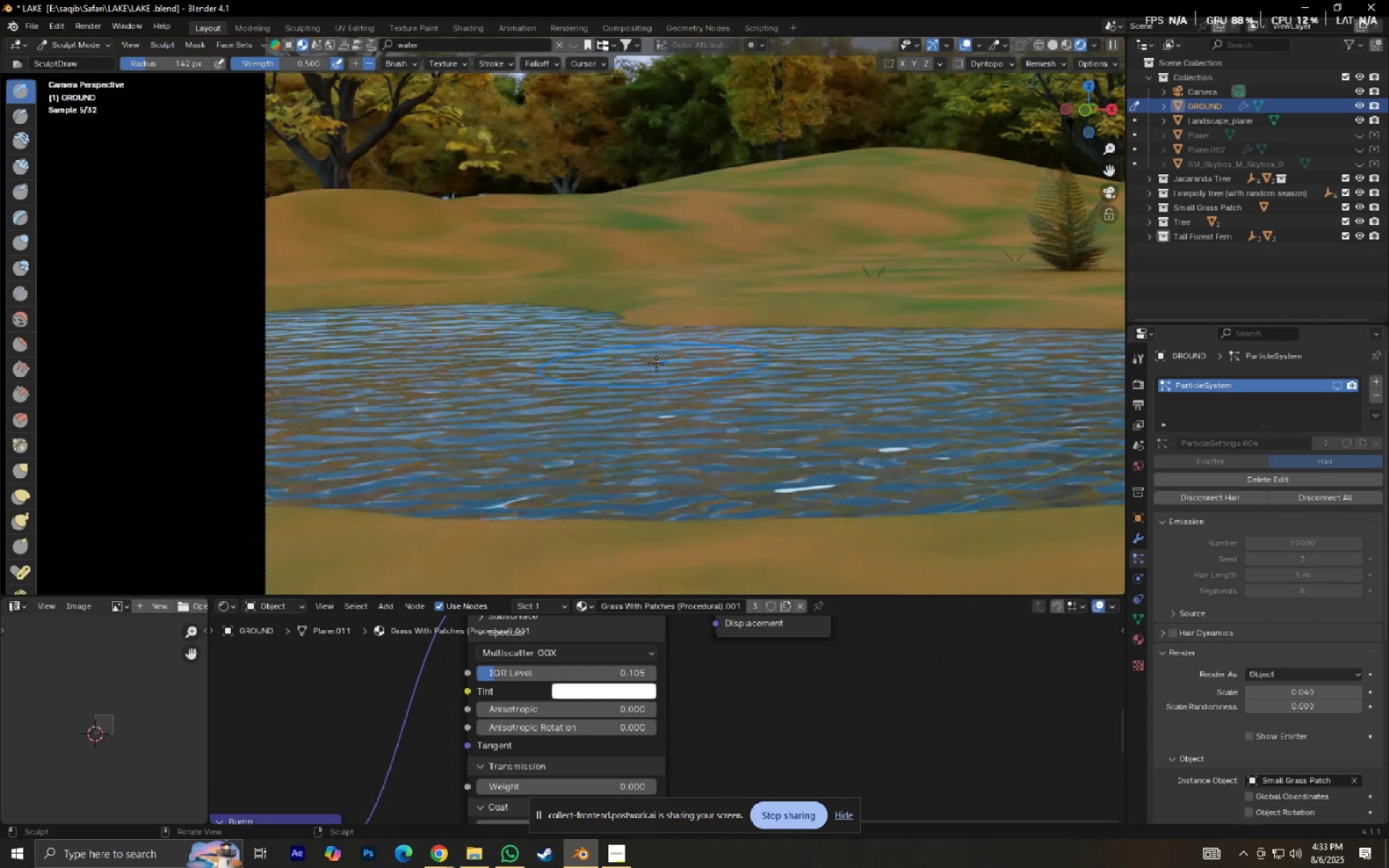 
key(NumpadDecimal)
 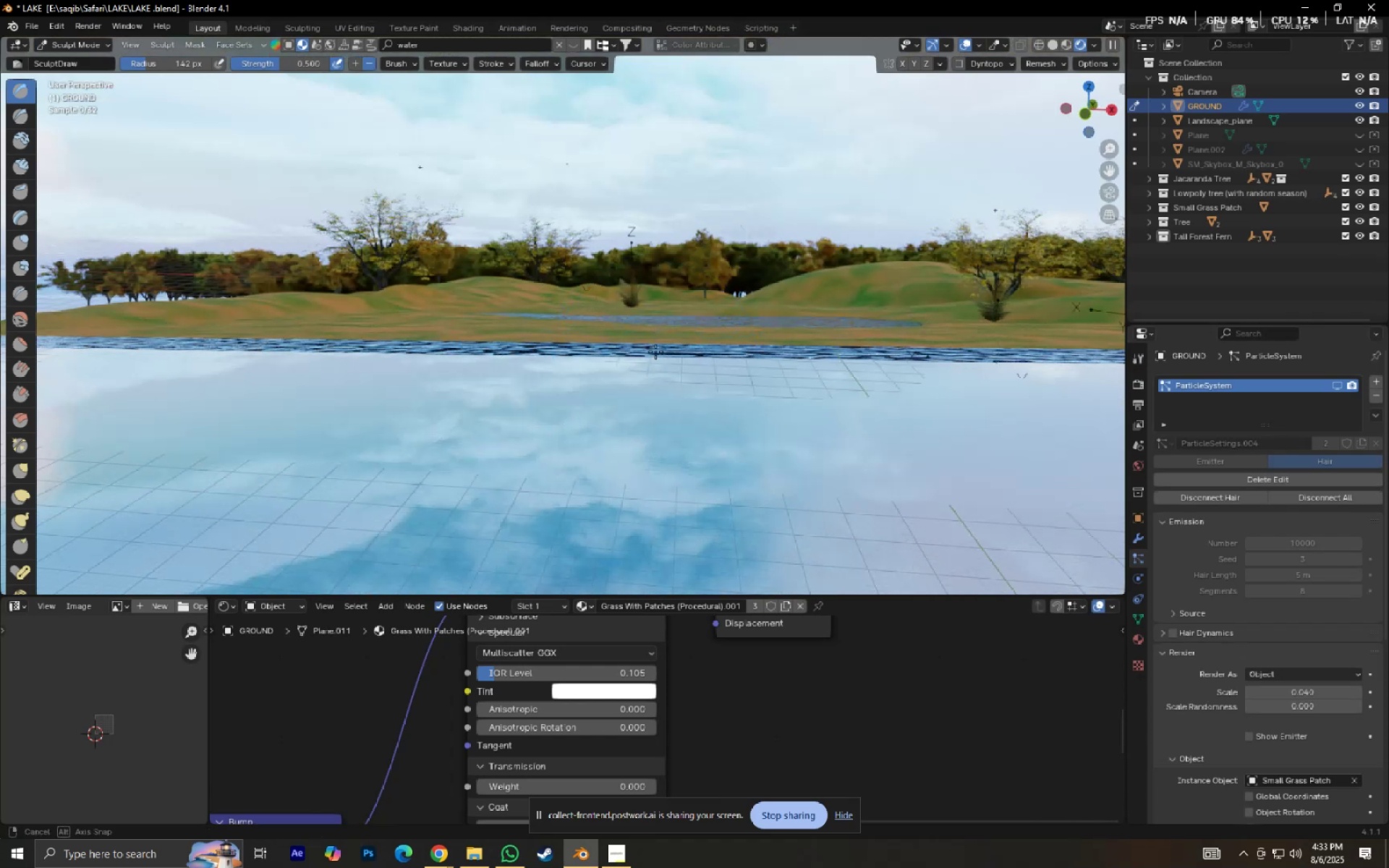 
scroll: coordinate [655, 354], scroll_direction: up, amount: 10.0
 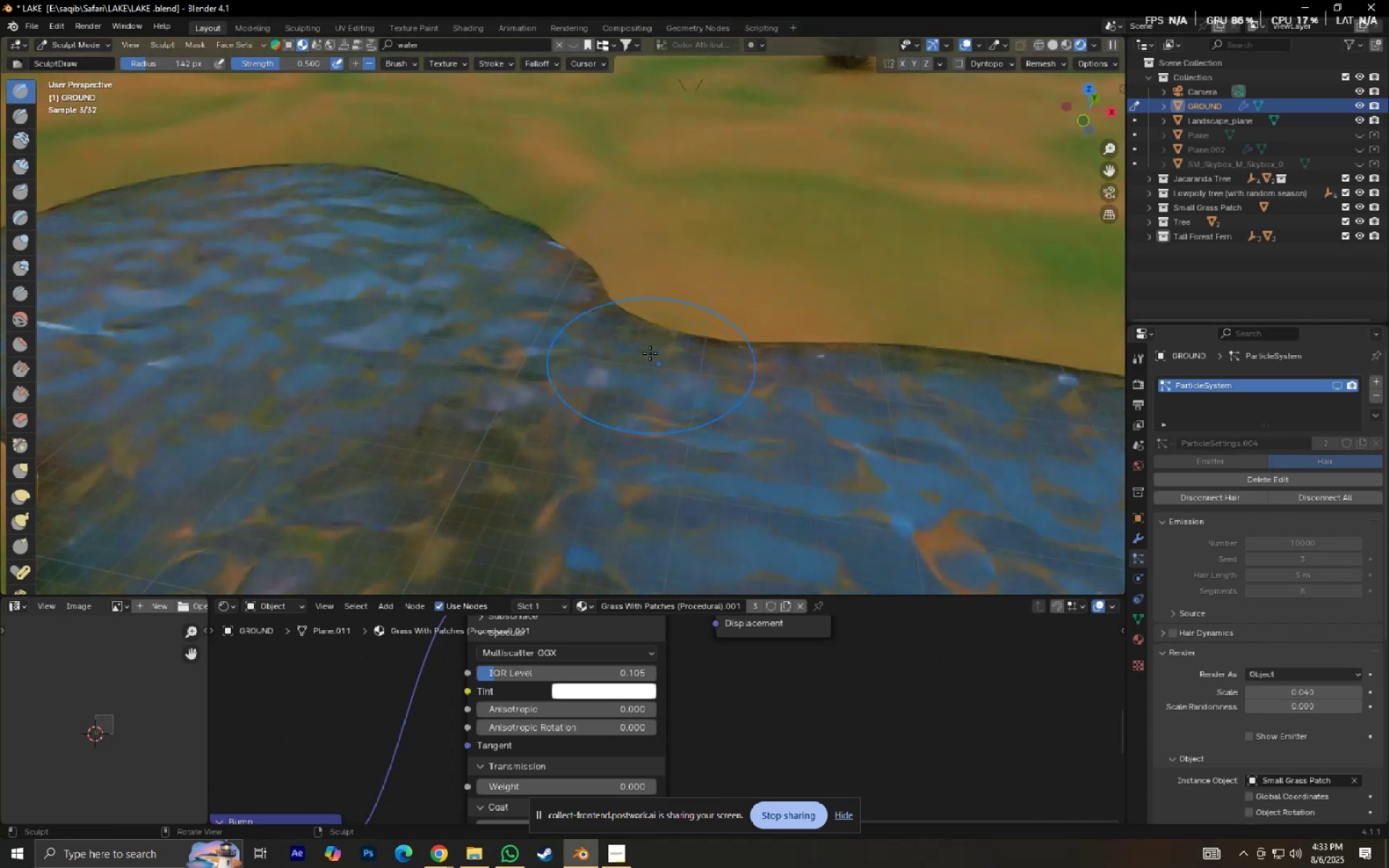 
left_click([659, 323])
 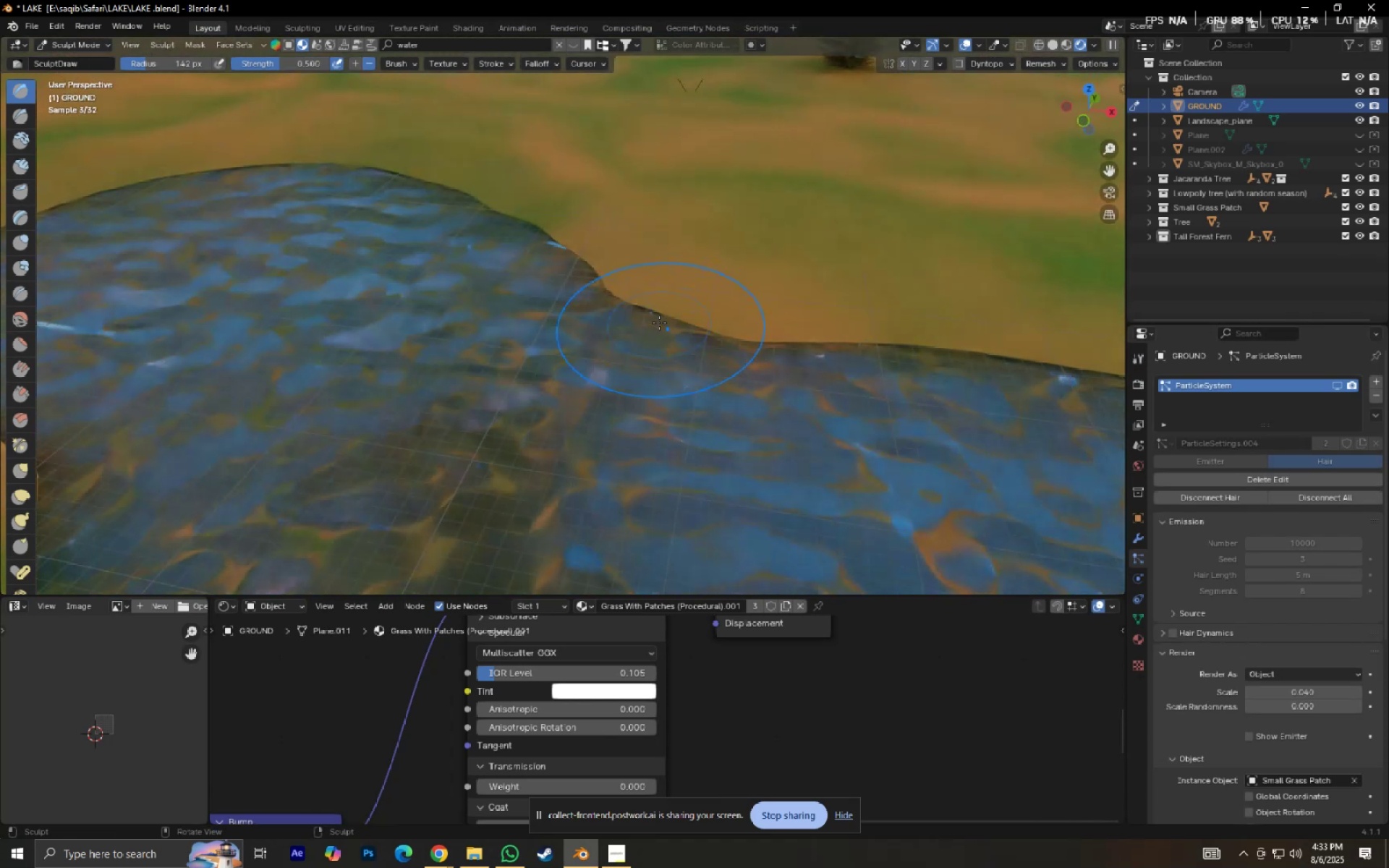 
key(Numpad0)
 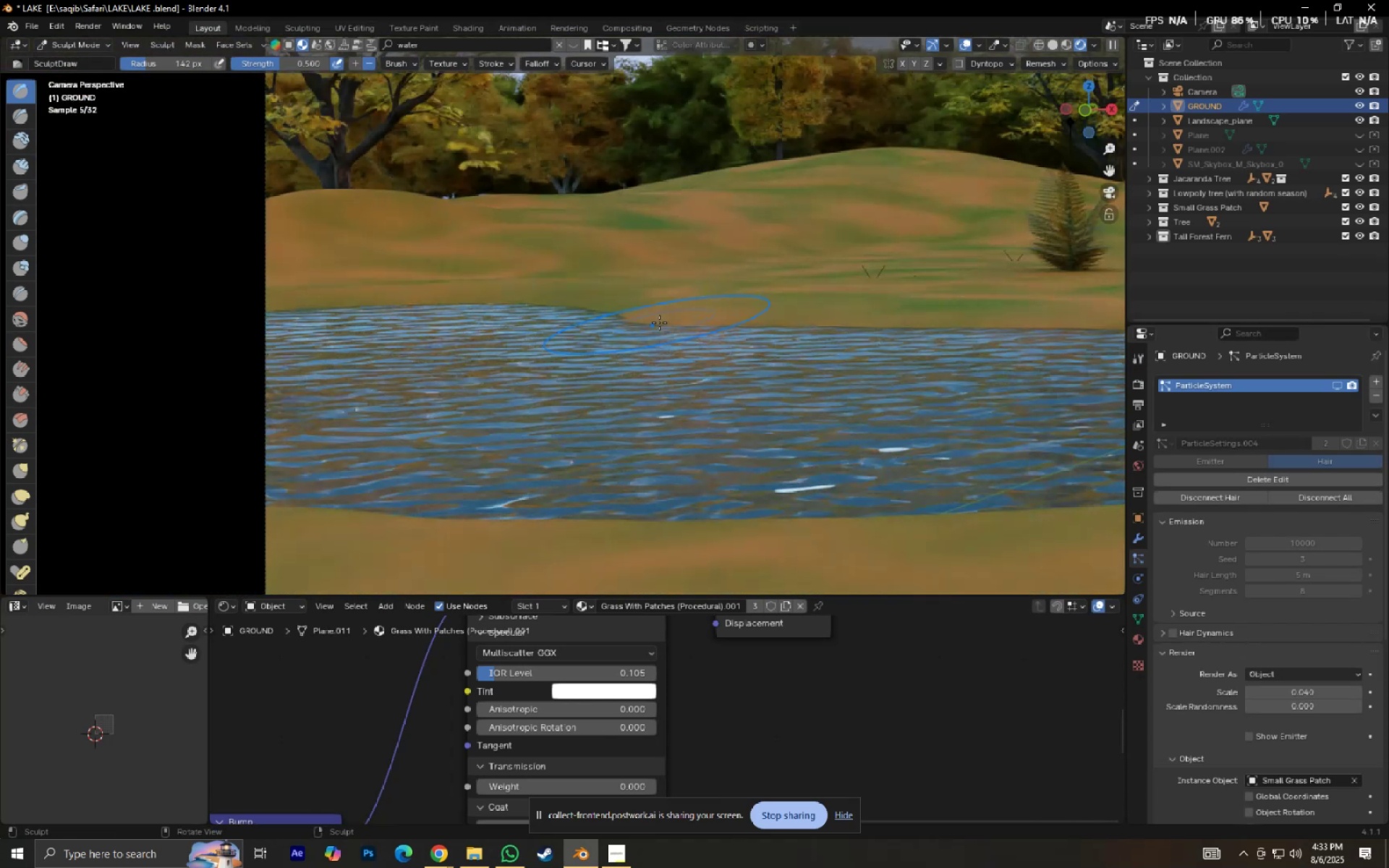 
scroll: coordinate [667, 356], scroll_direction: up, amount: 6.0
 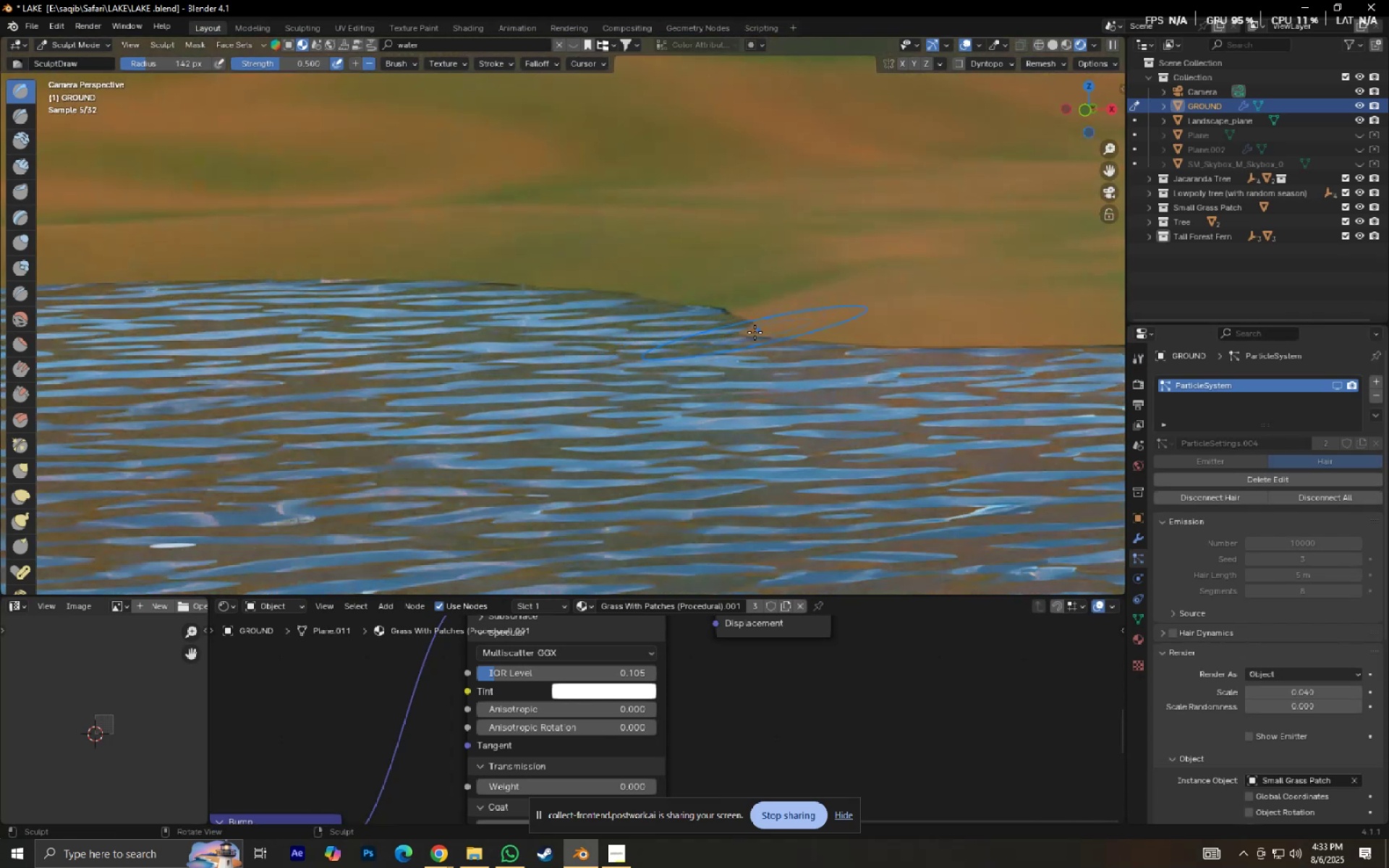 
left_click([753, 336])
 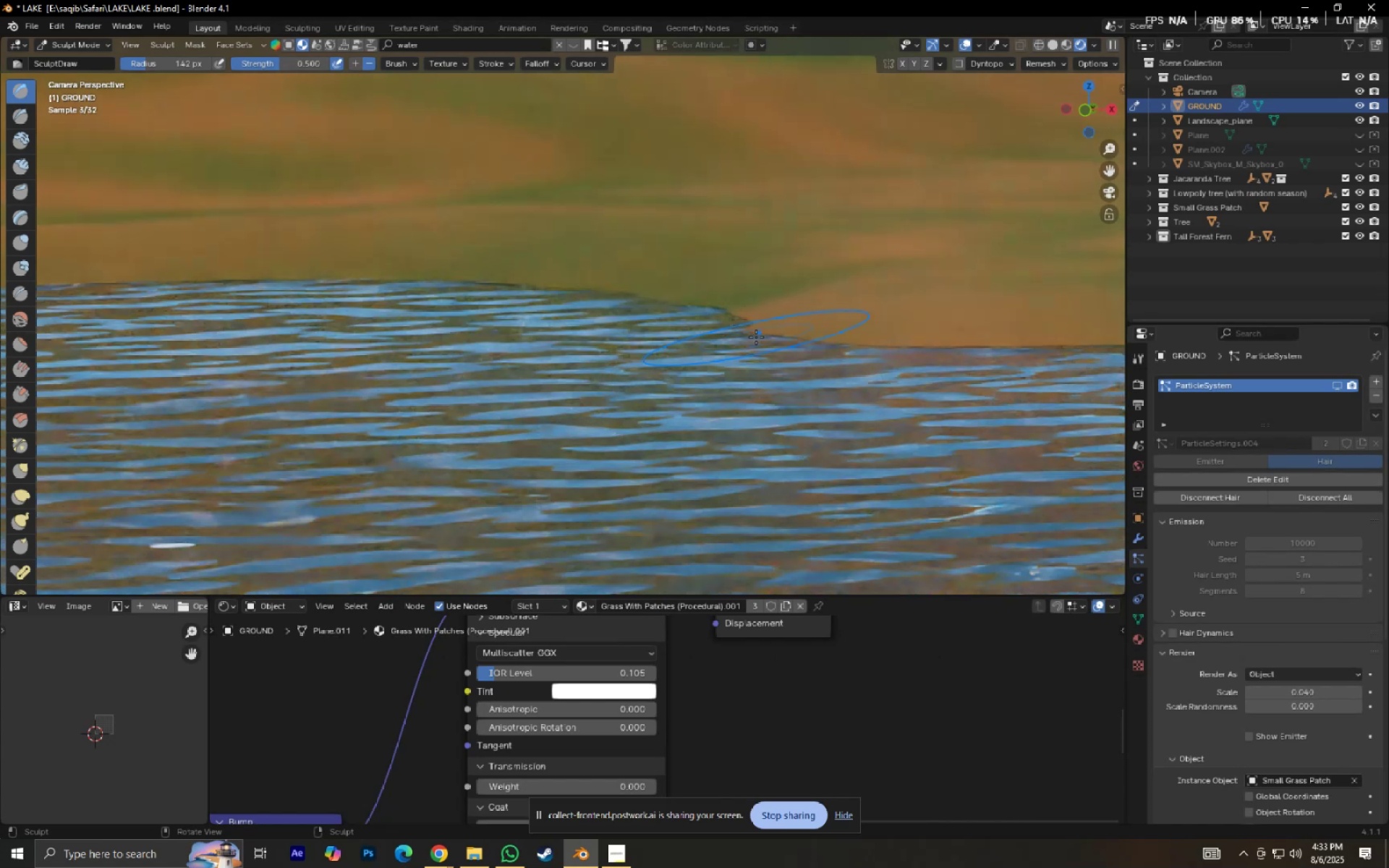 
left_click([752, 334])
 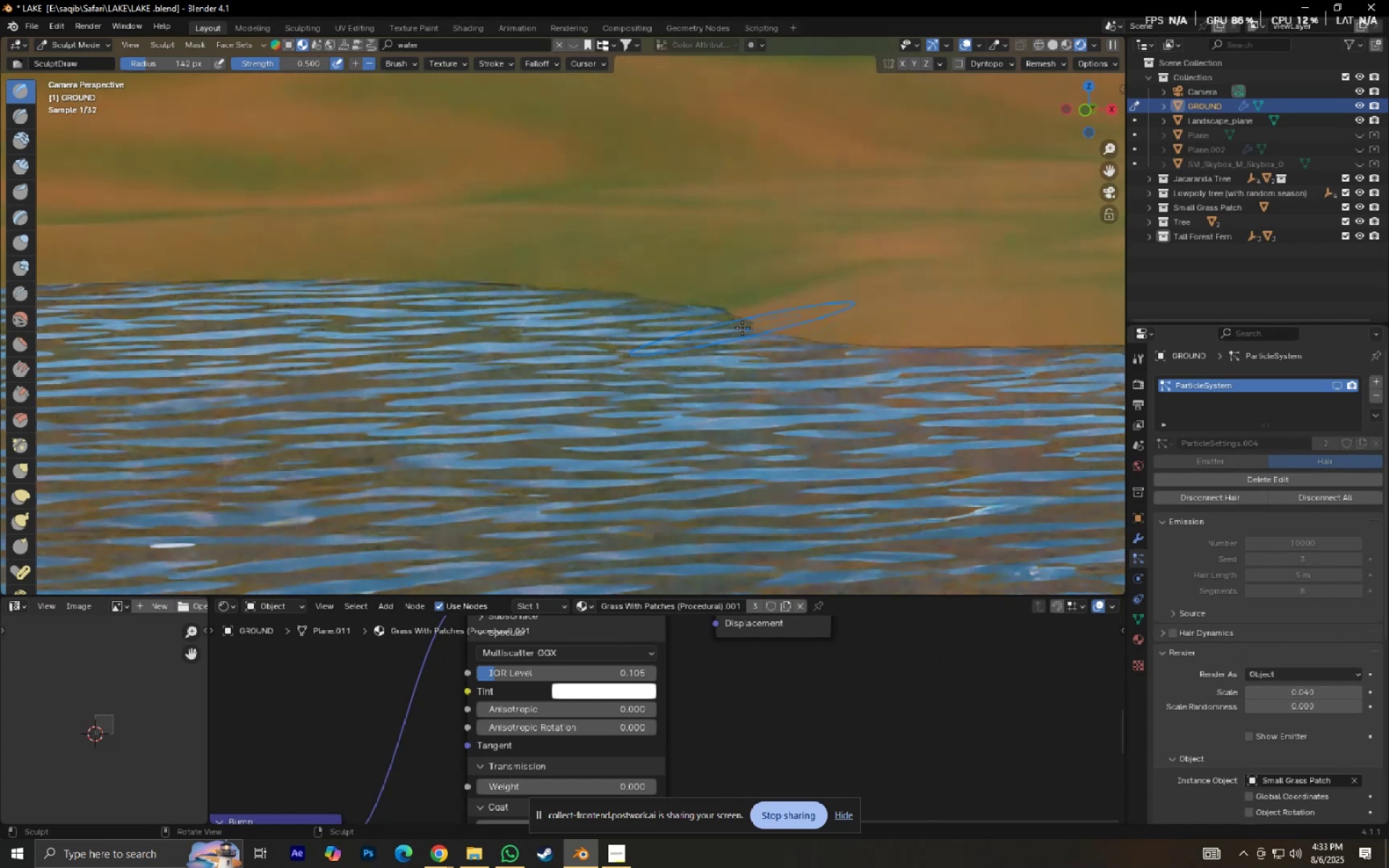 
left_click([742, 328])
 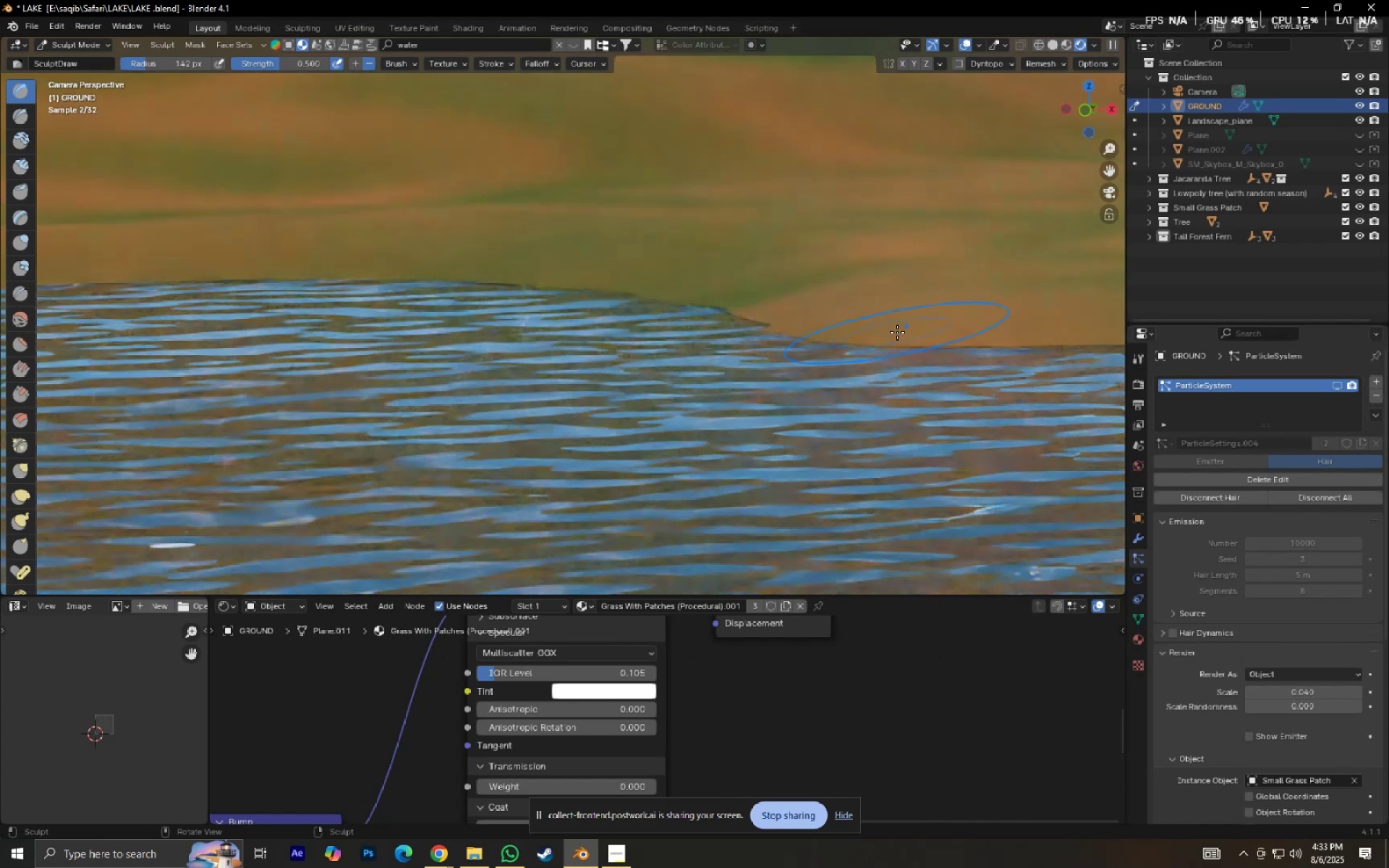 
hold_key(key=ShiftLeft, duration=0.39)
 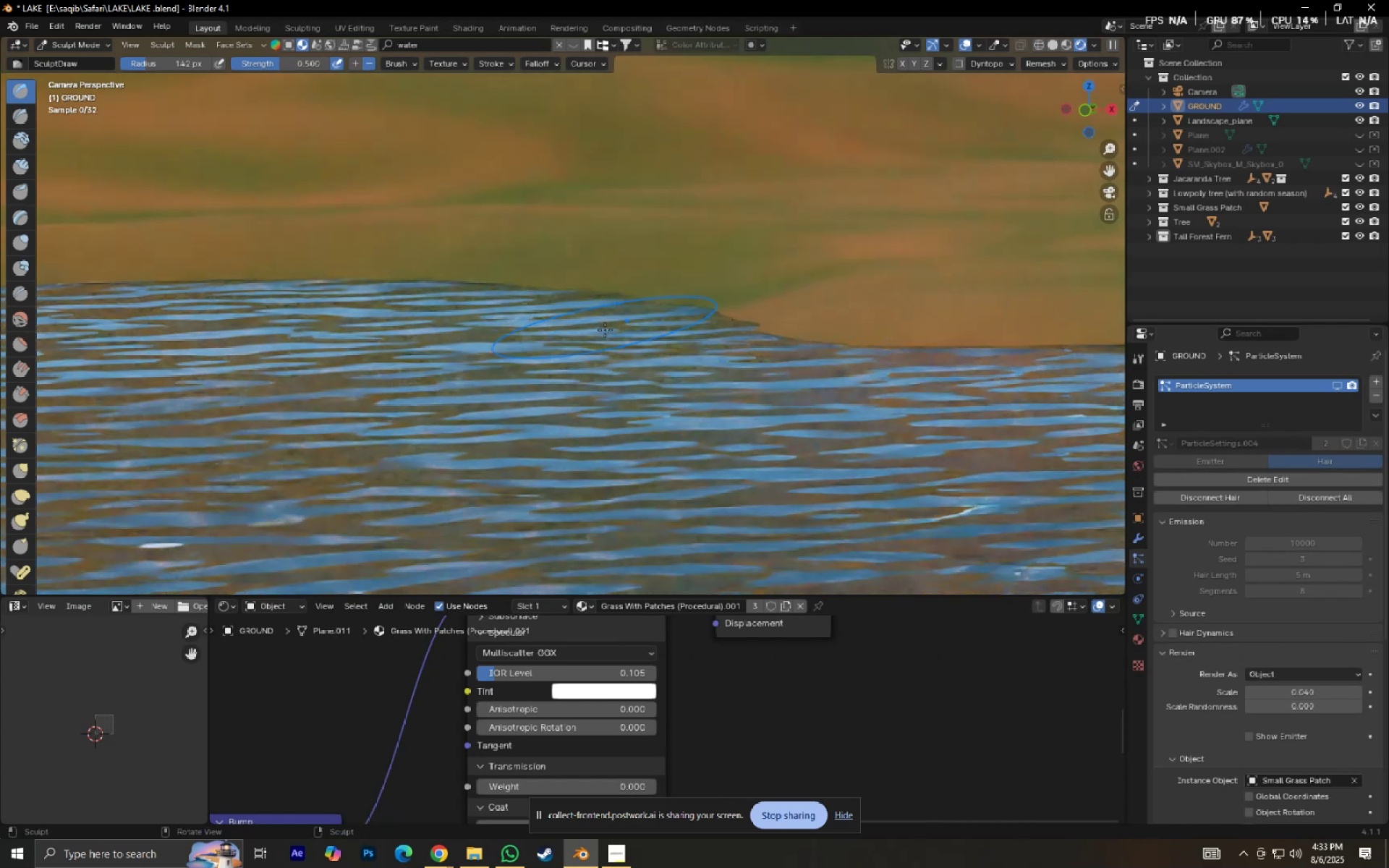 
scroll: coordinate [612, 342], scroll_direction: up, amount: 13.0
 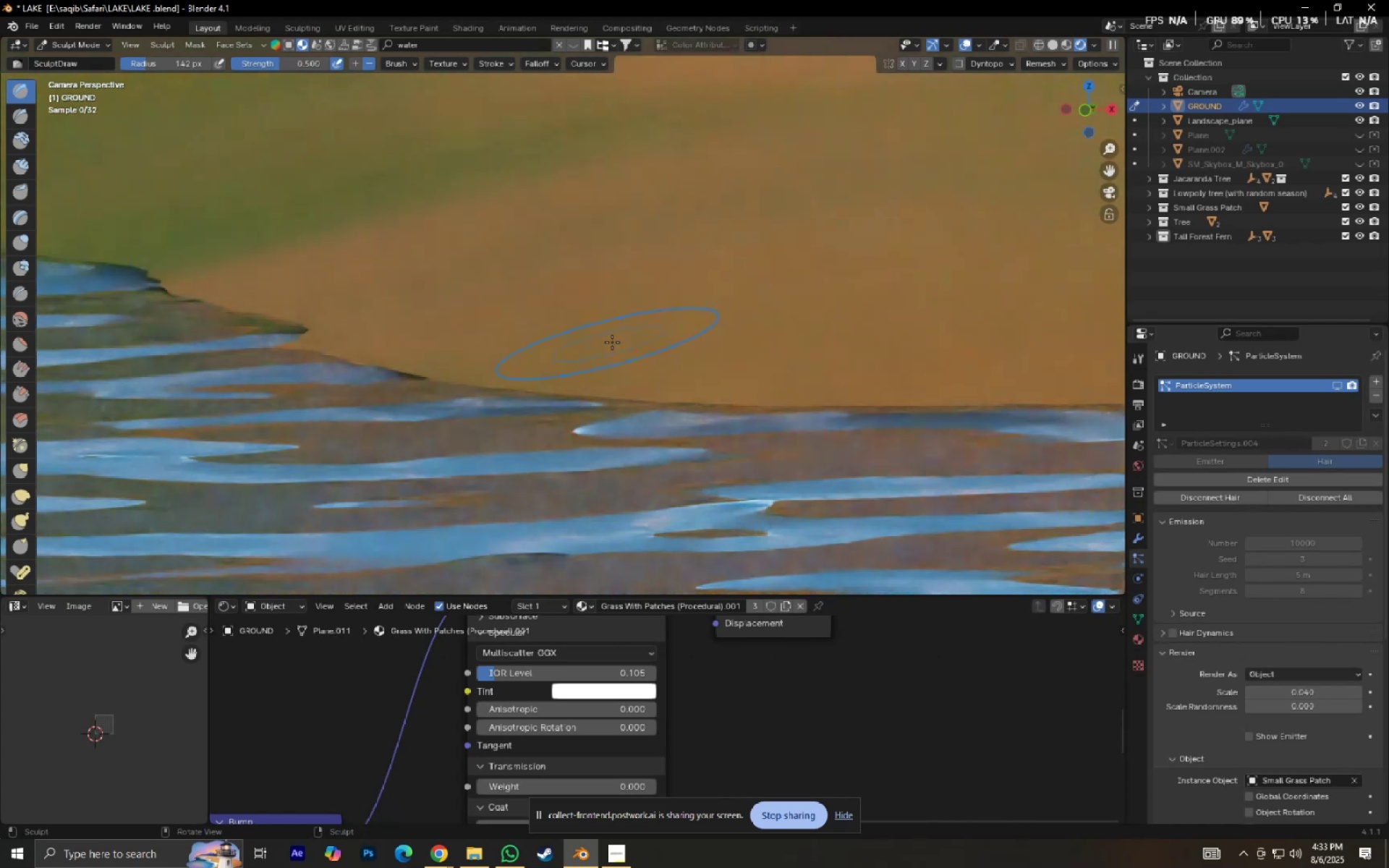 
hold_key(key=ShiftLeft, duration=0.46)
 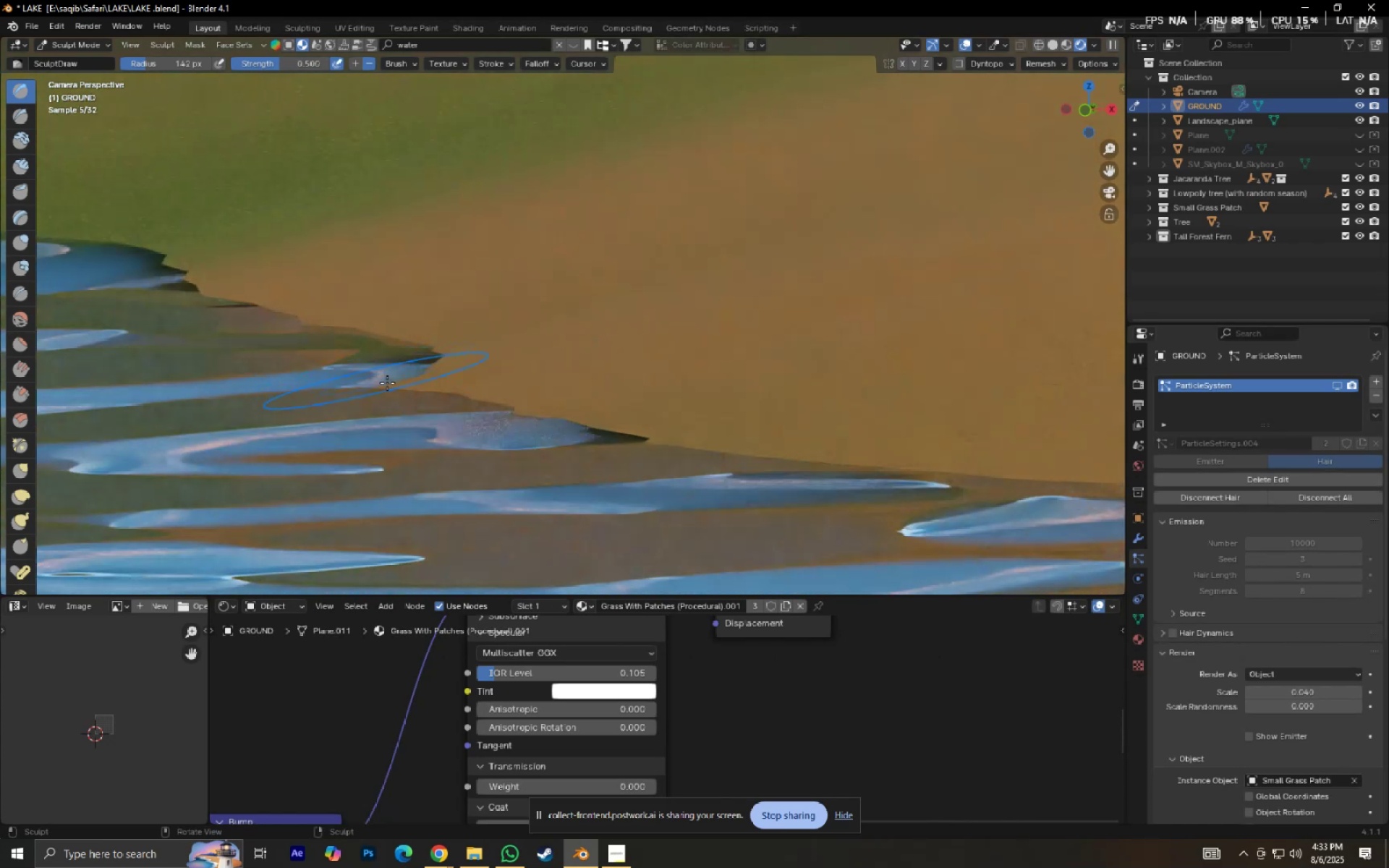 
left_click([425, 386])
 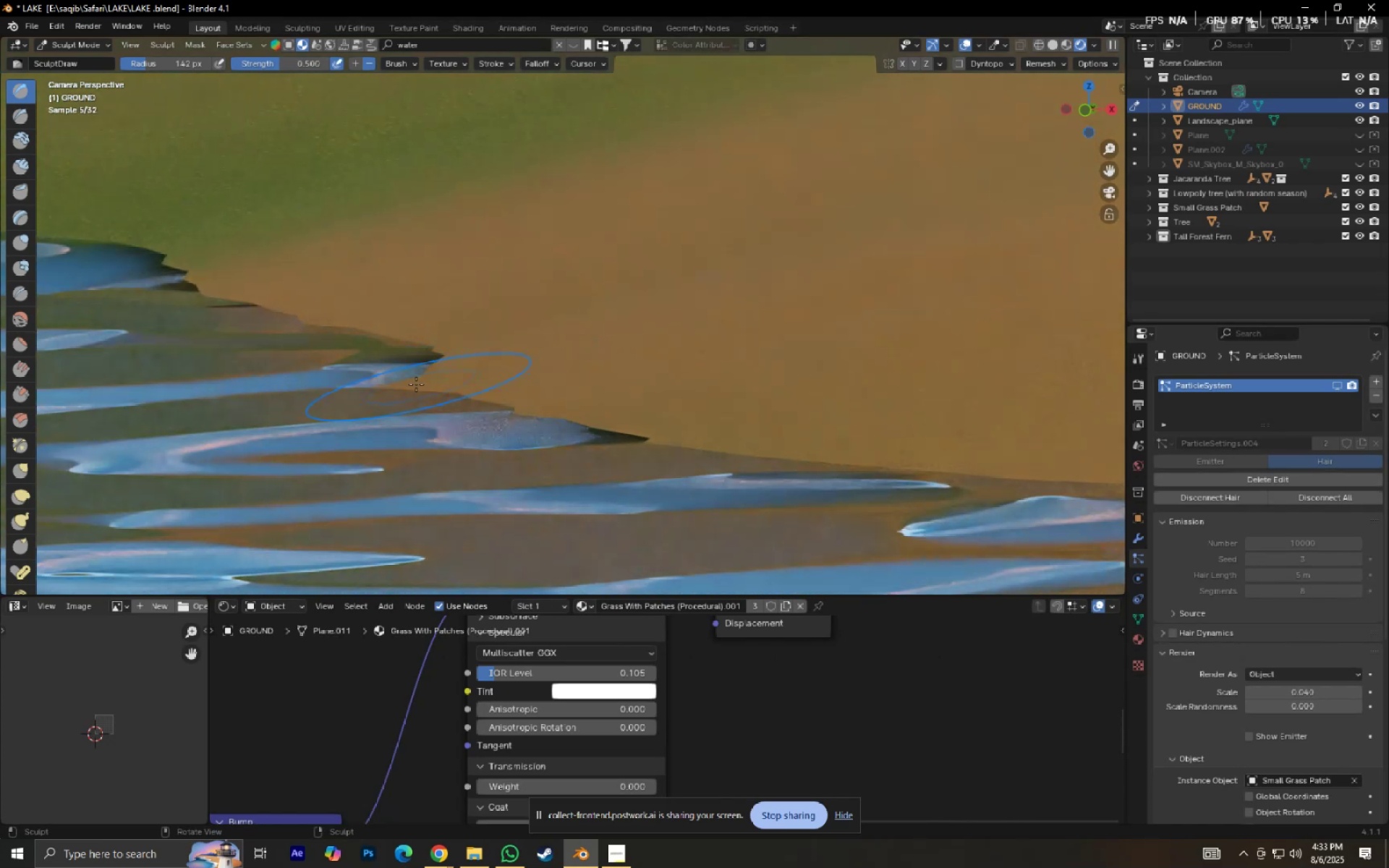 
left_click([409, 380])
 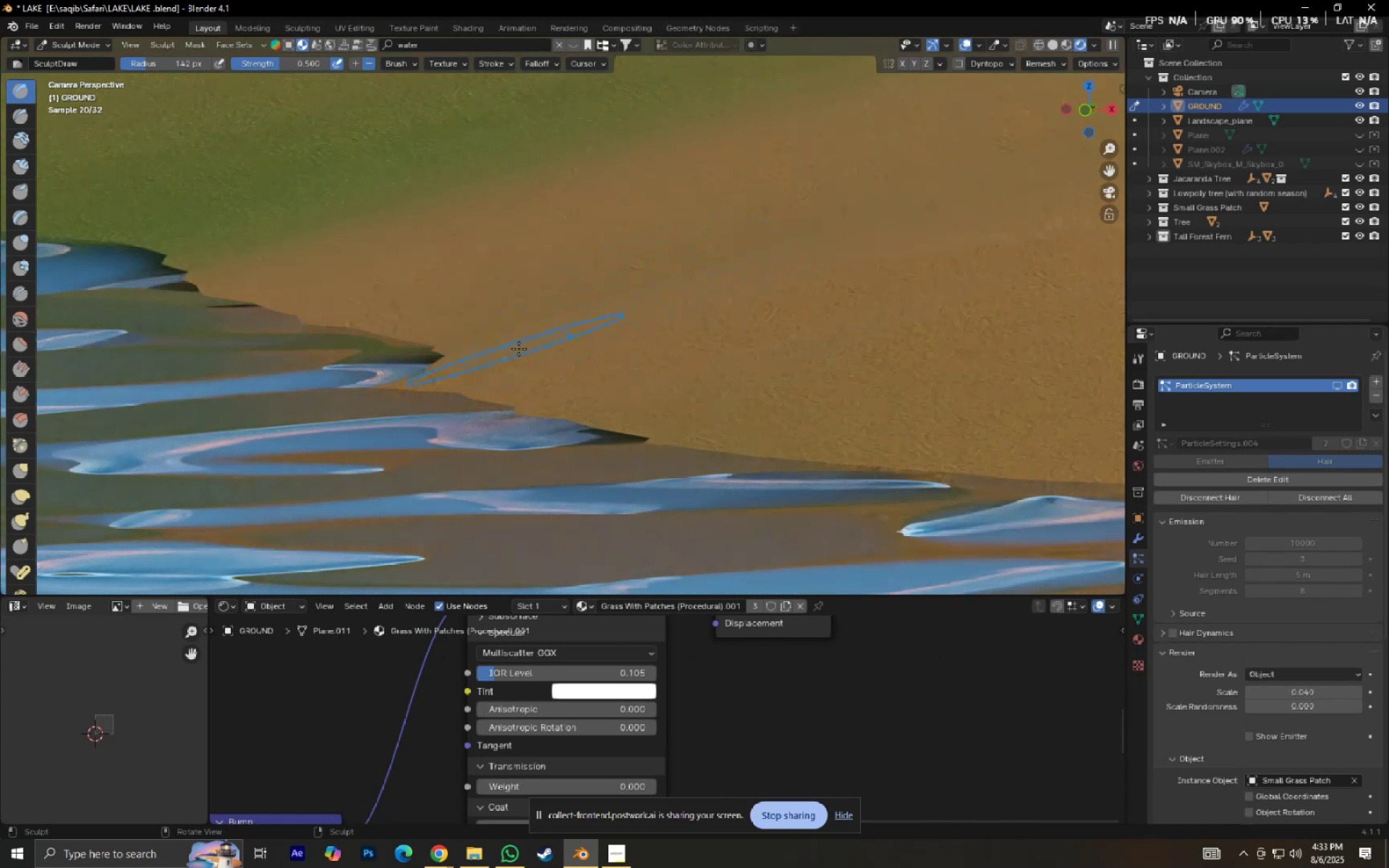 
left_click([551, 318])
 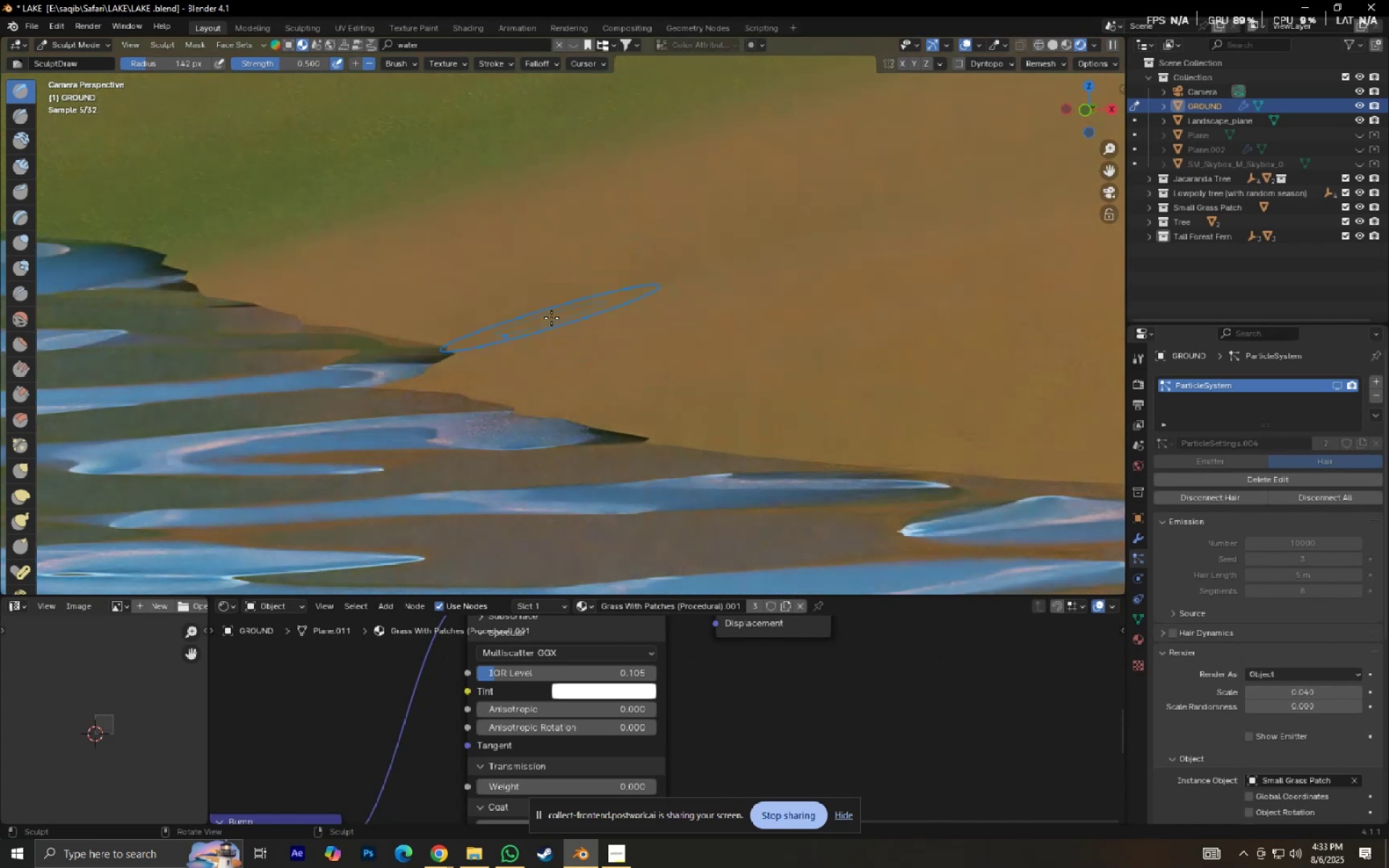 
left_click([521, 359])
 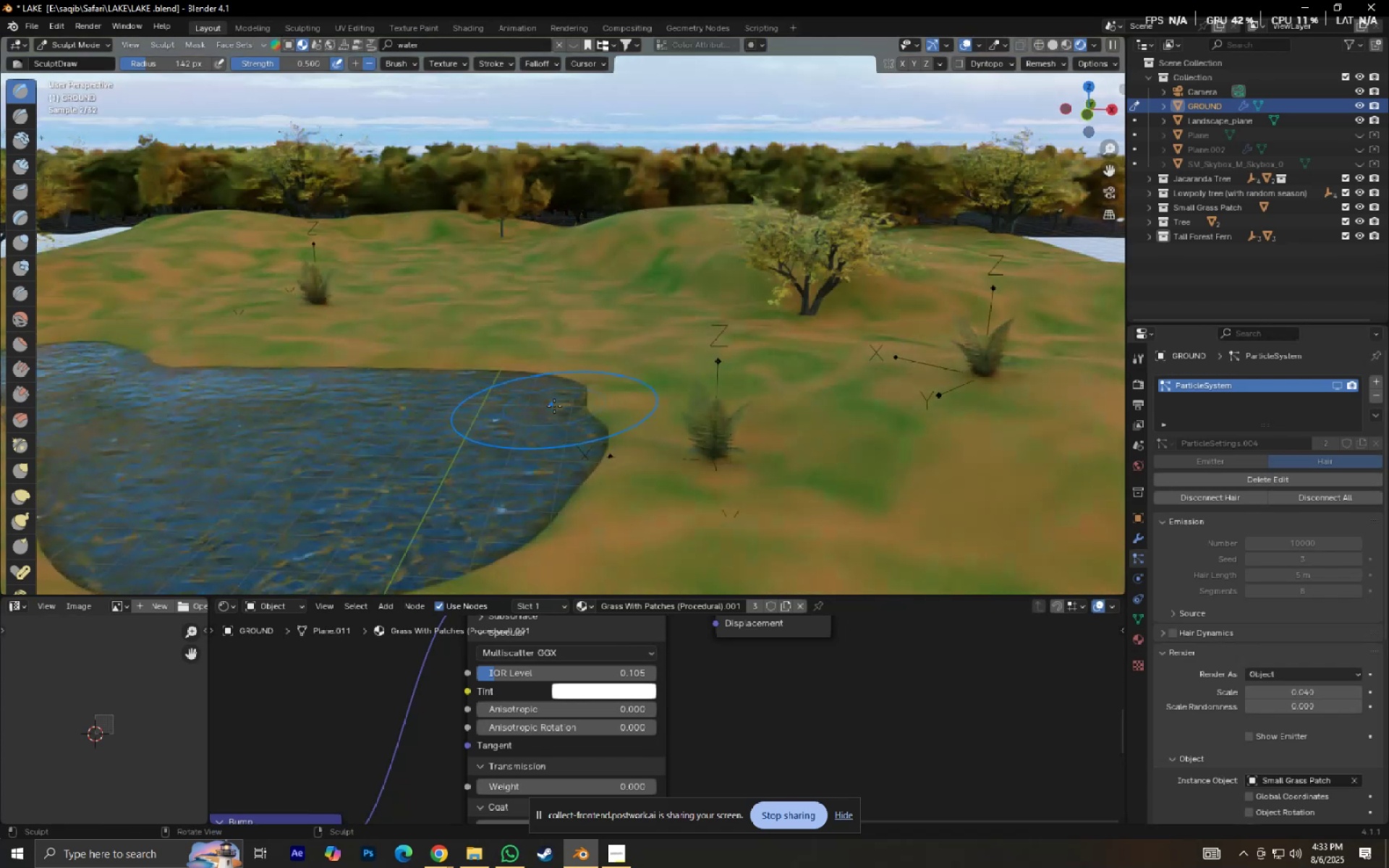 
hold_key(key=ShiftLeft, duration=0.47)
 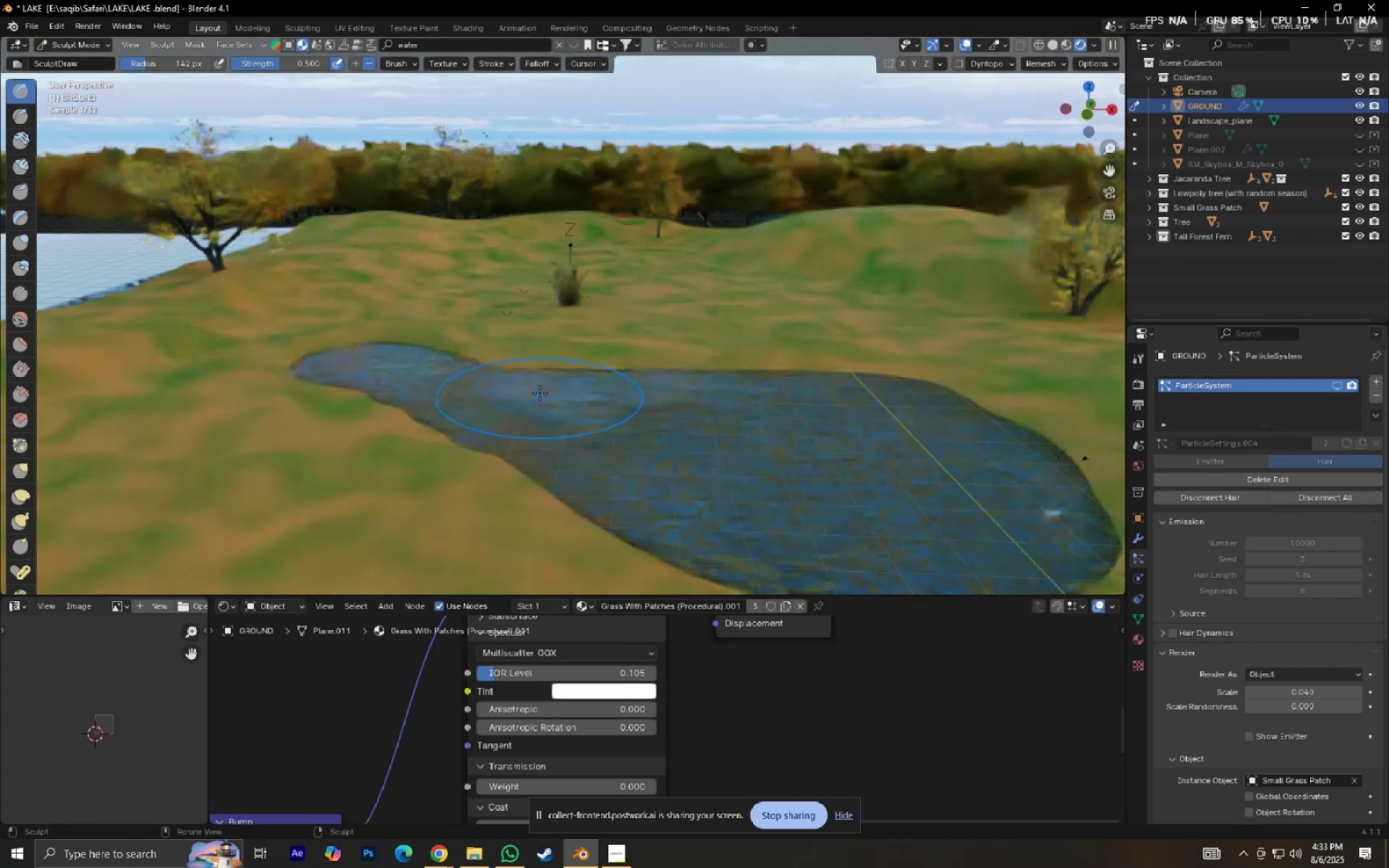 
scroll: coordinate [540, 393], scroll_direction: up, amount: 2.0
 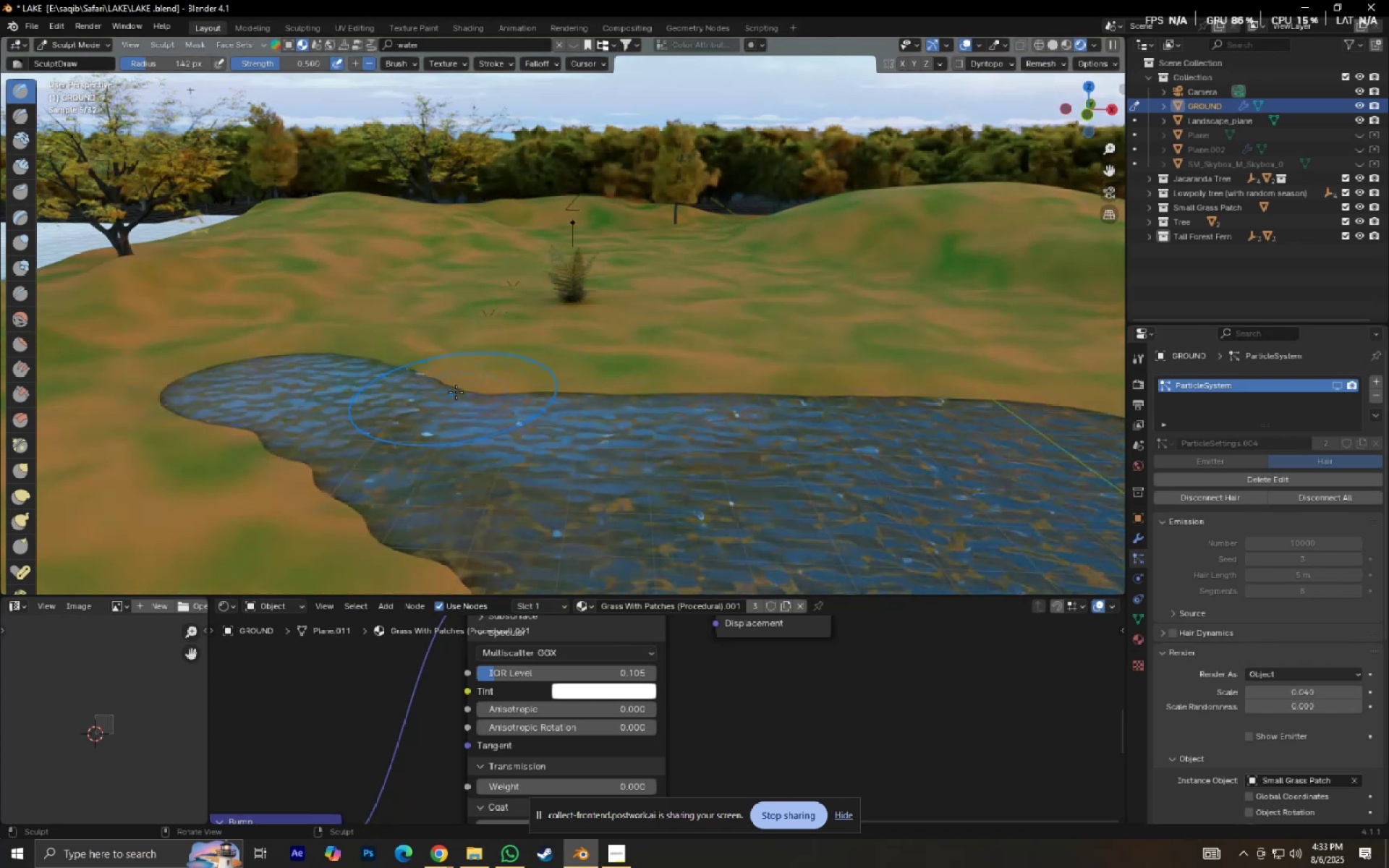 
left_click([459, 390])
 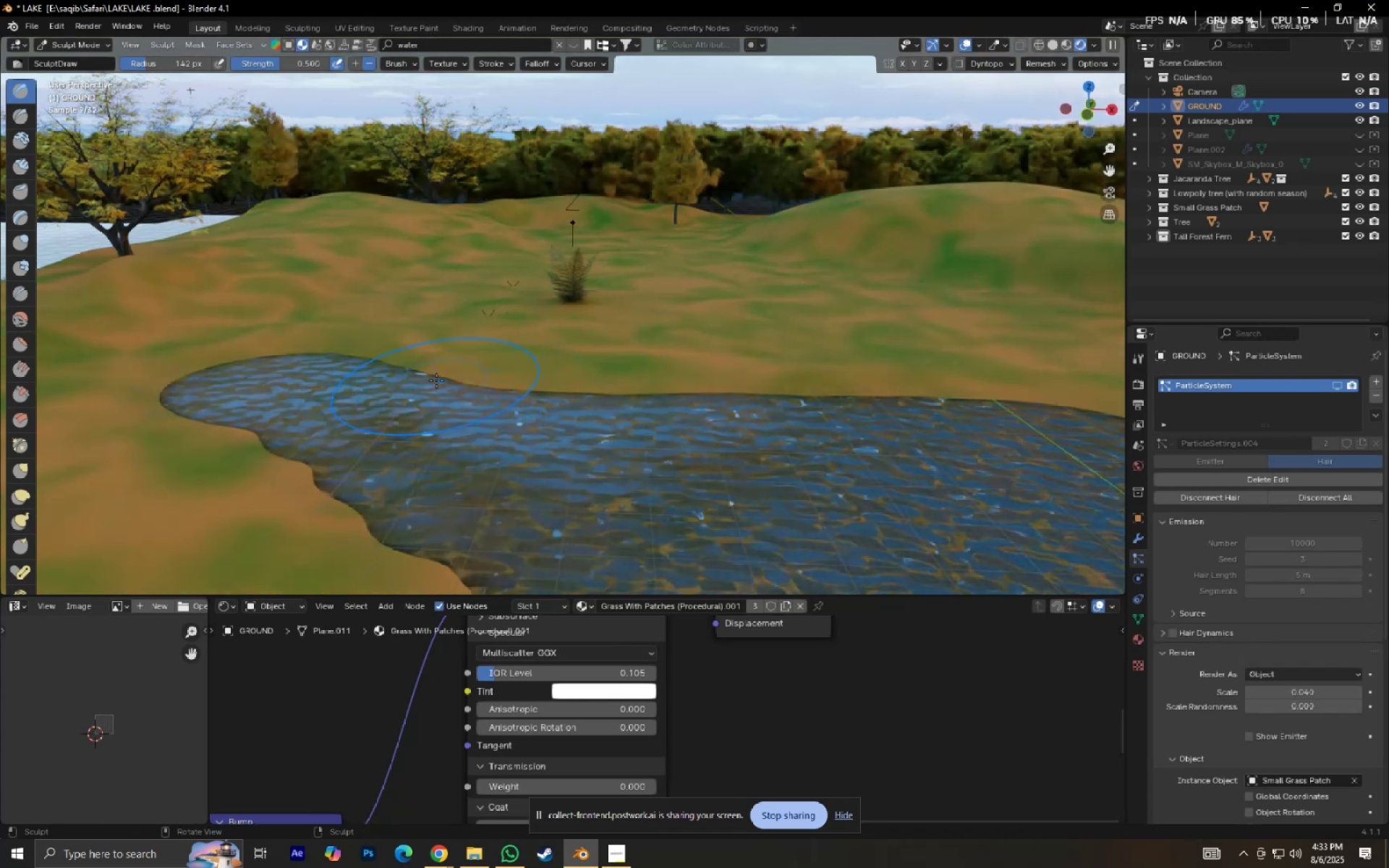 
left_click([480, 388])
 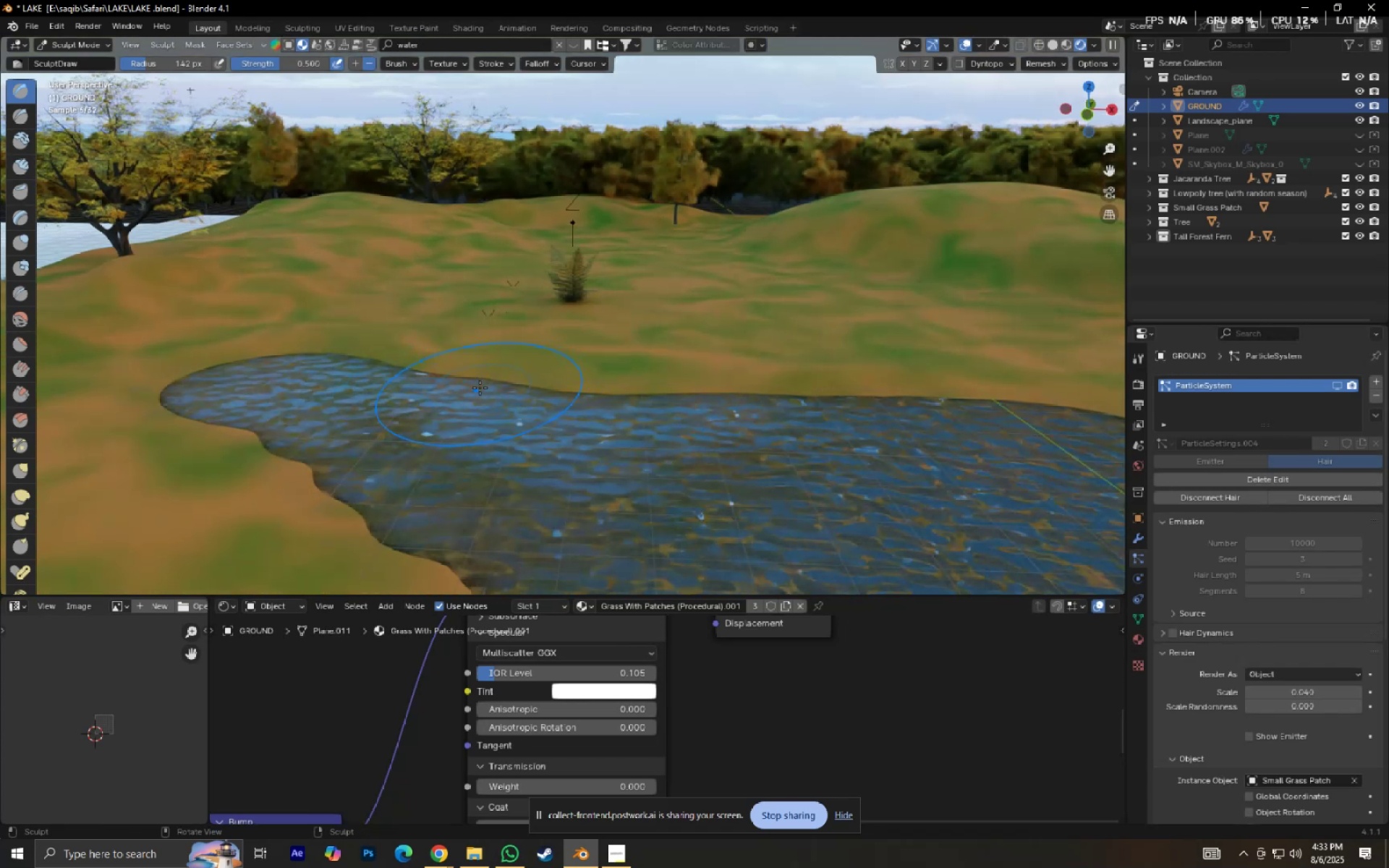 
key(Numpad0)
 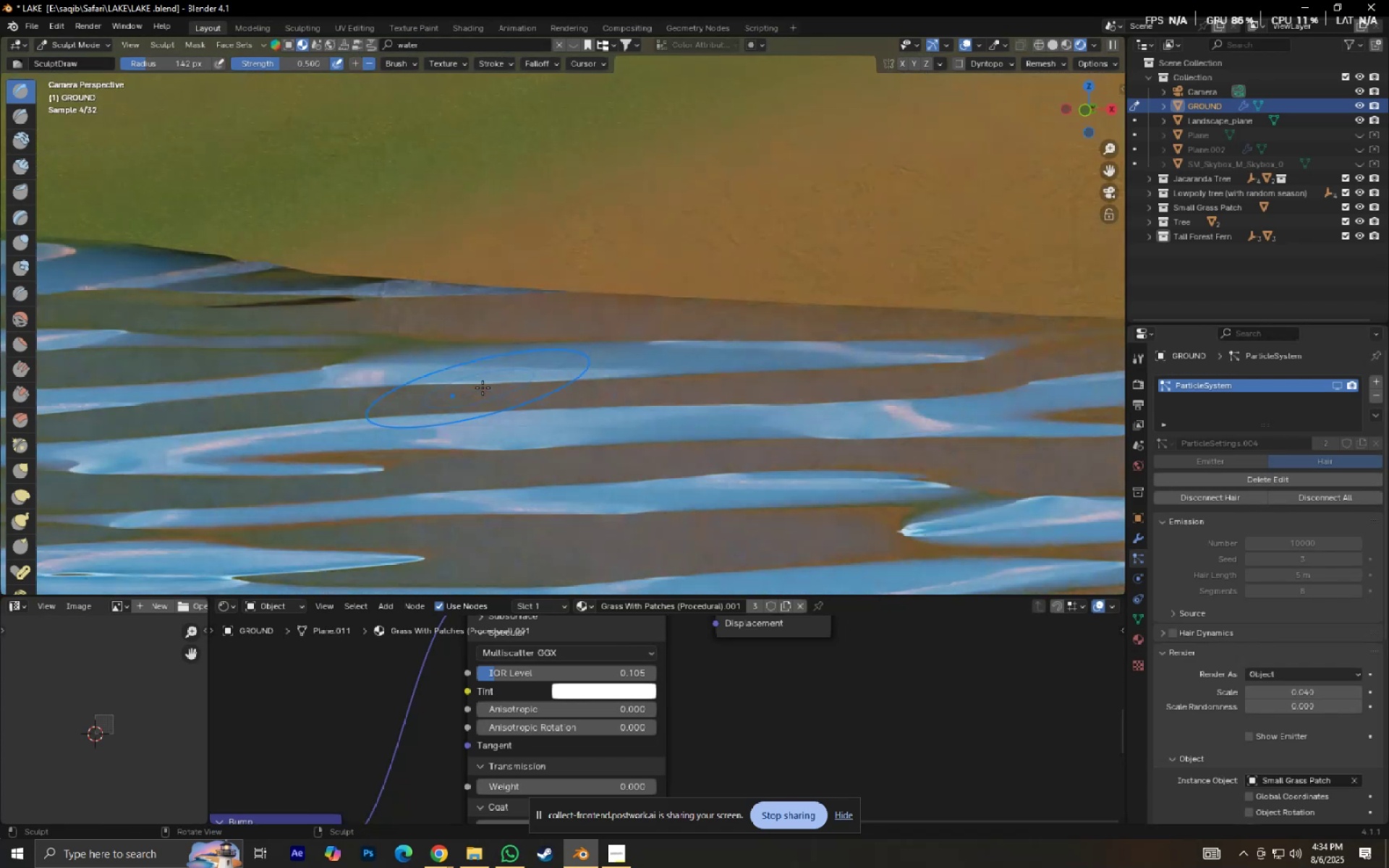 
scroll: coordinate [888, 256], scroll_direction: down, amount: 16.0
 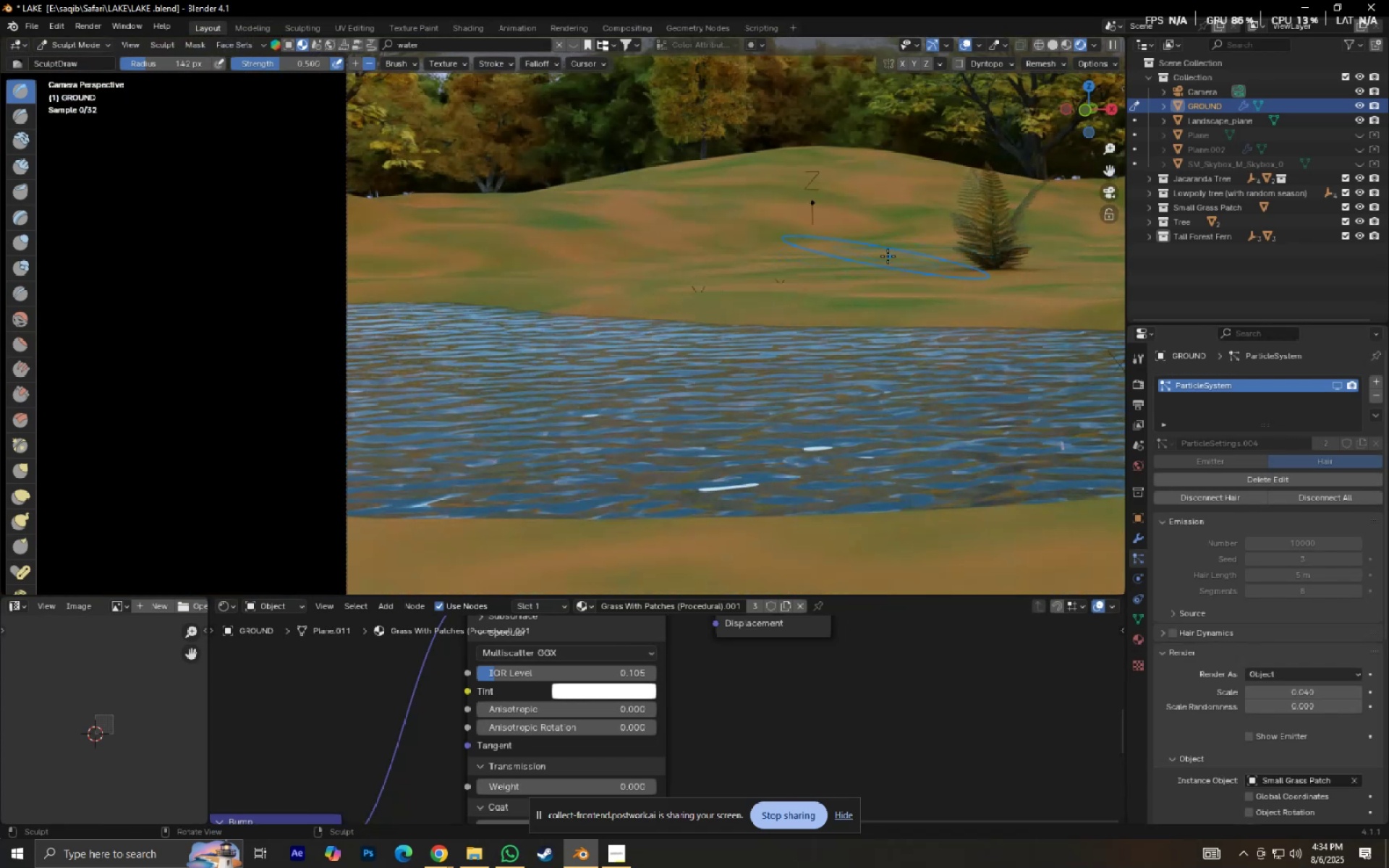 
hold_key(key=ShiftLeft, duration=0.66)
 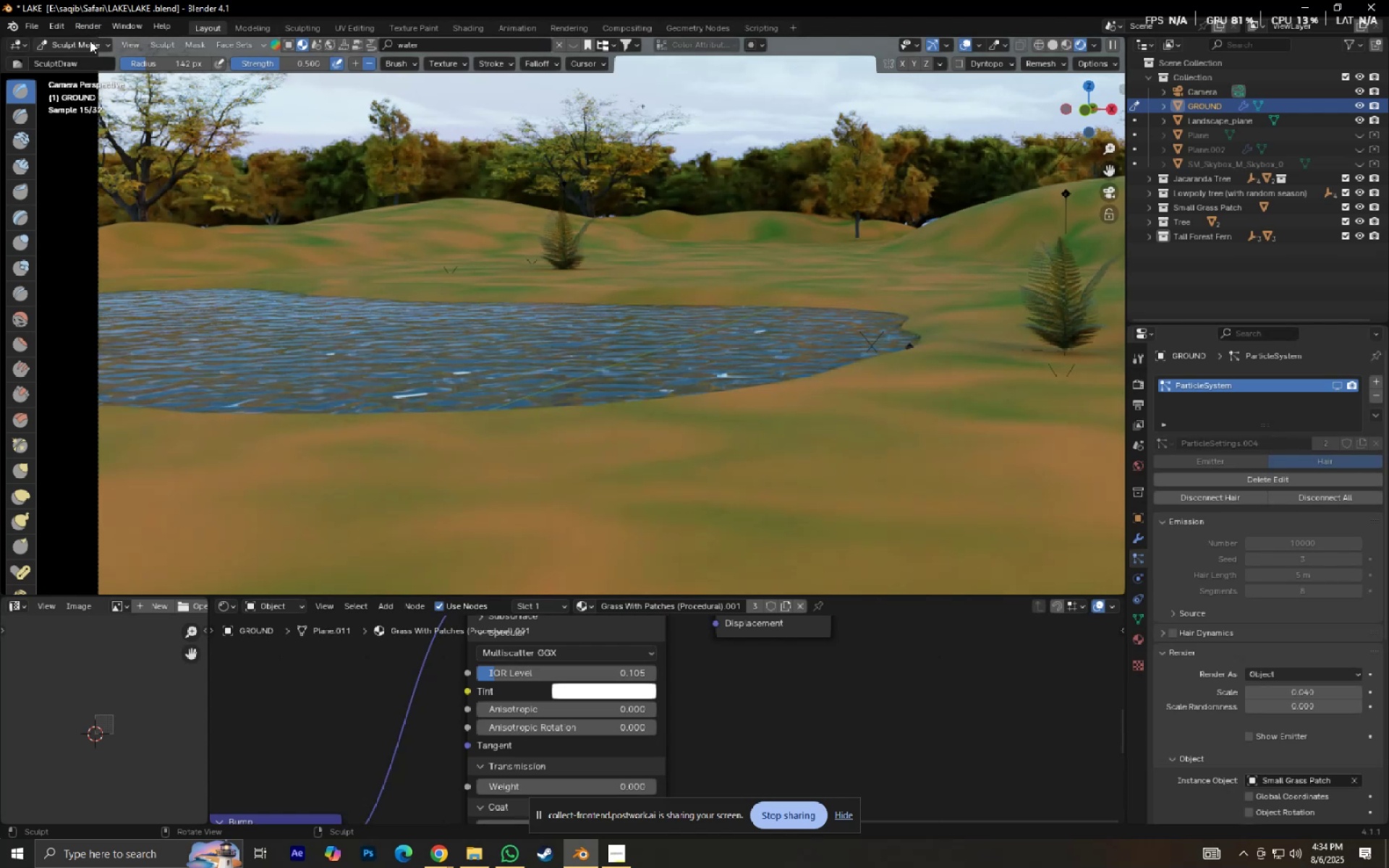 
double_click([98, 59])
 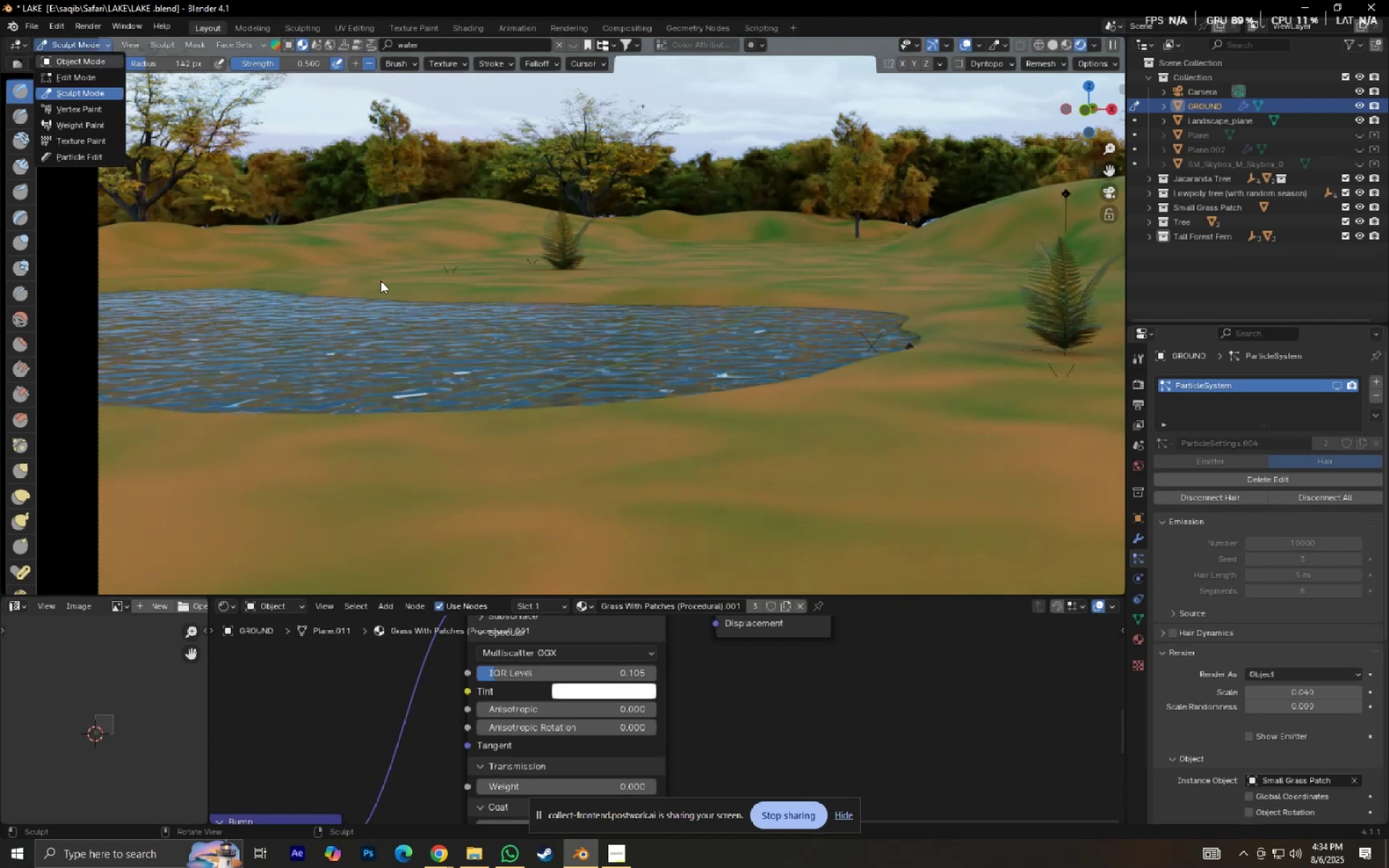 
hold_key(key=ControlLeft, duration=0.36)
 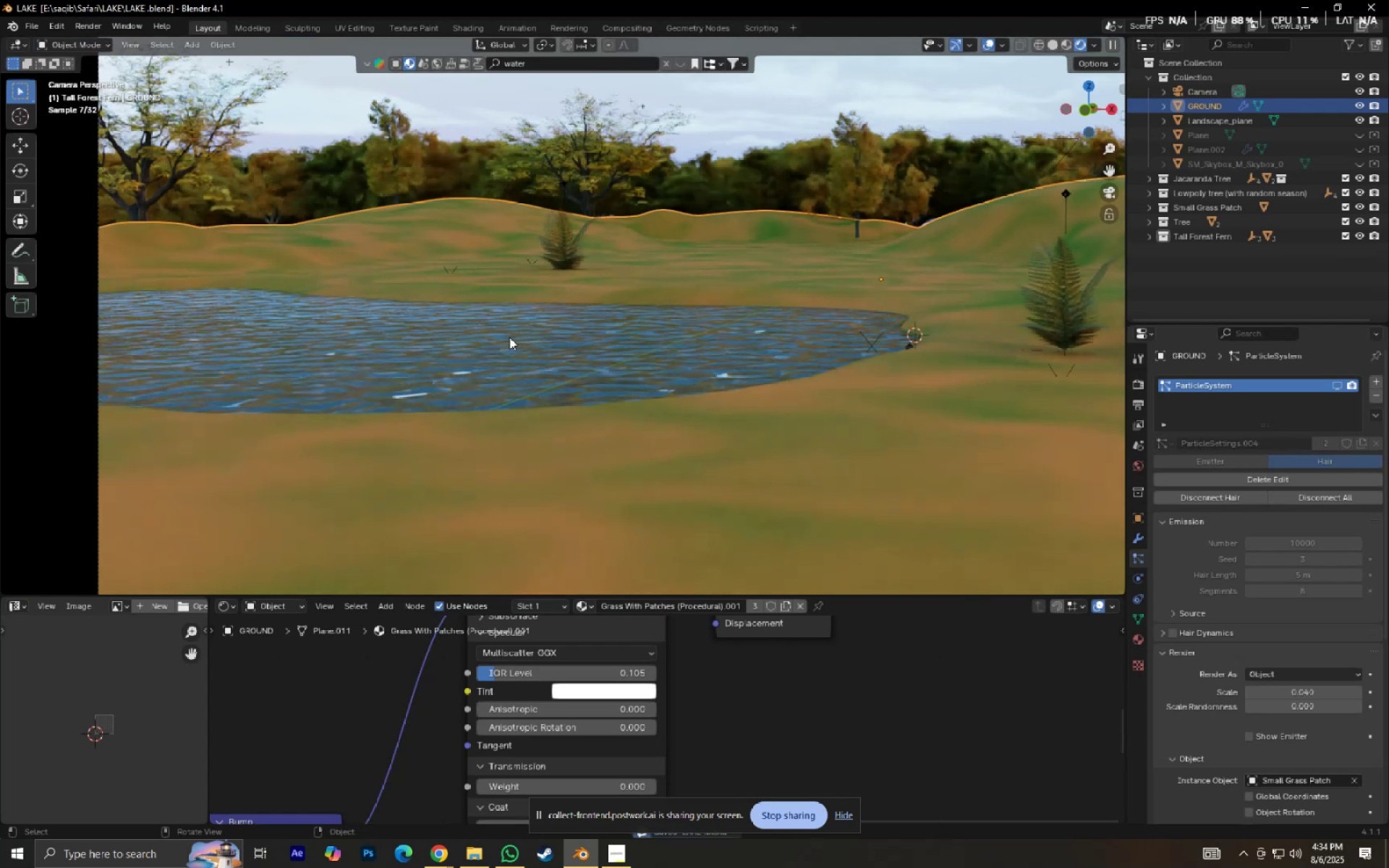 
key(S)
 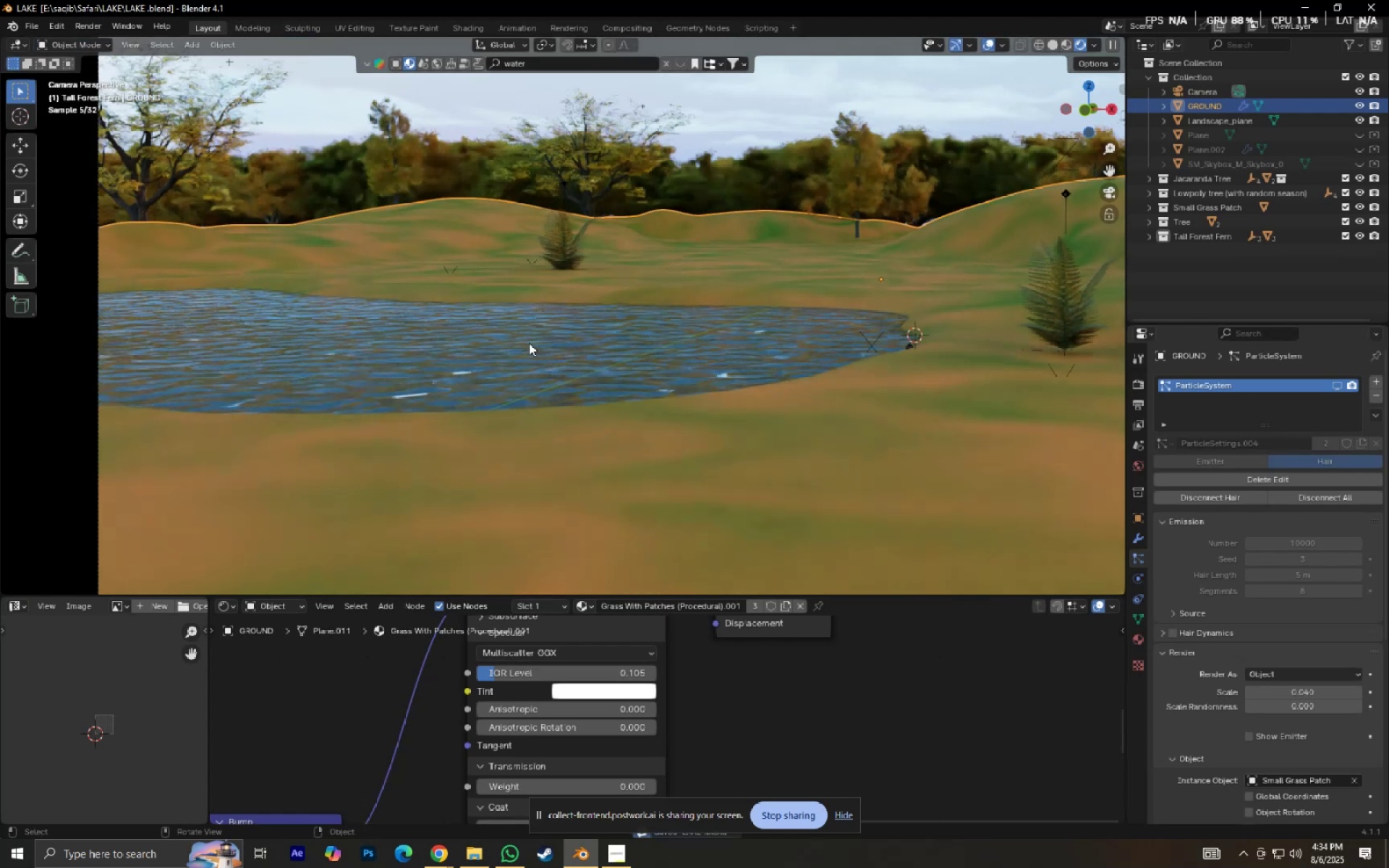 
left_click([509, 337])
 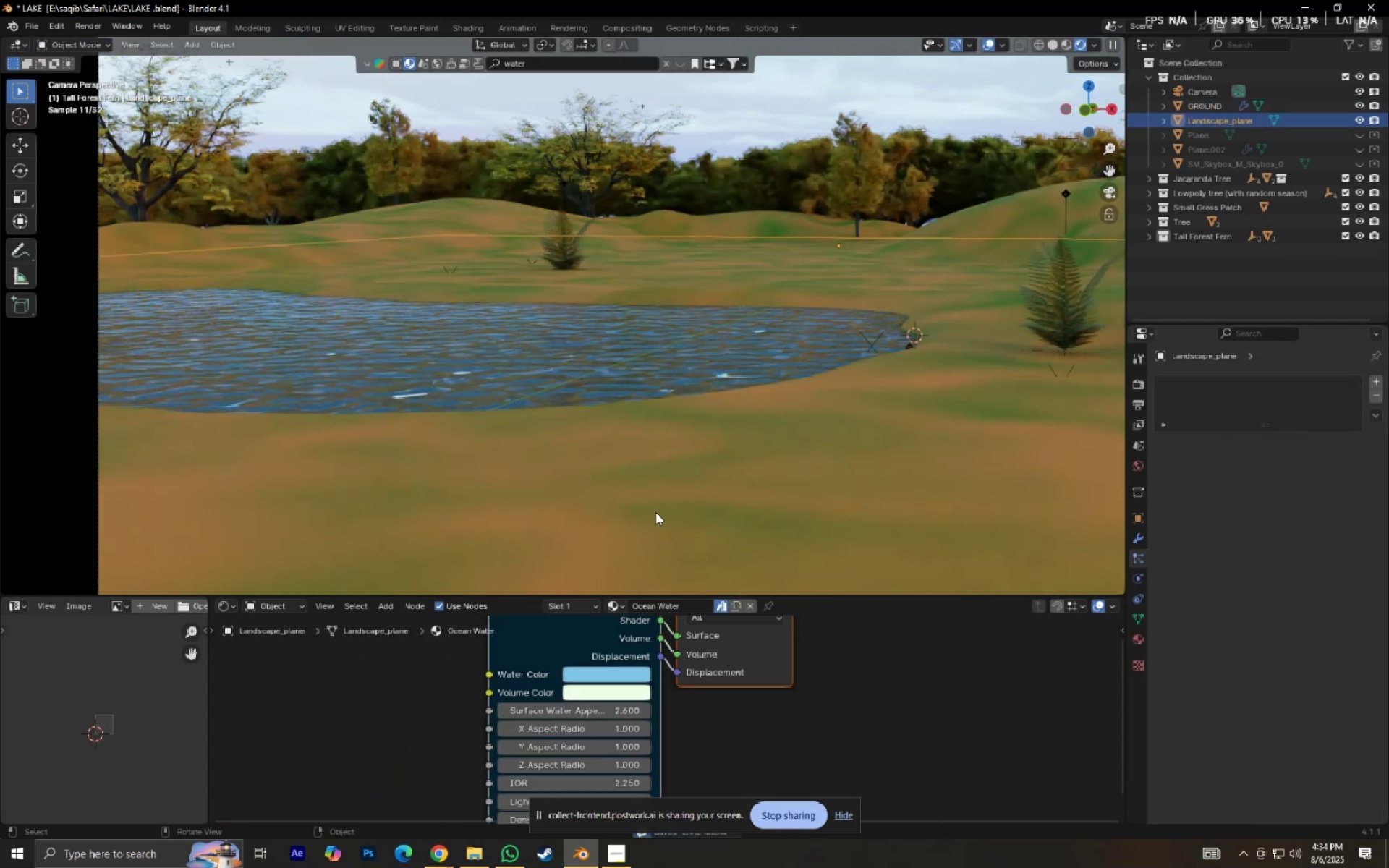 
hold_key(key=ShiftLeft, duration=0.44)
 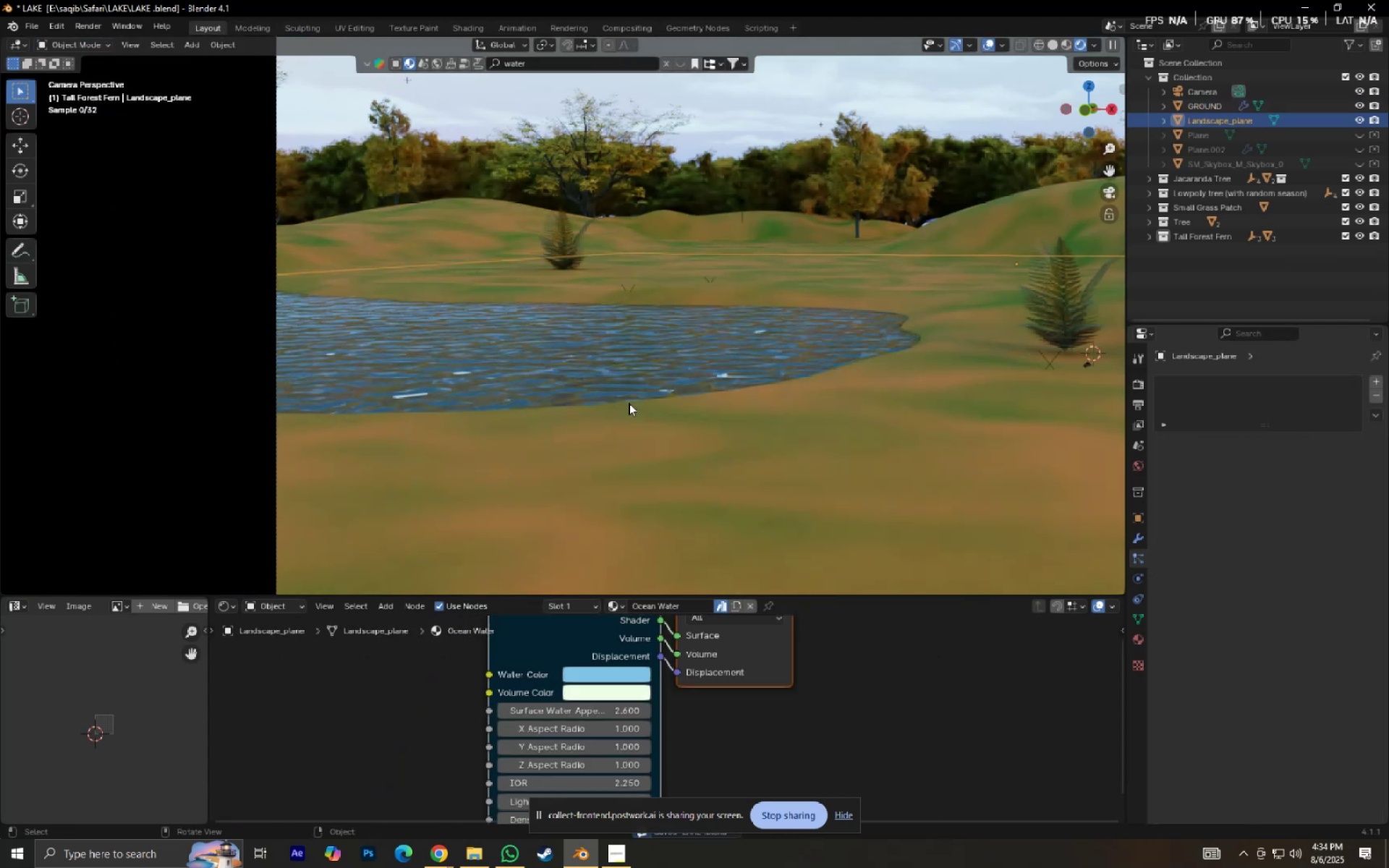 
key(Tab)
 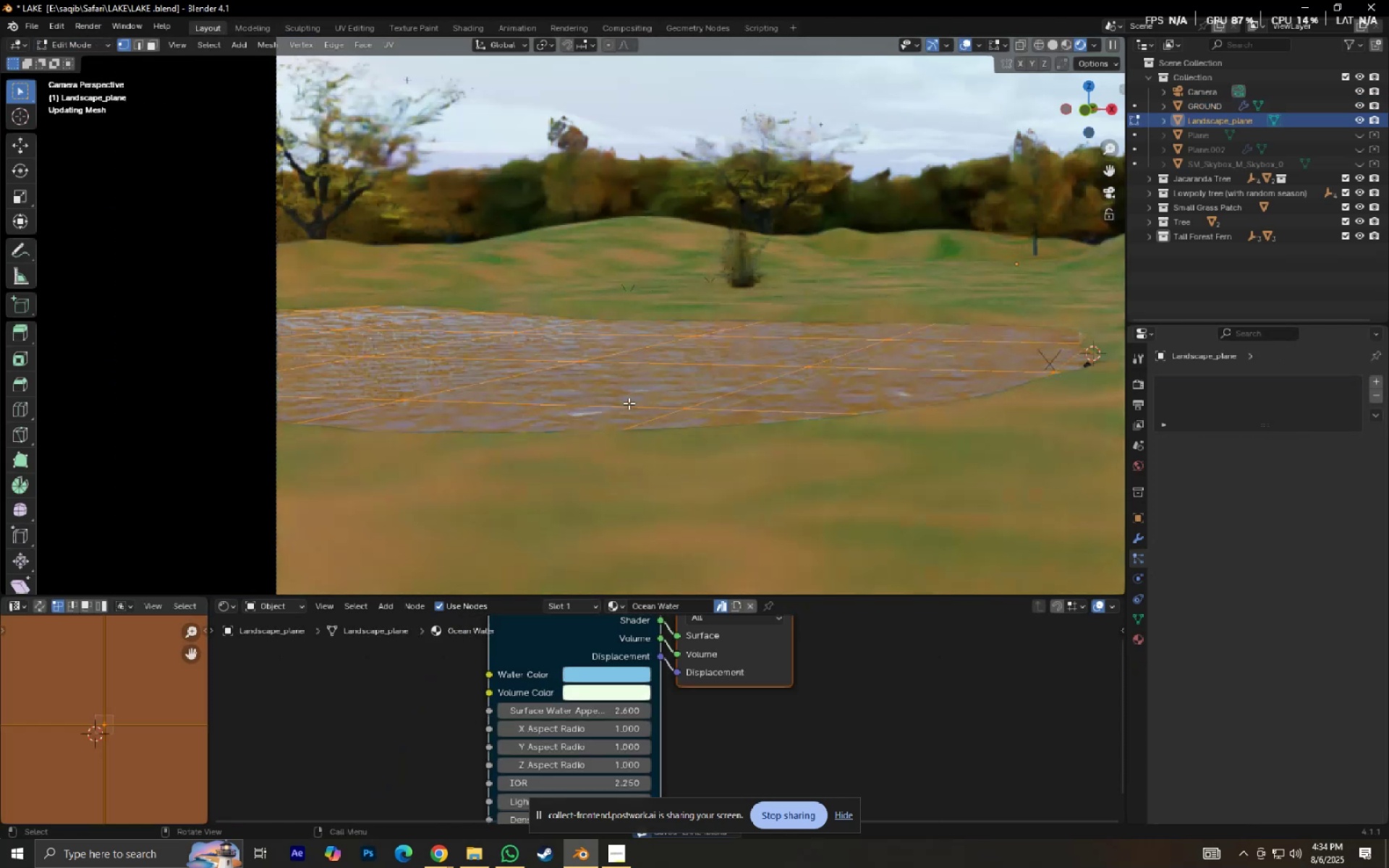 
key(Tab)
 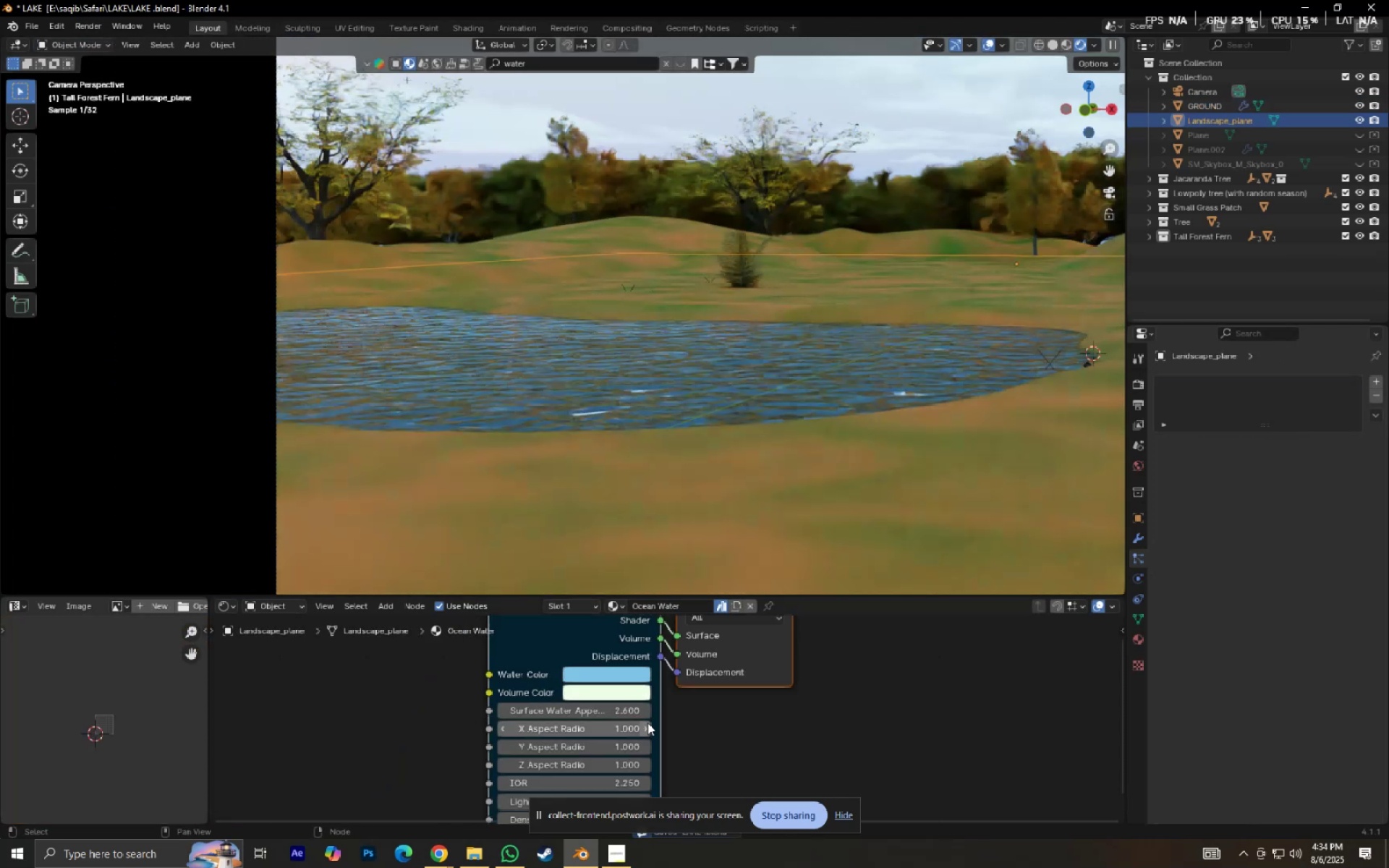 
key(Tab)
 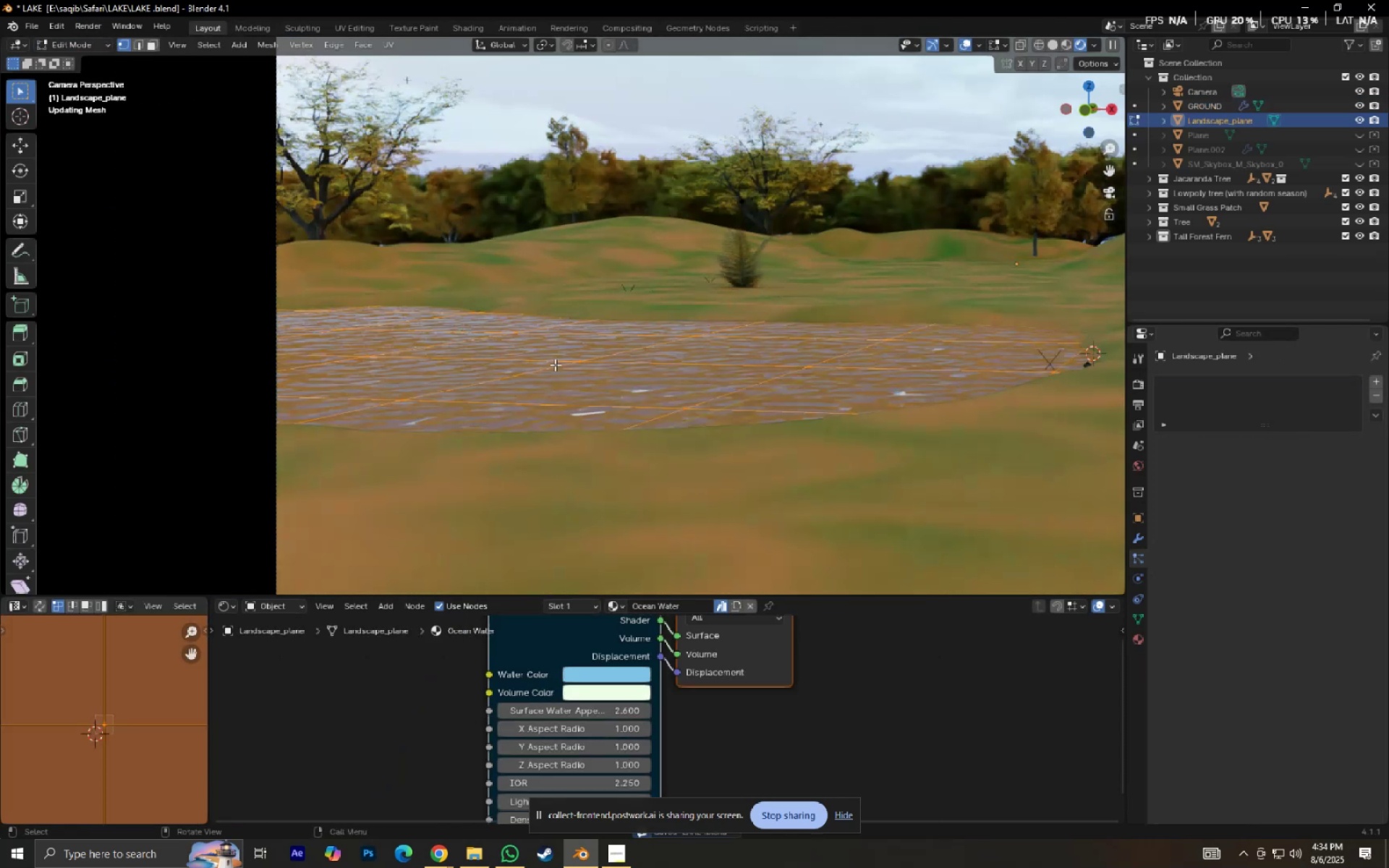 
left_click([555, 361])
 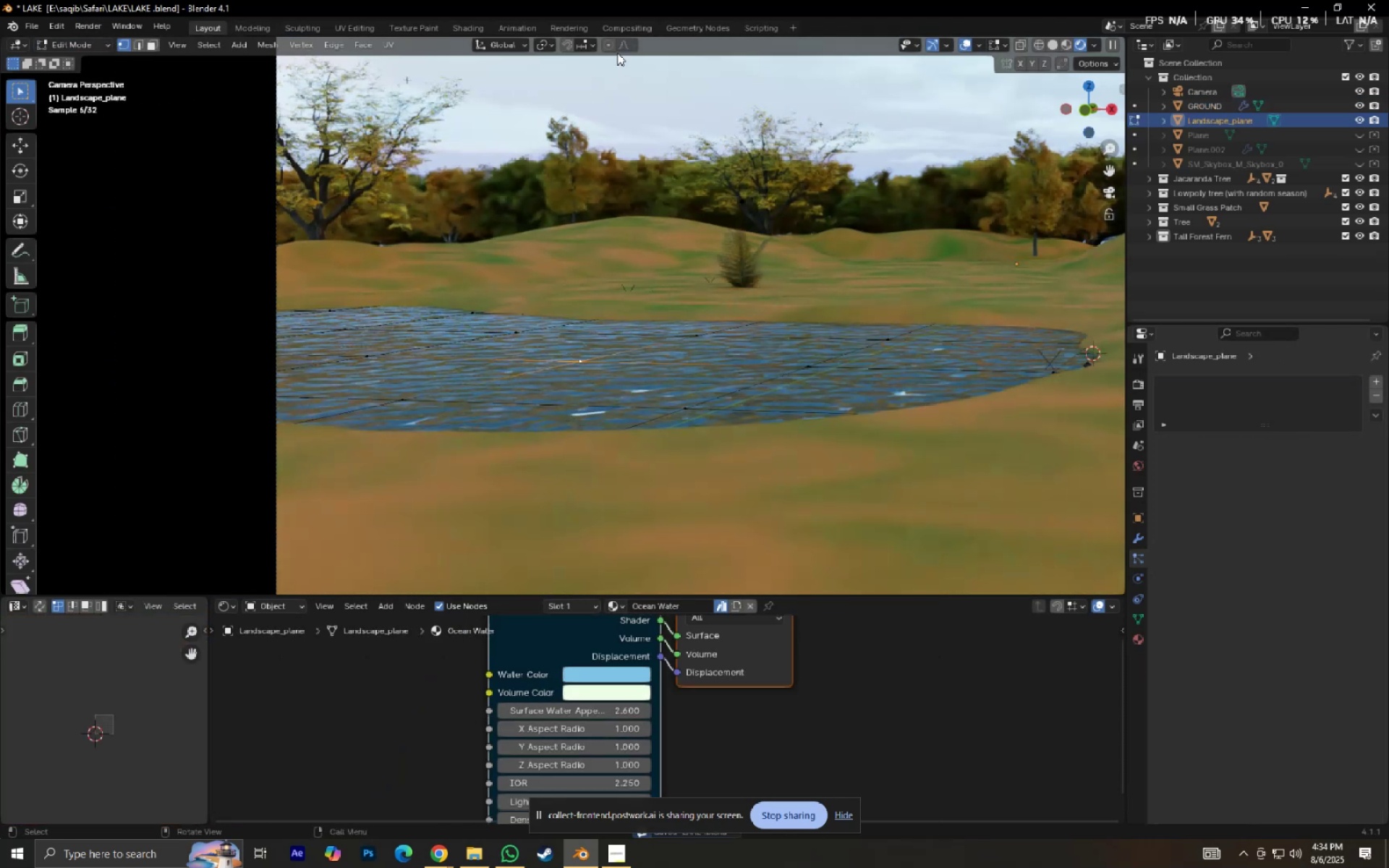 
left_click([613, 49])
 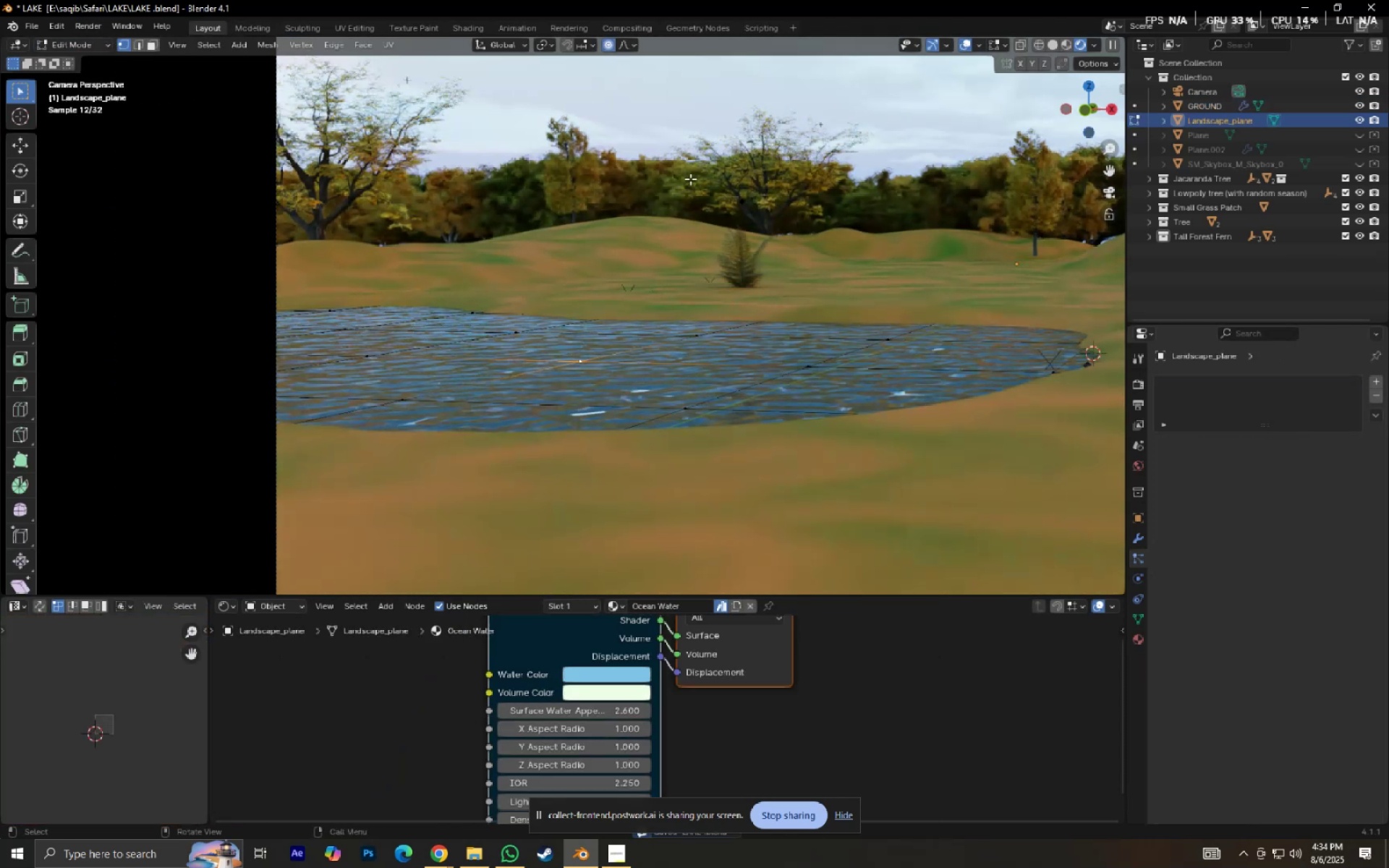 
type(gz)
 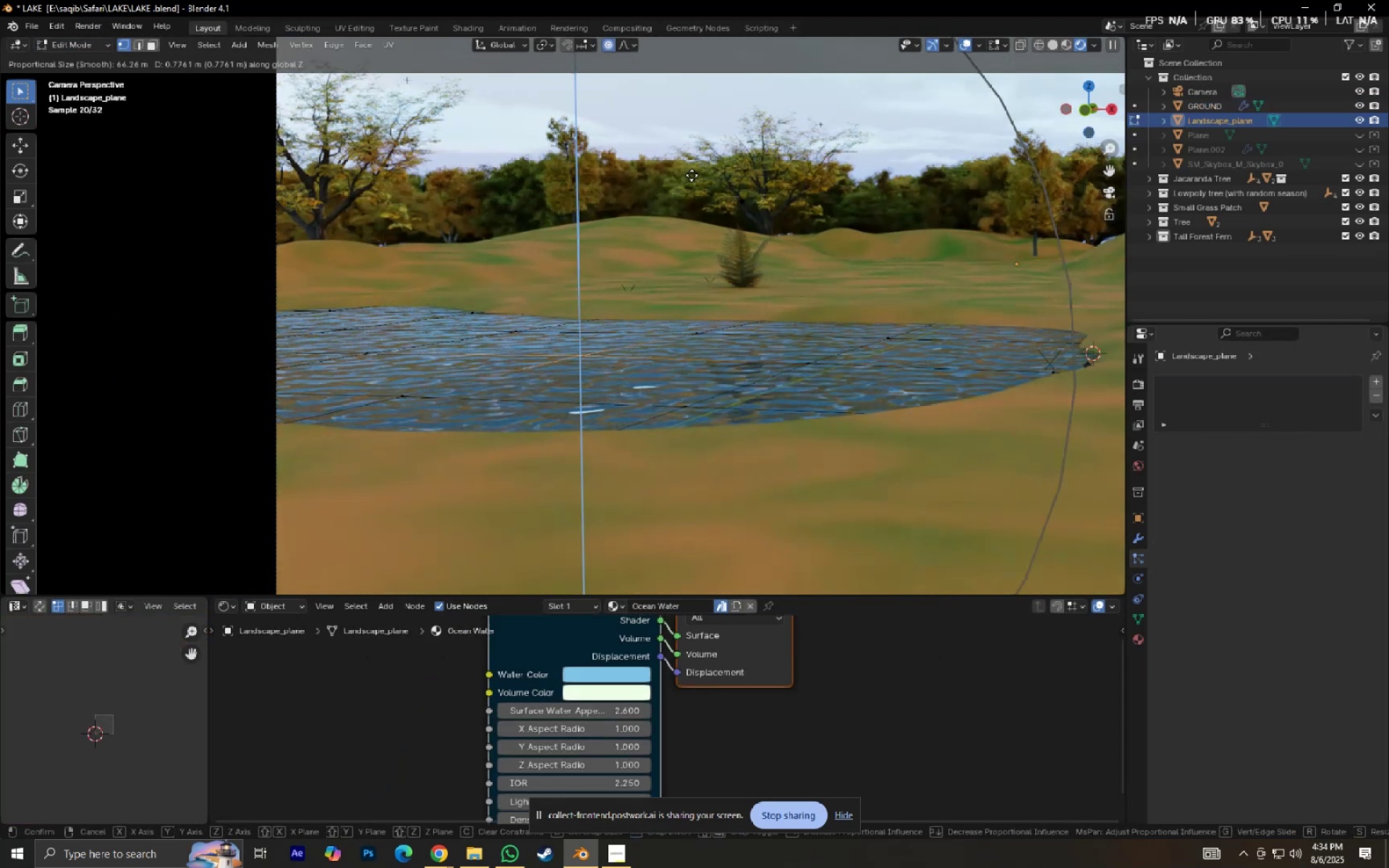 
right_click([692, 175])
 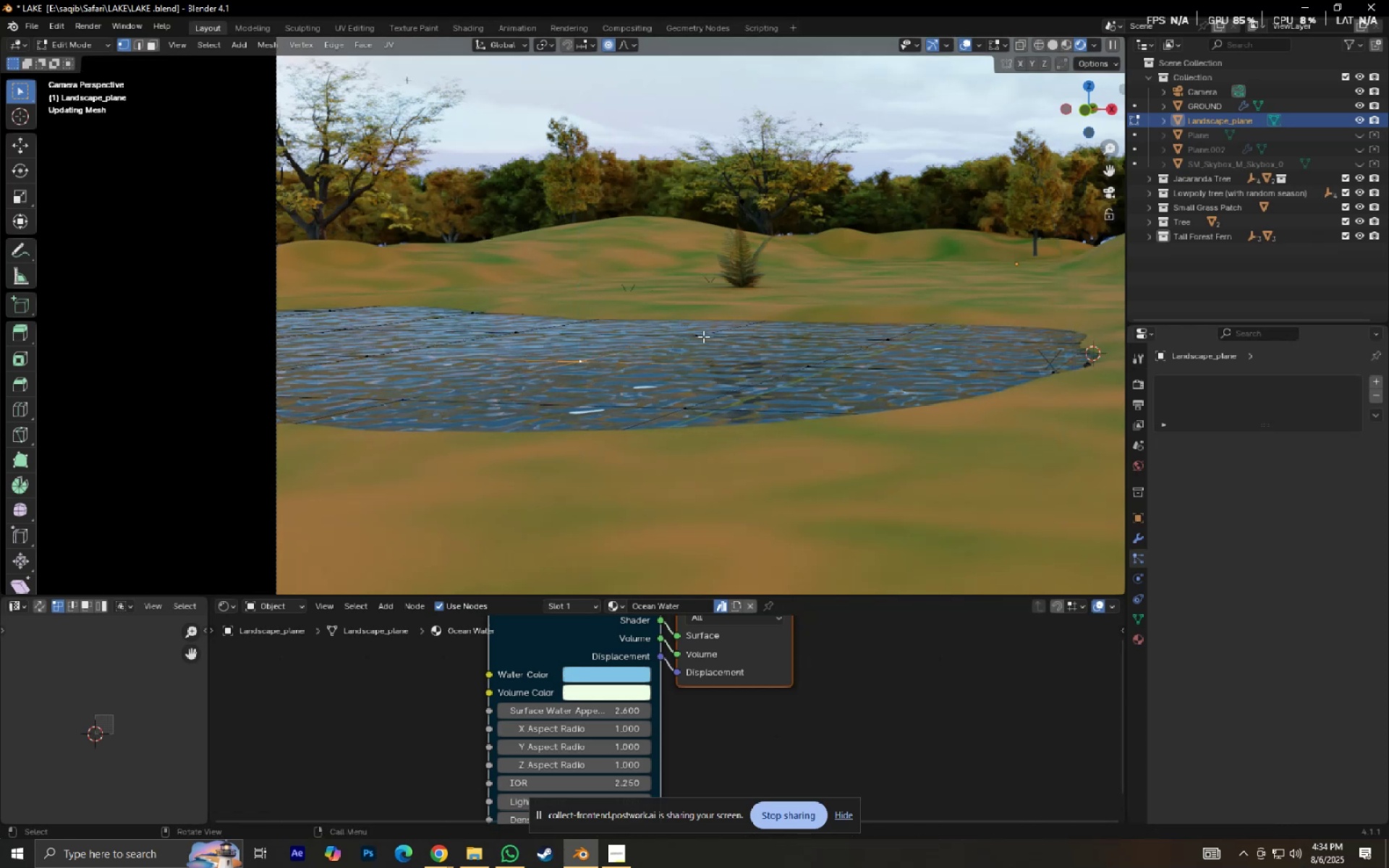 
key(Tab)
 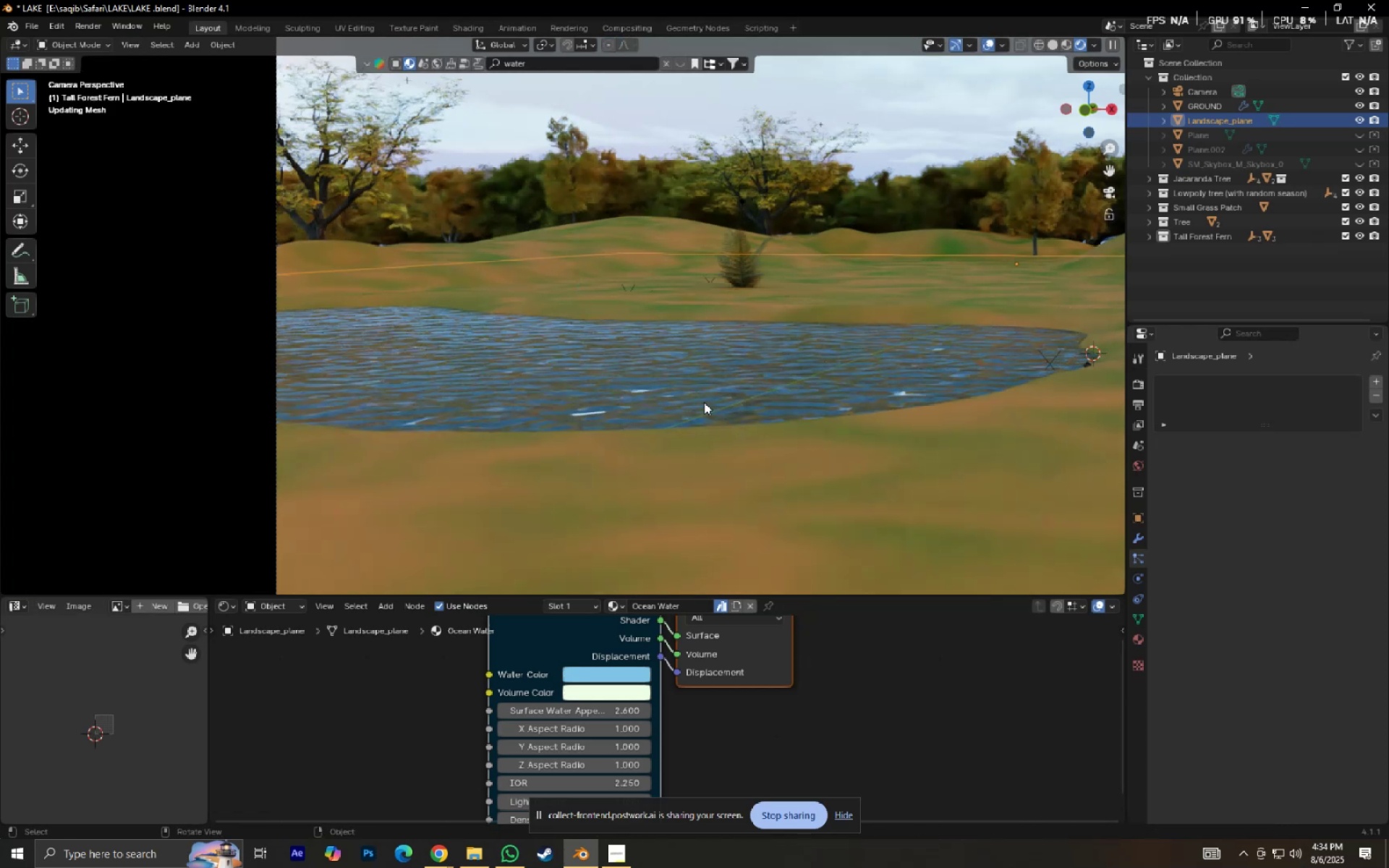 
key(Control+S)
 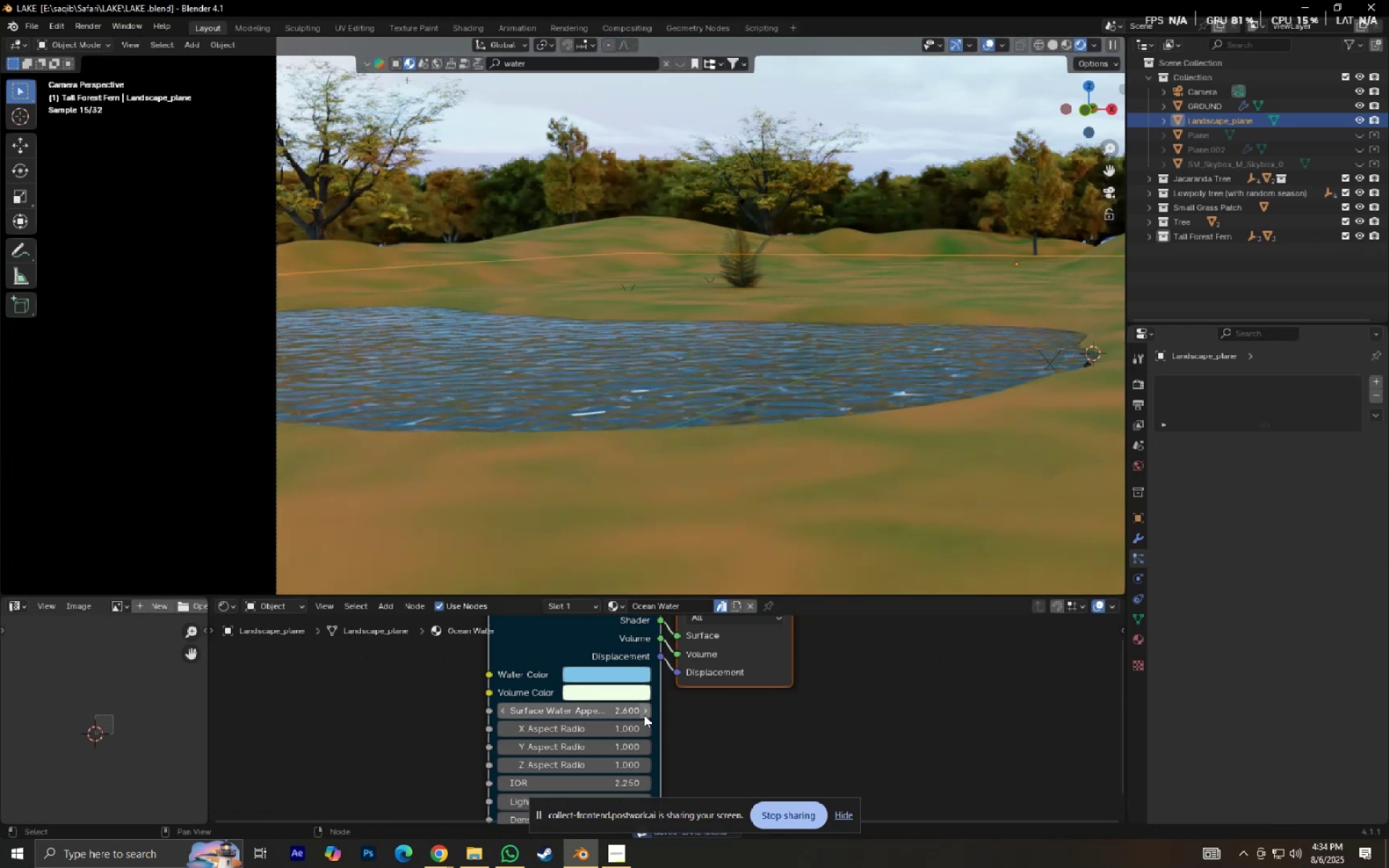 
scroll: coordinate [647, 494], scroll_direction: up, amount: 3.0
 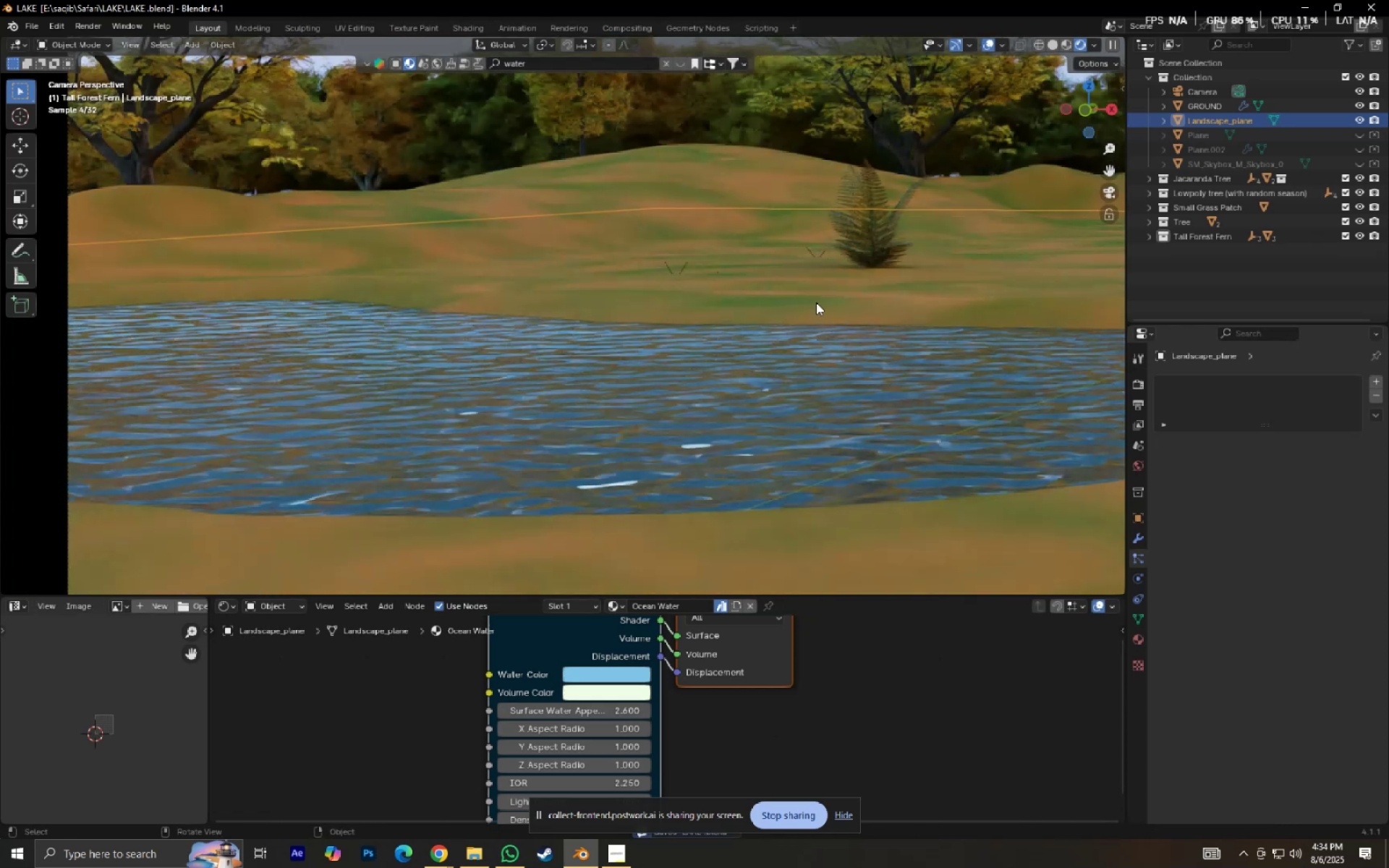 
hold_key(key=ShiftLeft, duration=0.34)
 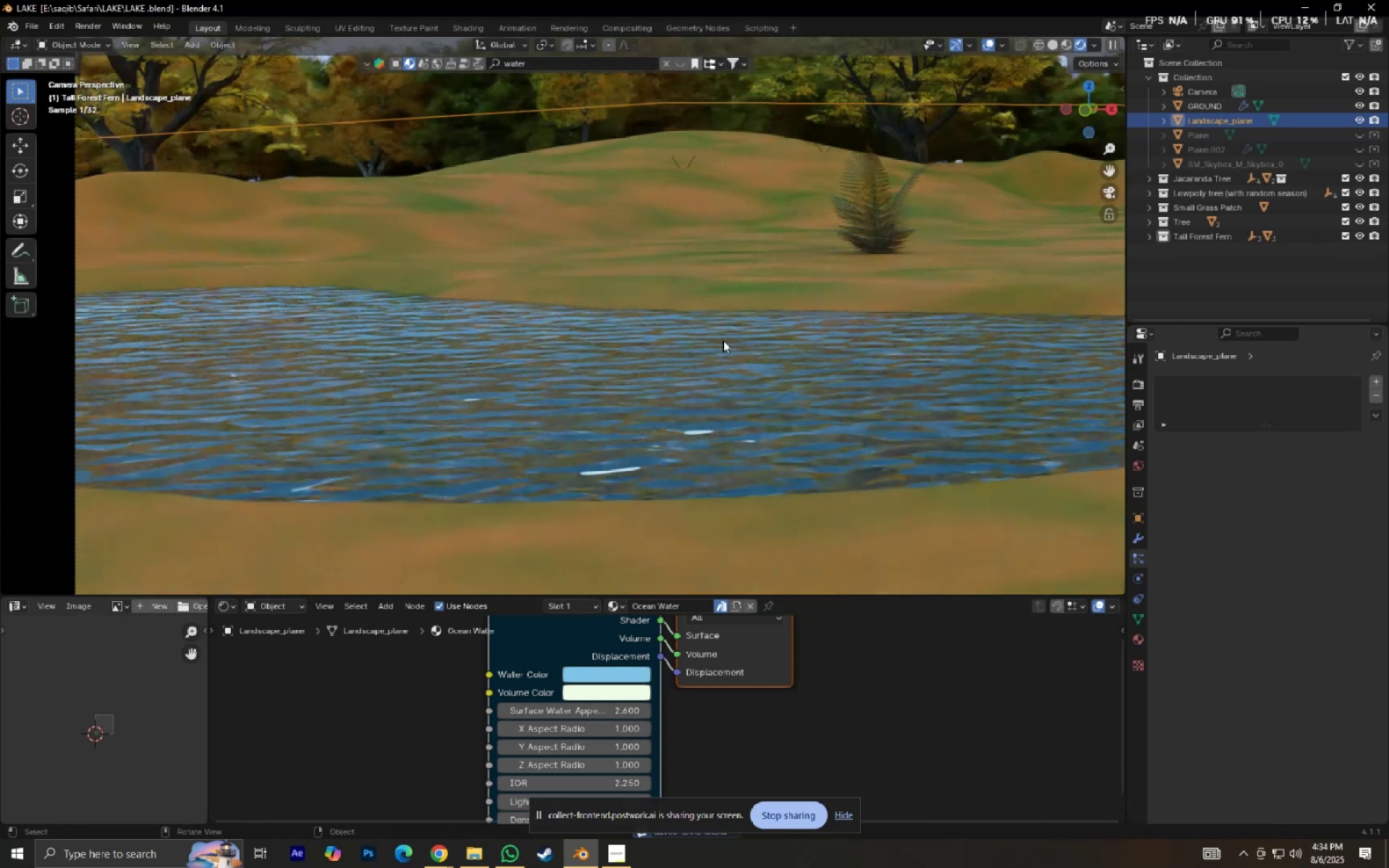 
scroll: coordinate [737, 372], scroll_direction: up, amount: 5.0
 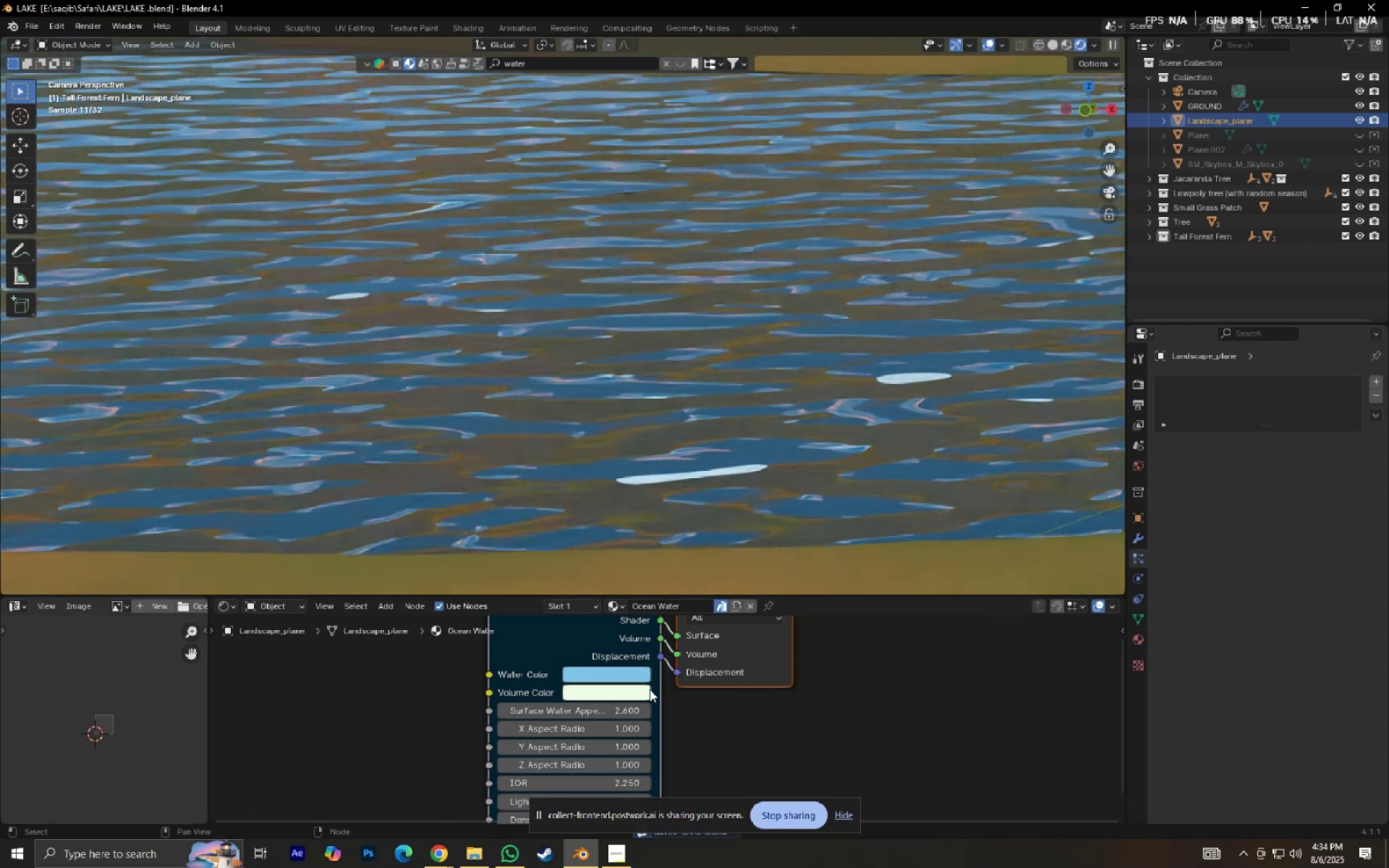 
left_click([647, 710])
 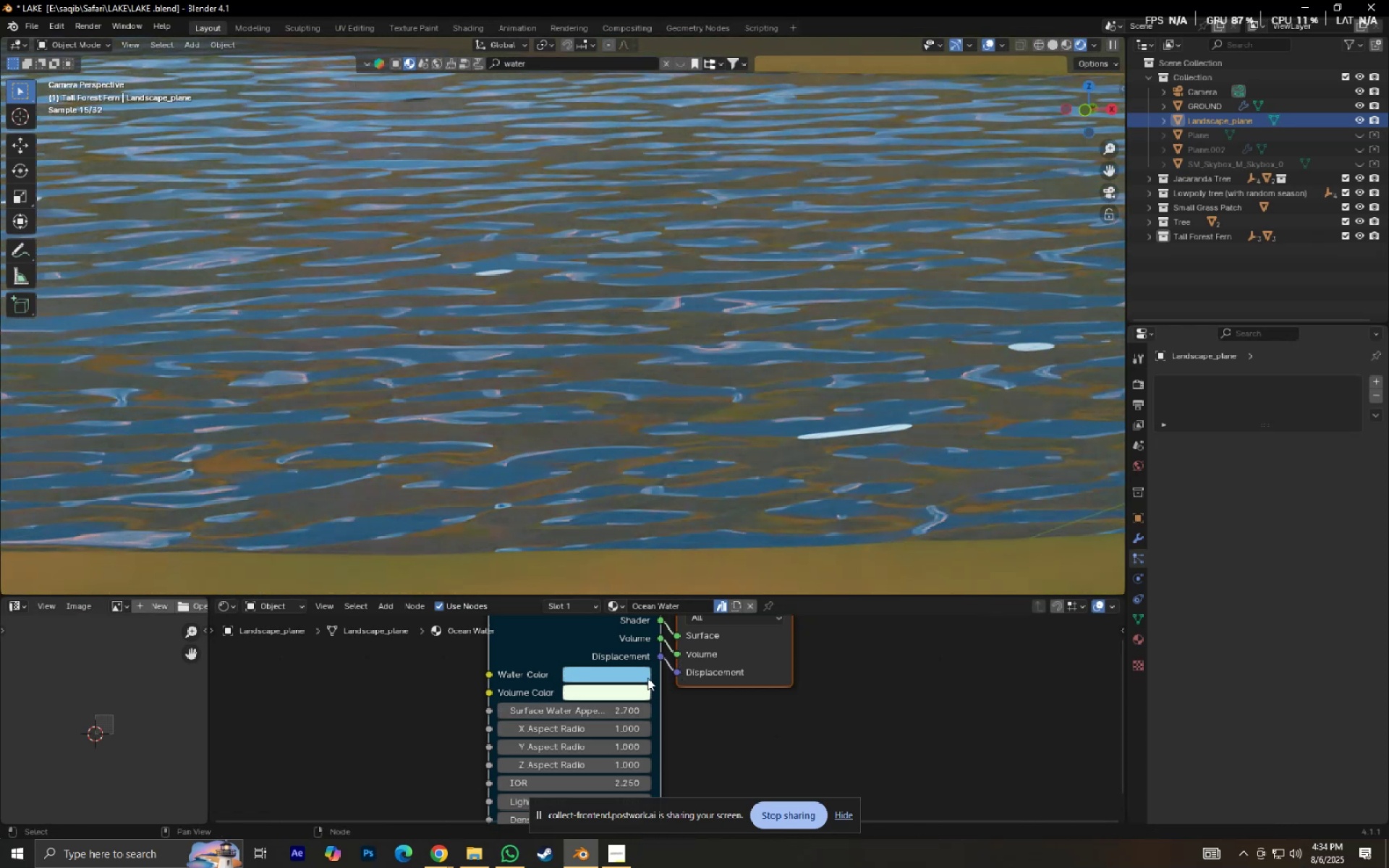 
left_click([595, 694])
 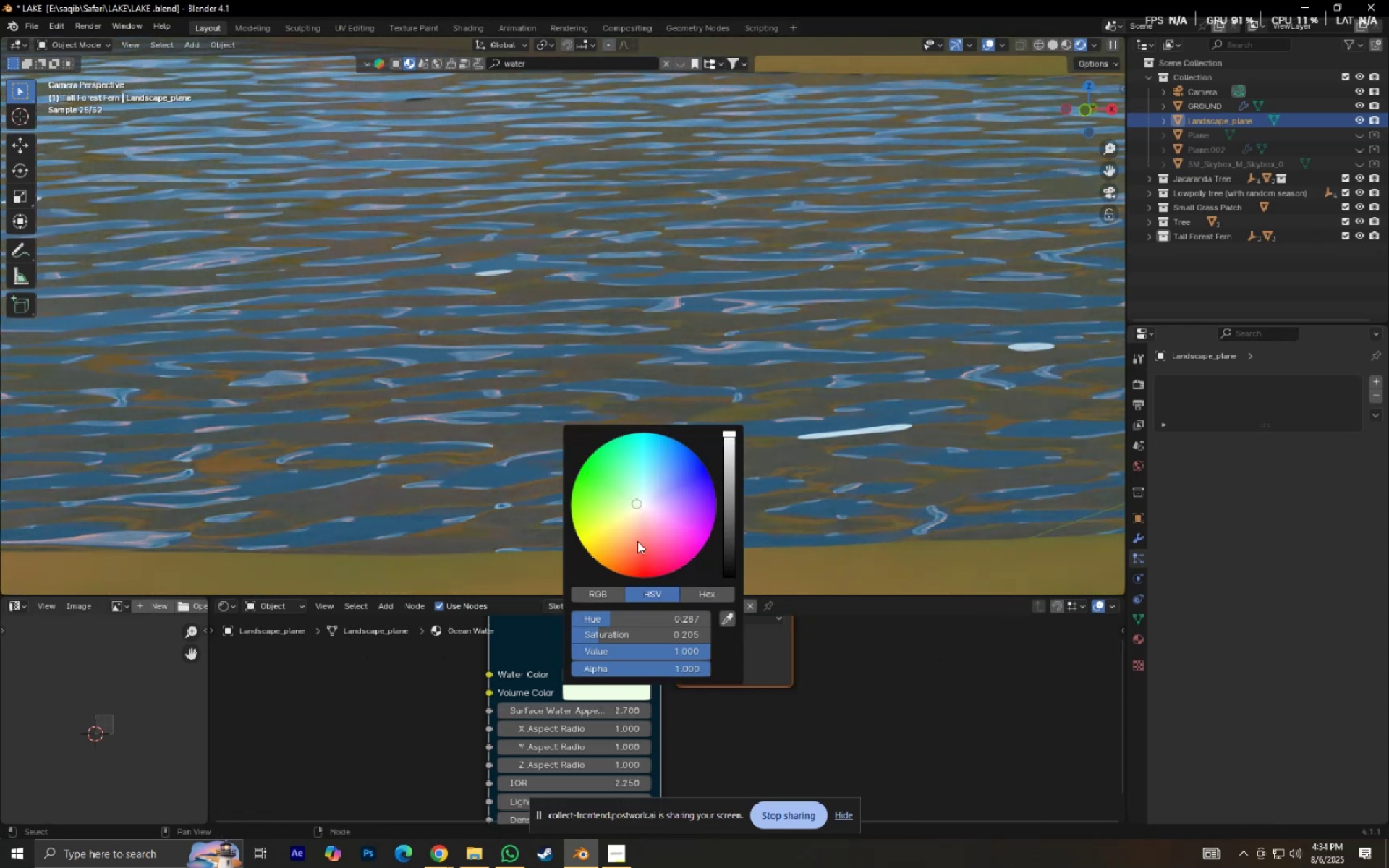 
left_click_drag(start_coordinate=[638, 531], to_coordinate=[646, 461])
 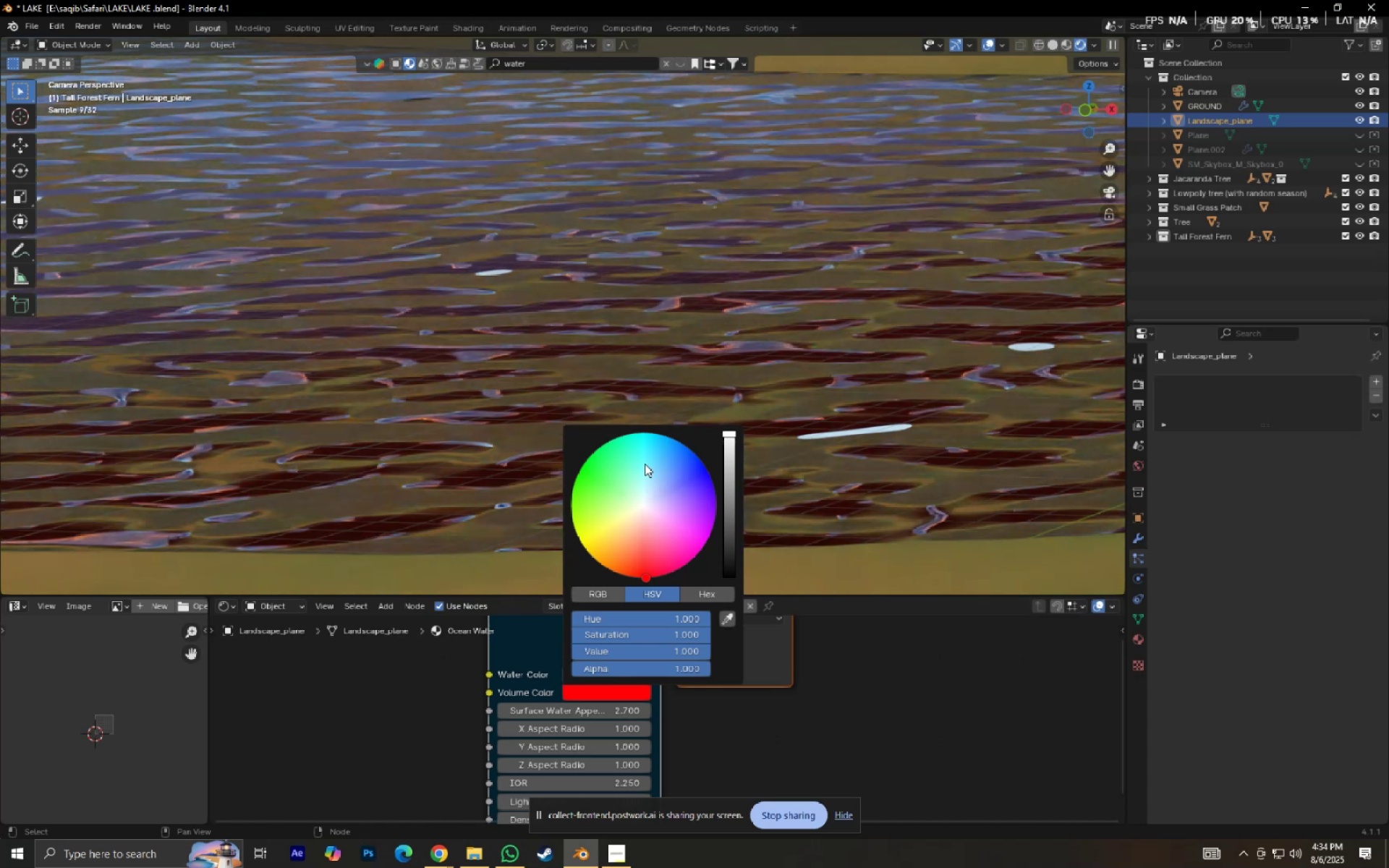 
left_click([681, 474])
 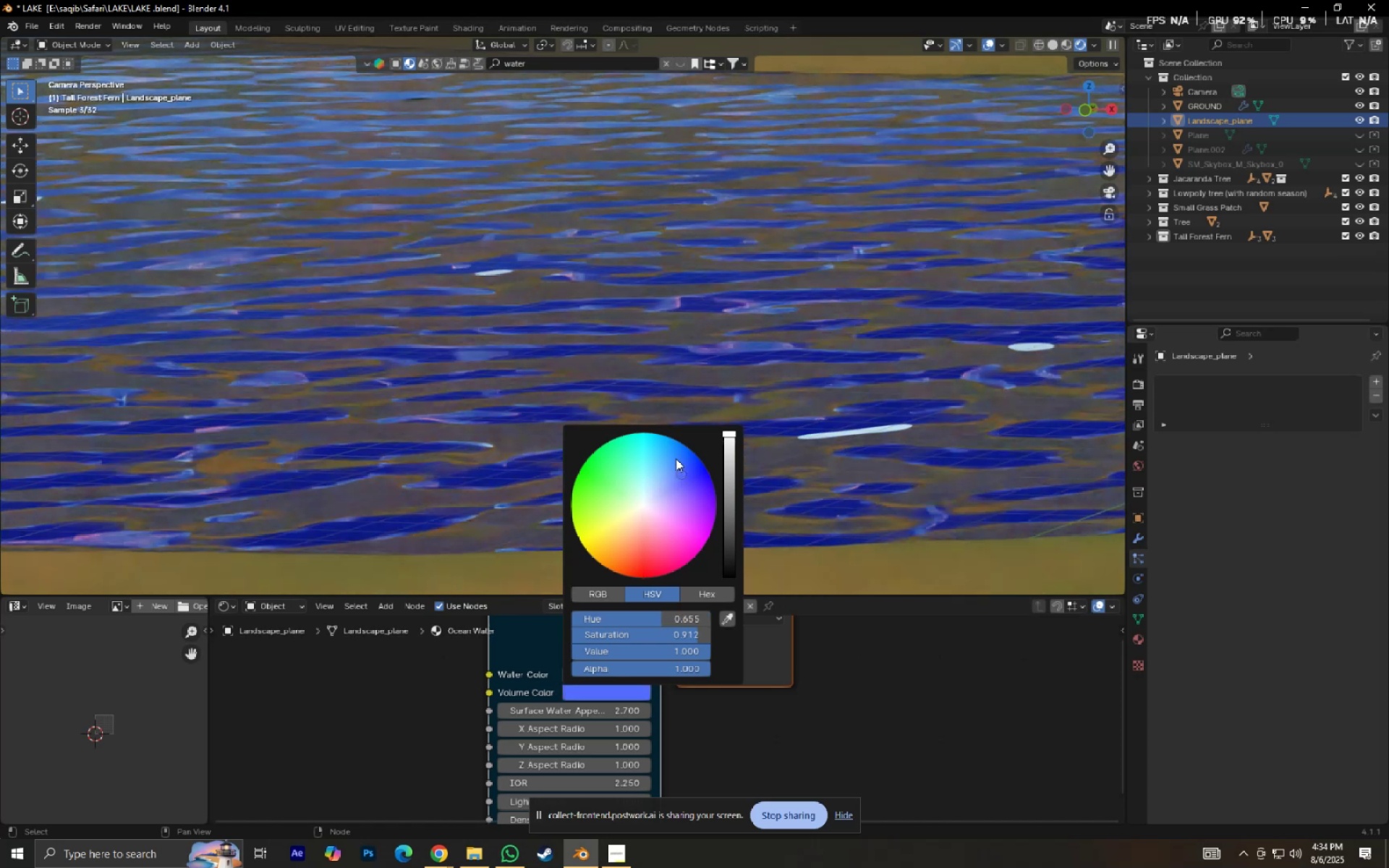 
left_click_drag(start_coordinate=[676, 459], to_coordinate=[676, 454])
 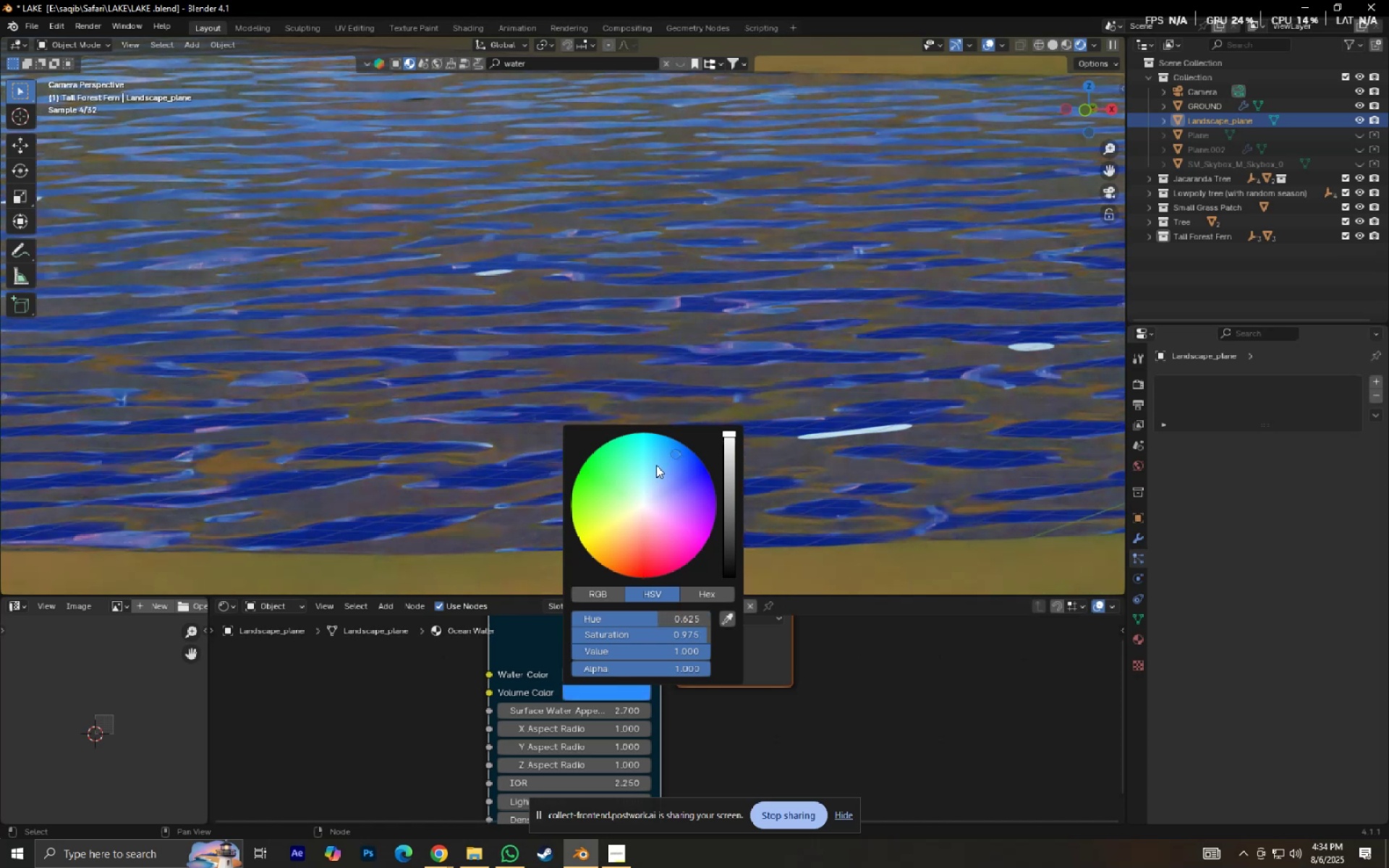 
left_click([656, 465])
 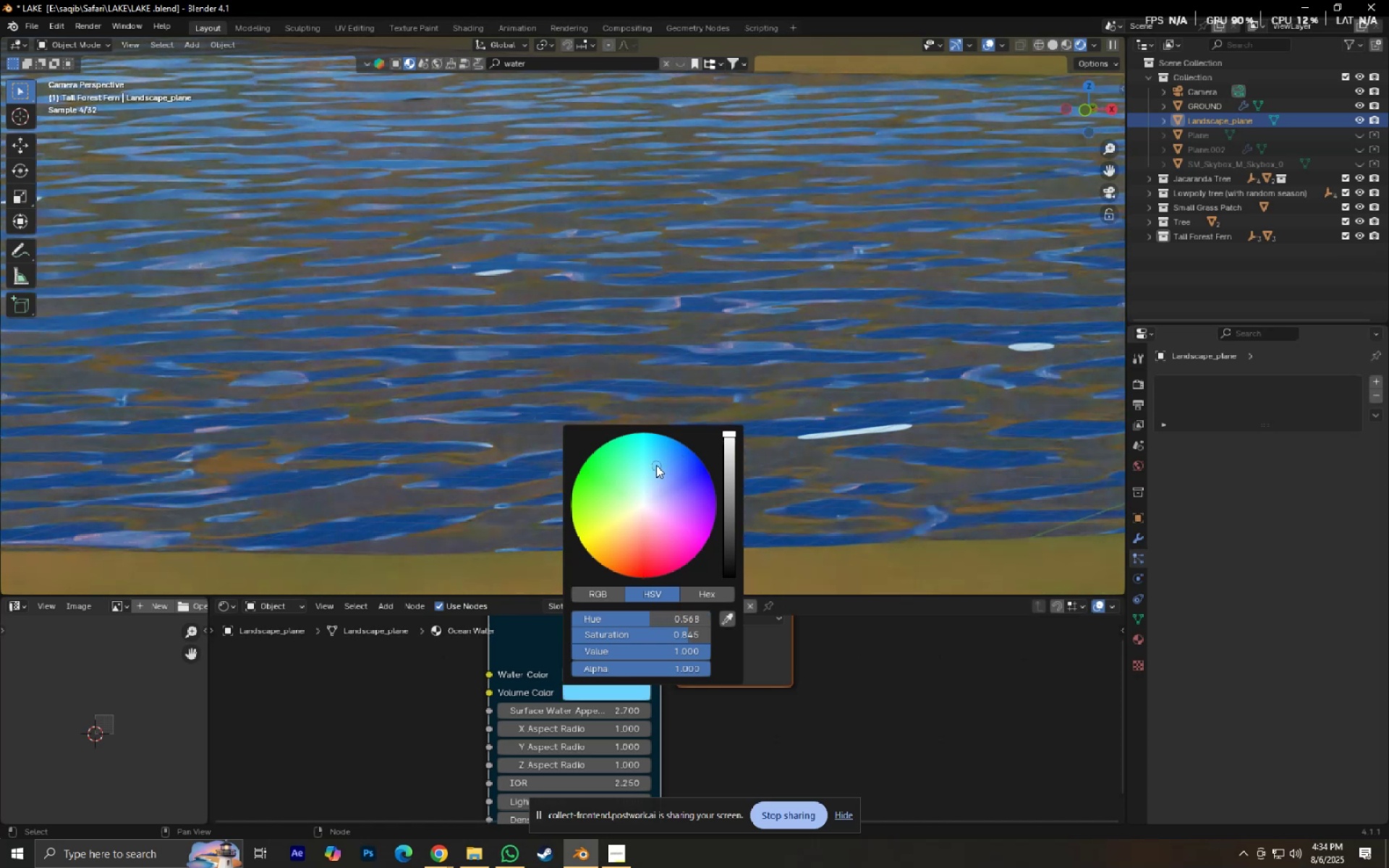 
left_click([653, 475])
 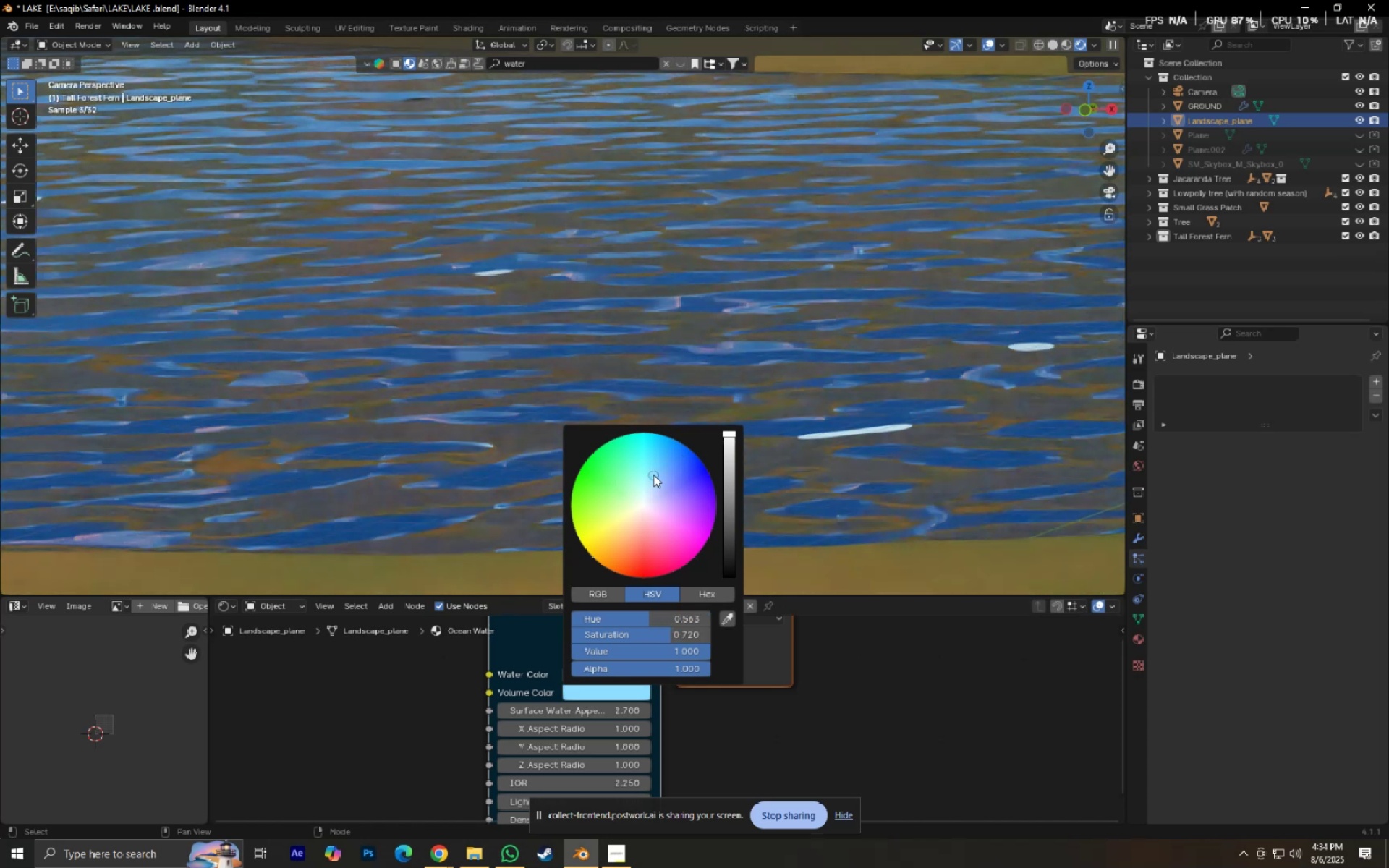 
left_click_drag(start_coordinate=[652, 453], to_coordinate=[653, 448])
 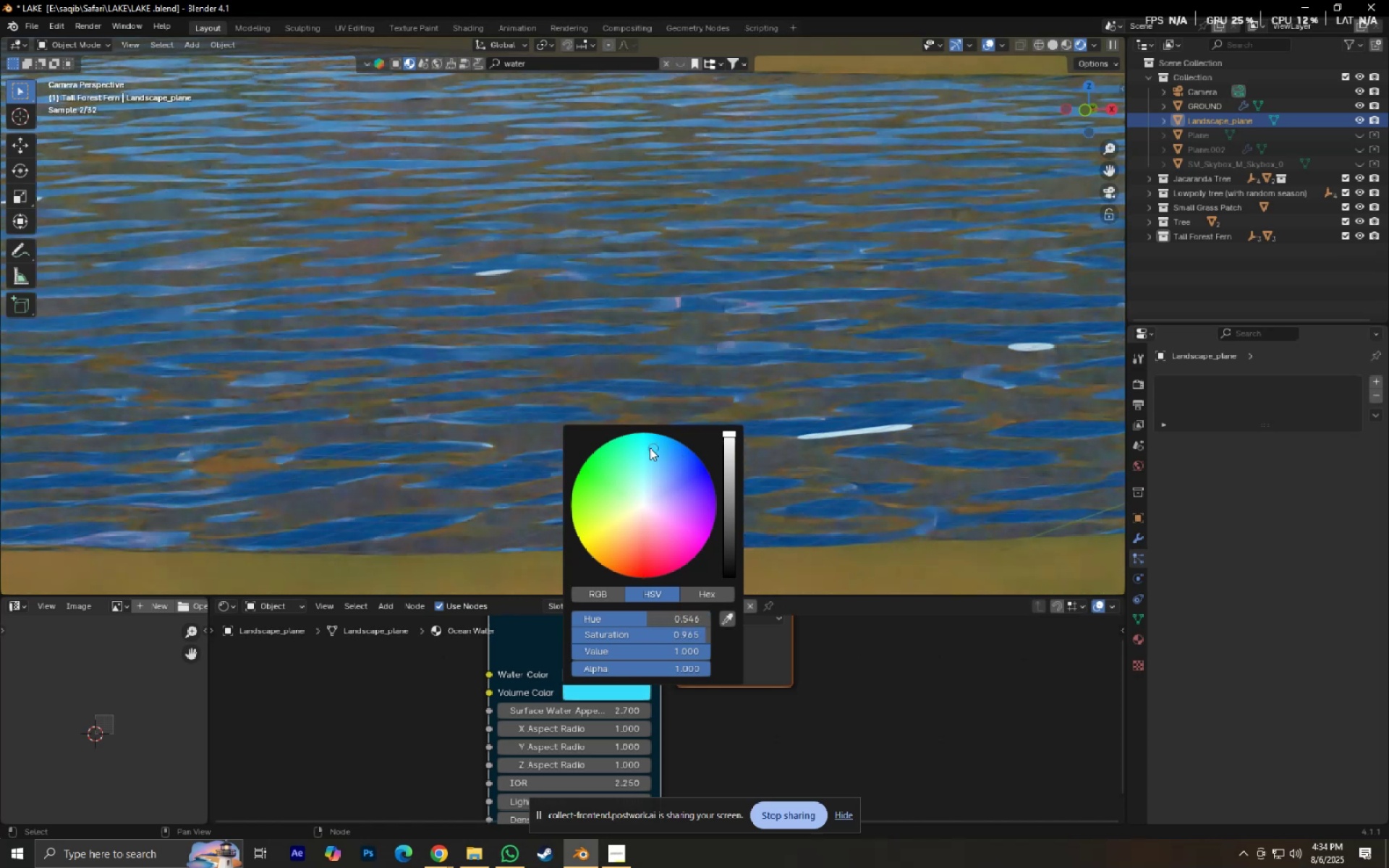 
left_click_drag(start_coordinate=[641, 449], to_coordinate=[632, 457])
 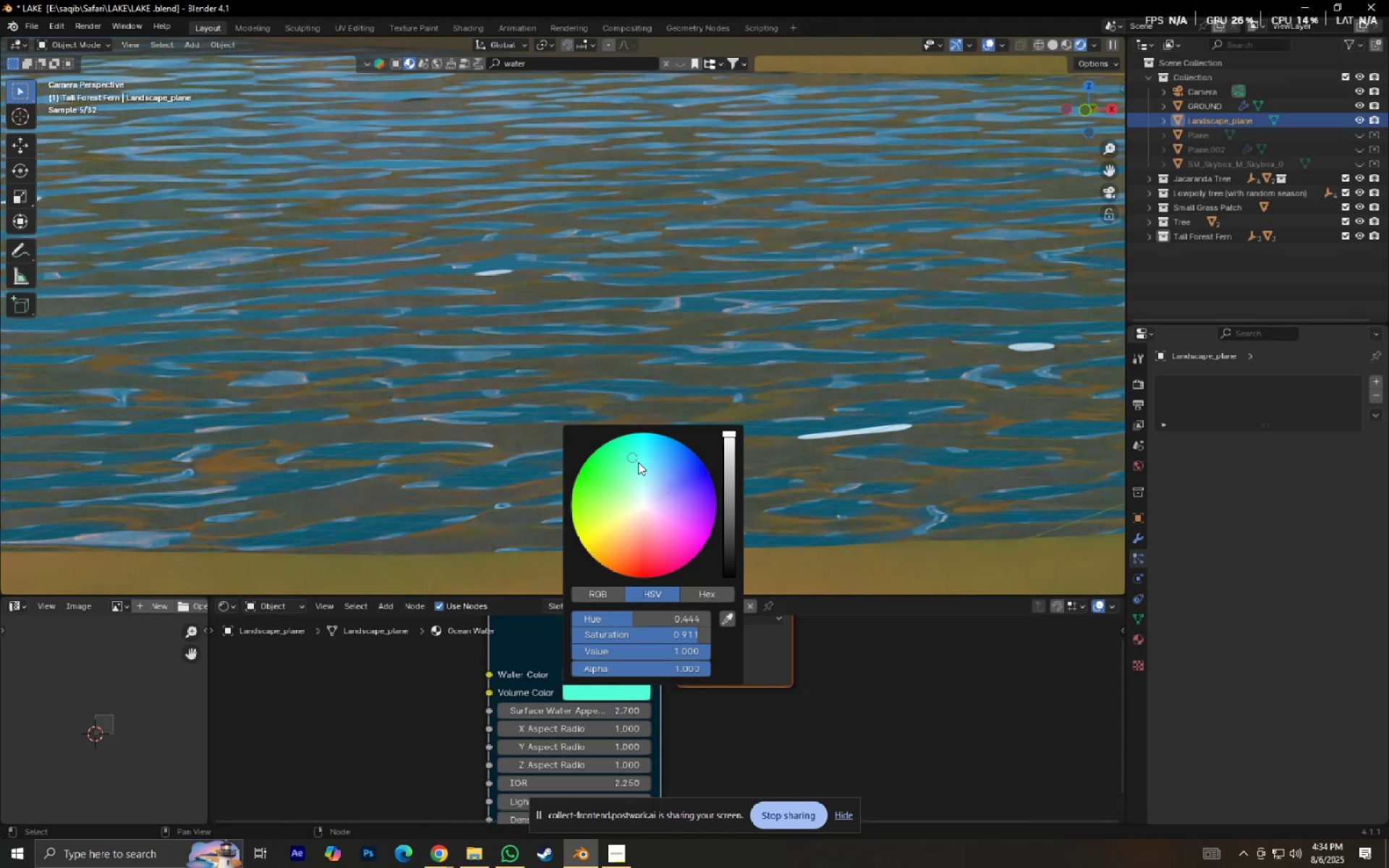 
scroll: coordinate [424, 396], scroll_direction: down, amount: 9.0
 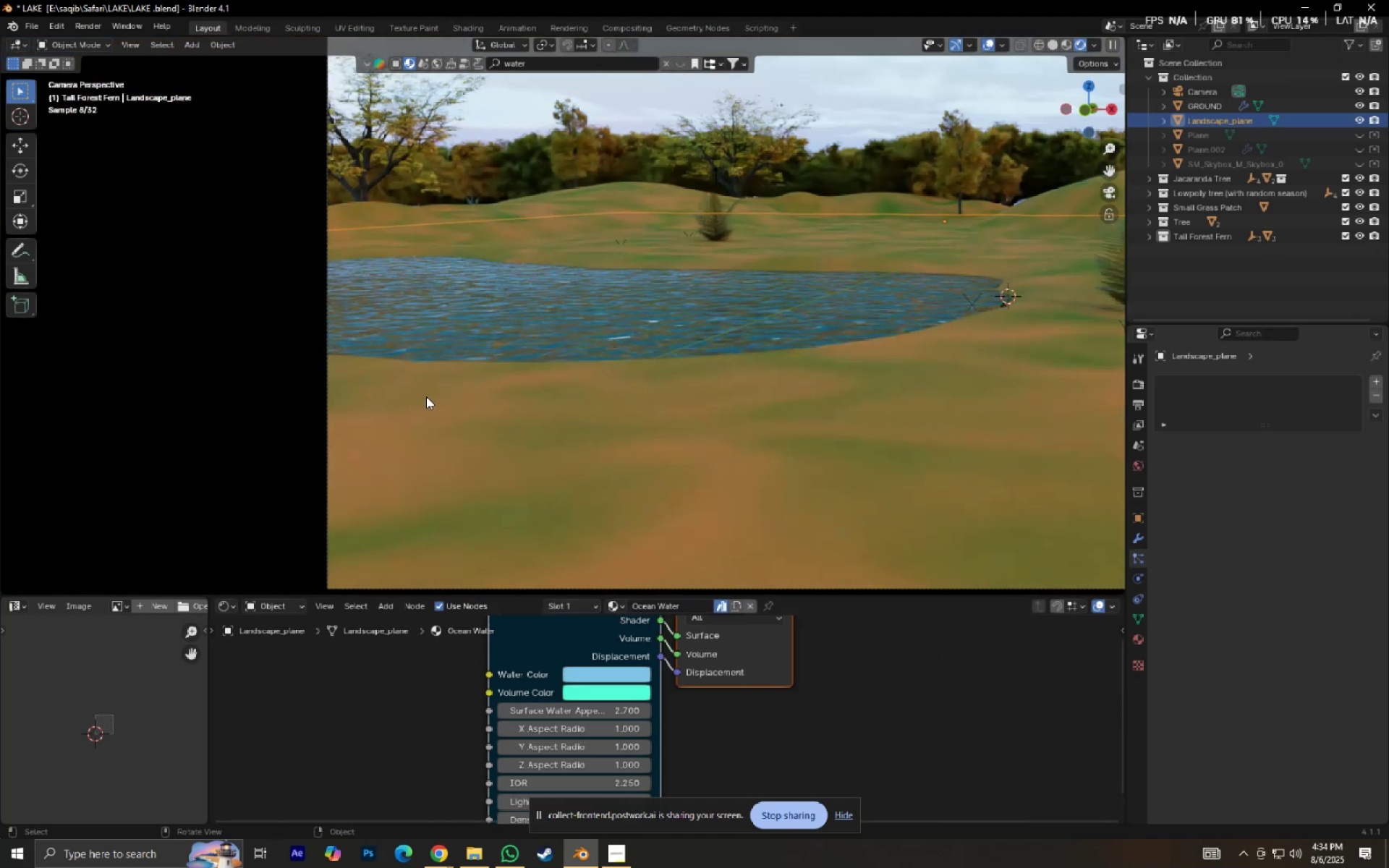 
scroll: coordinate [426, 396], scroll_direction: up, amount: 5.0
 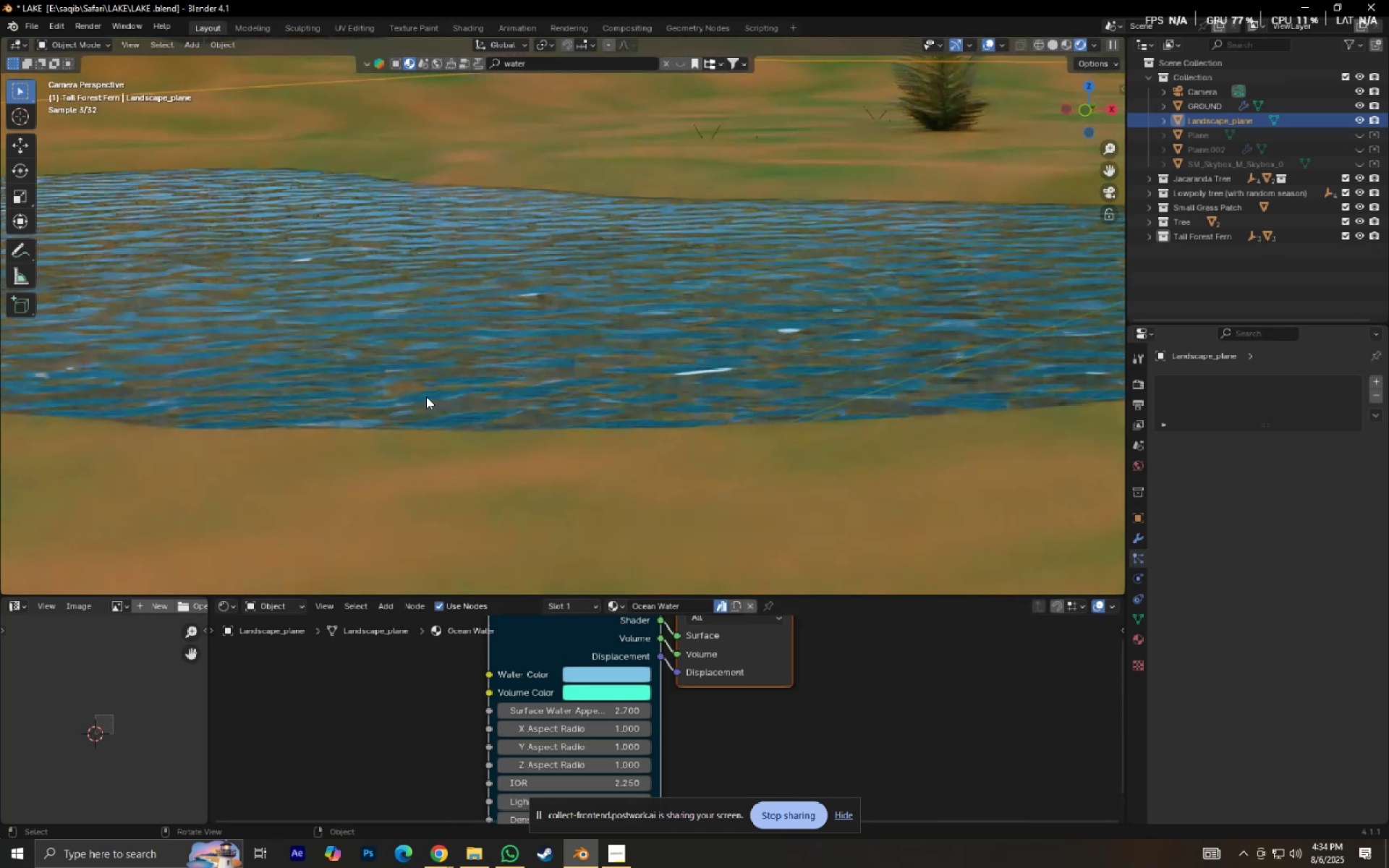 
key(Control+ControlLeft)
 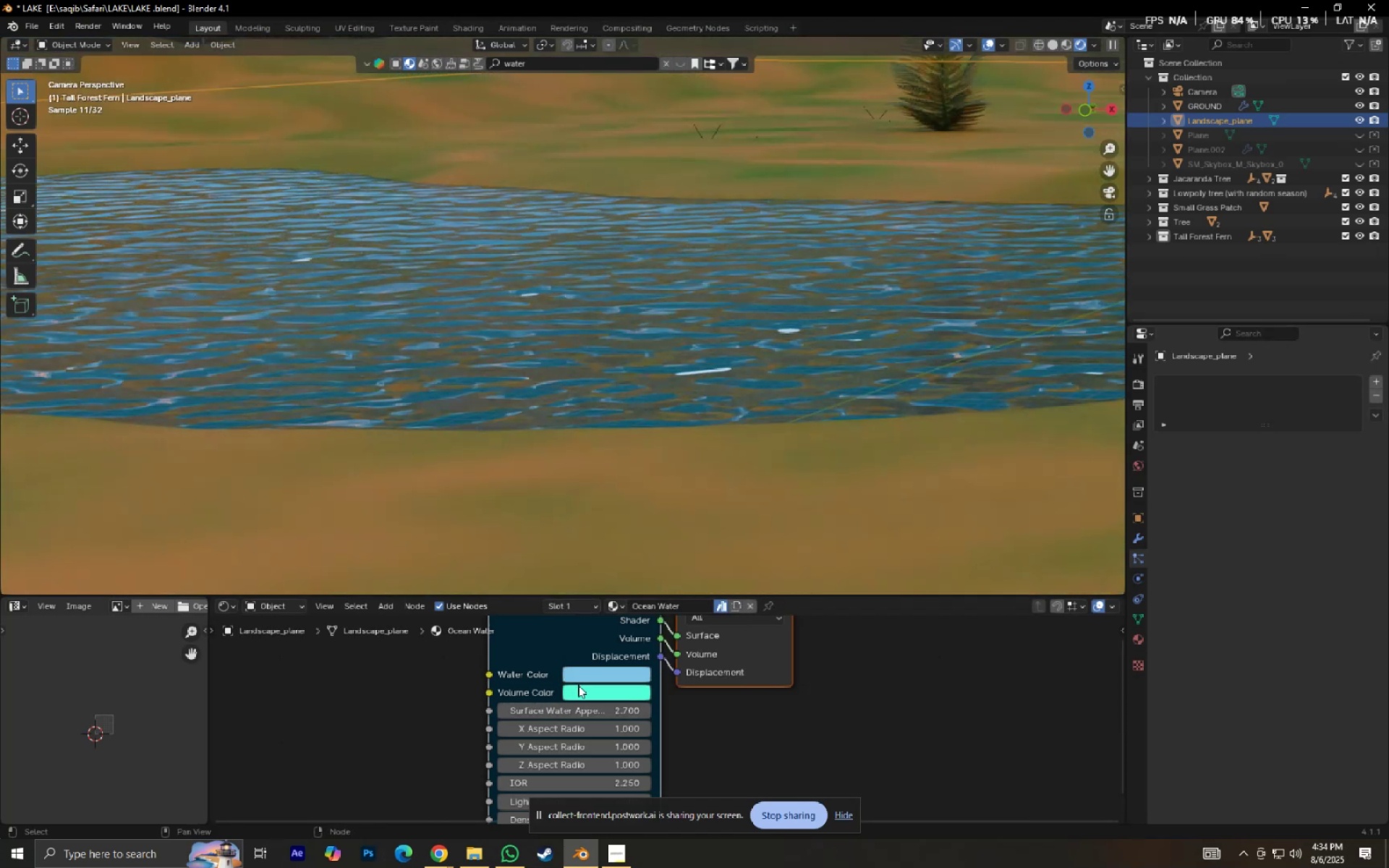 
left_click([579, 687])
 